 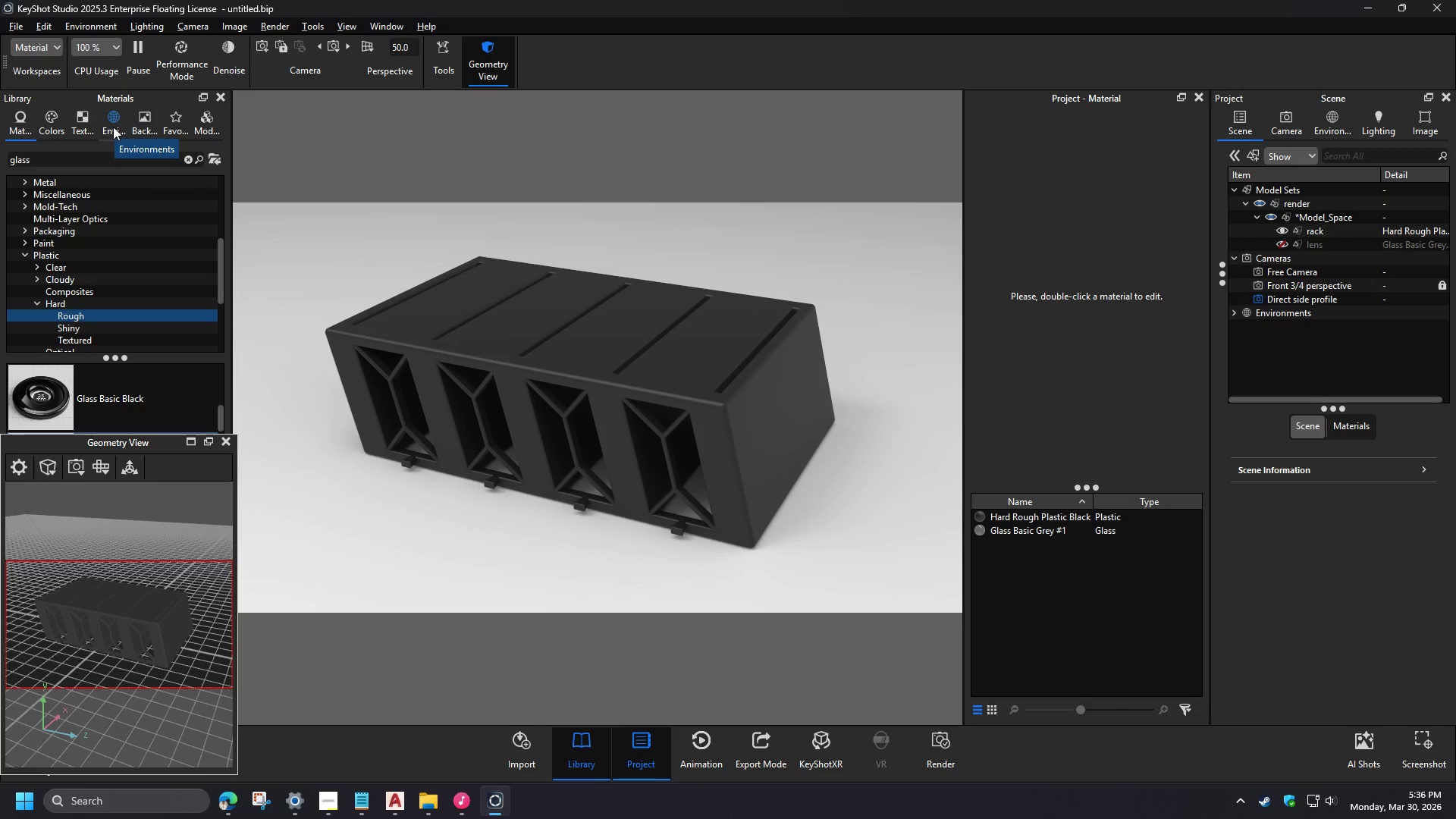 
mouse_move([438, 65])
 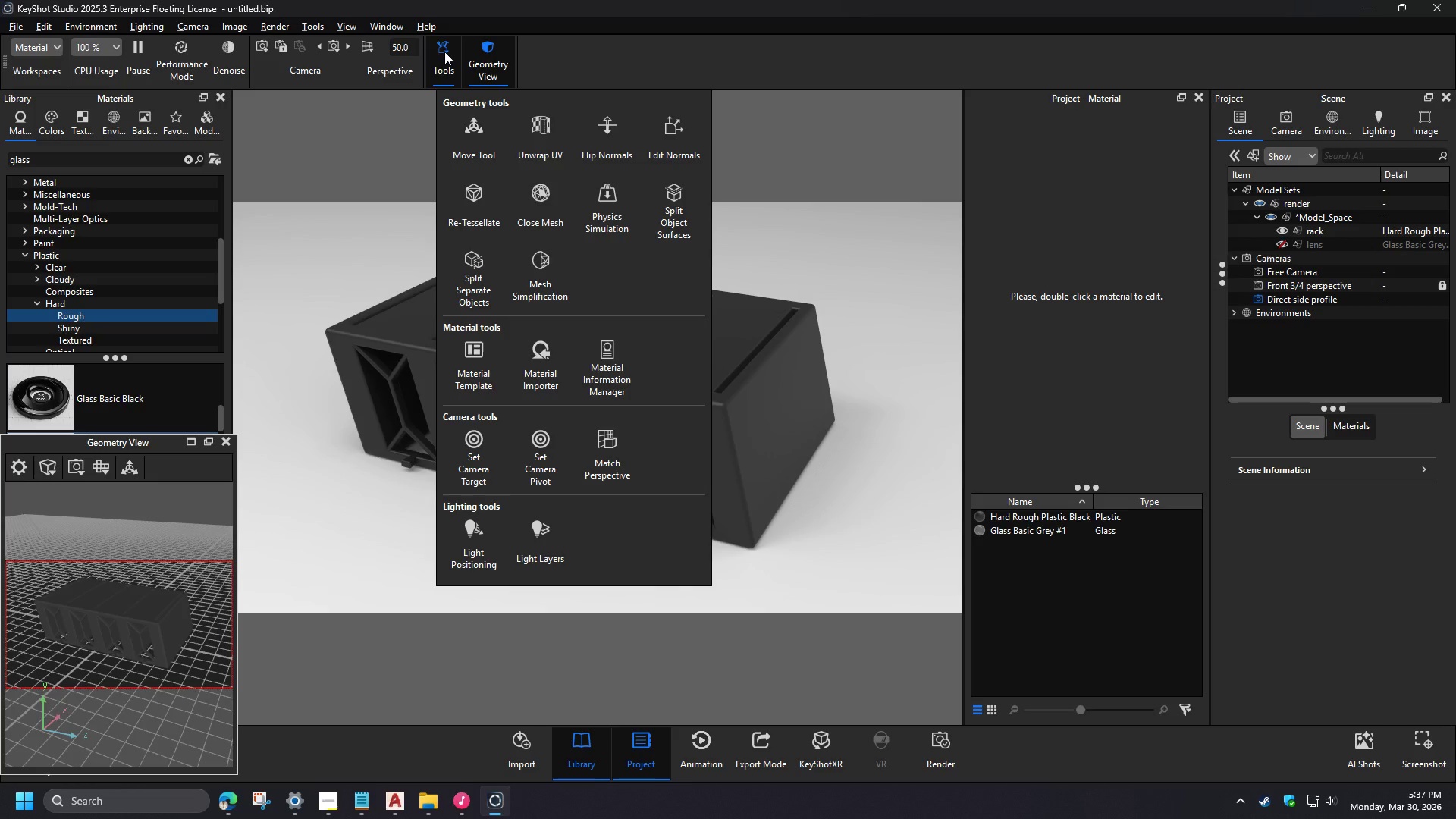 
left_click([1347, 372])
 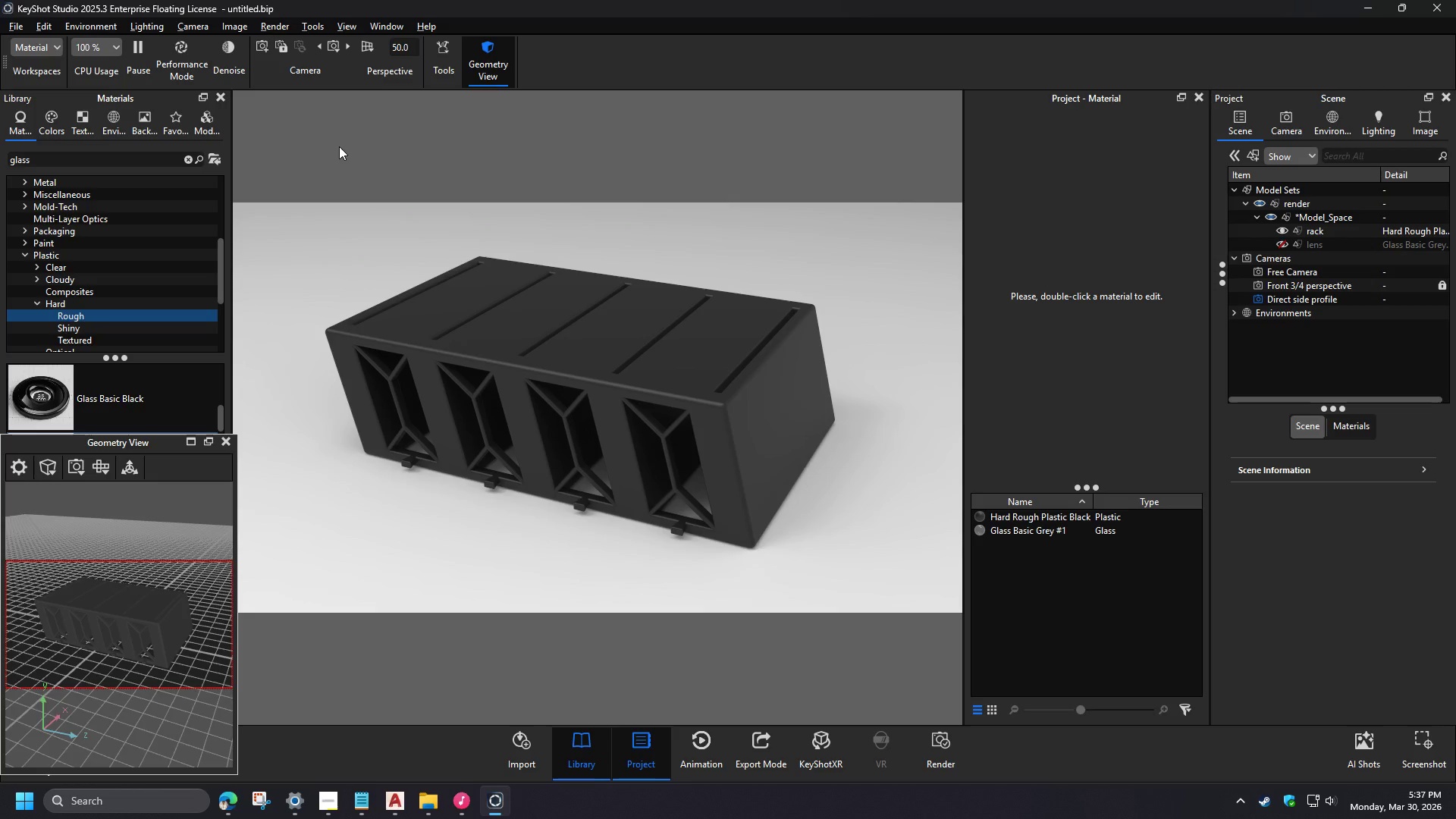 
wait(6.19)
 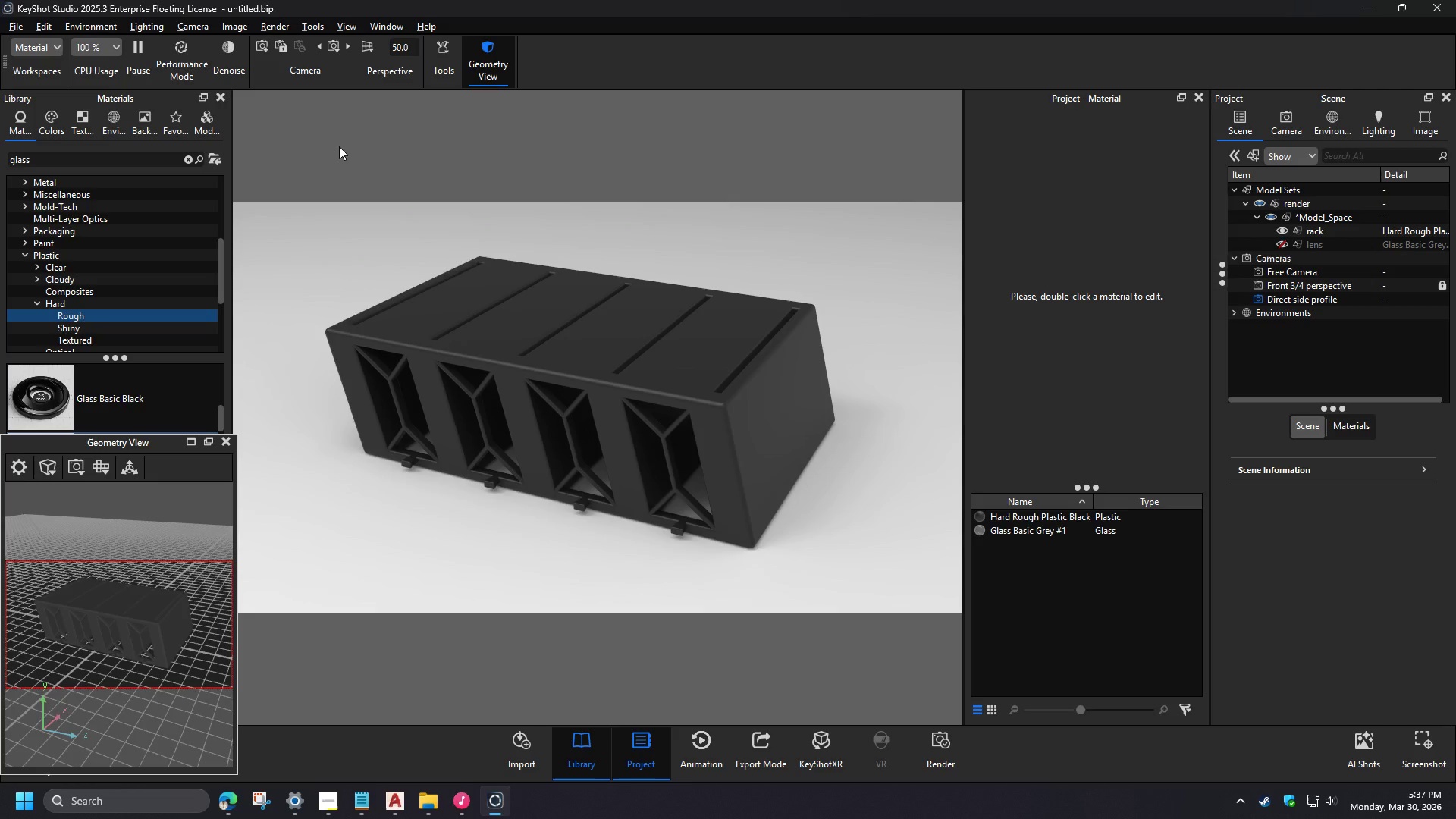 
left_click([111, 27])
 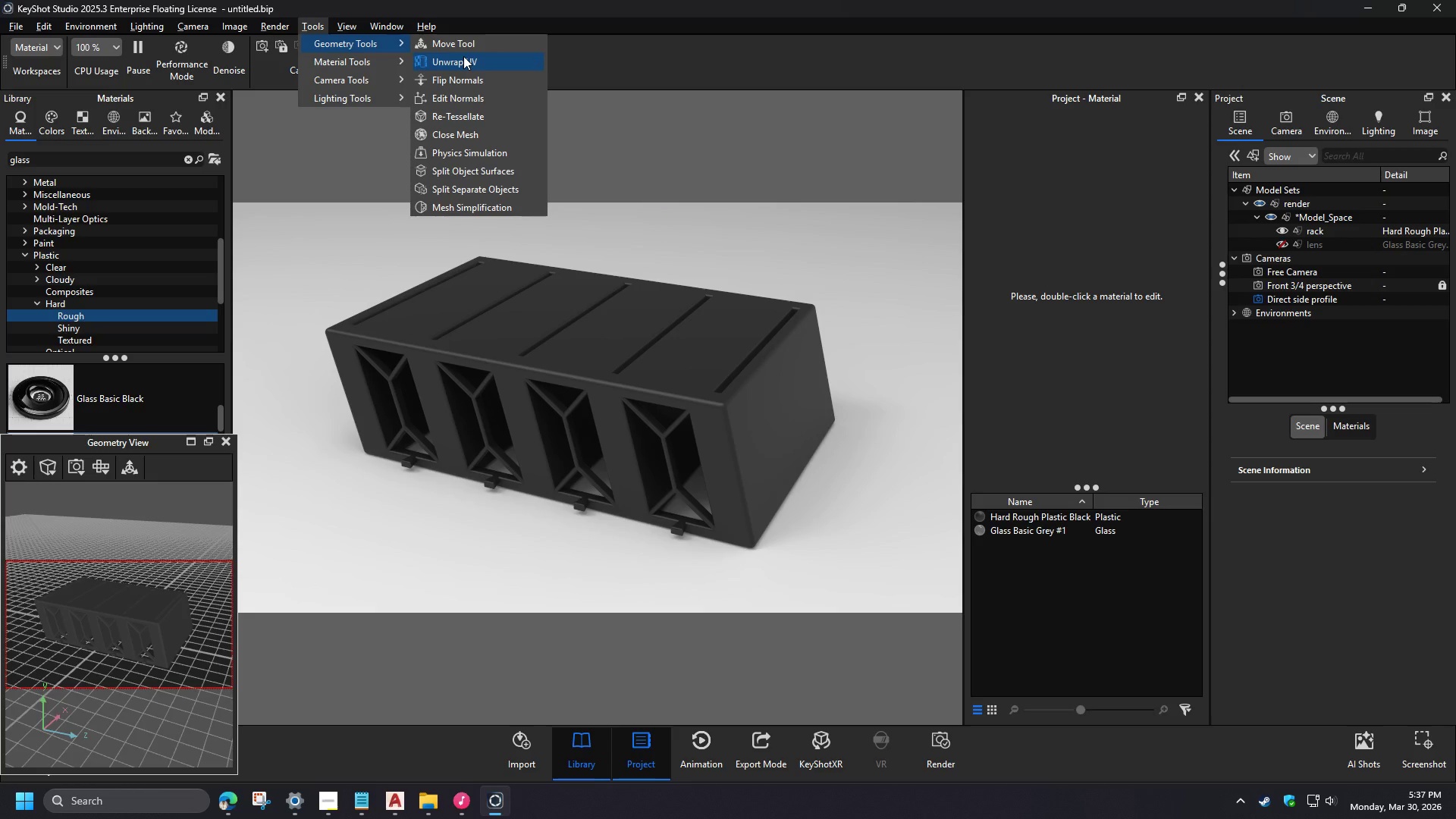 
wait(40.45)
 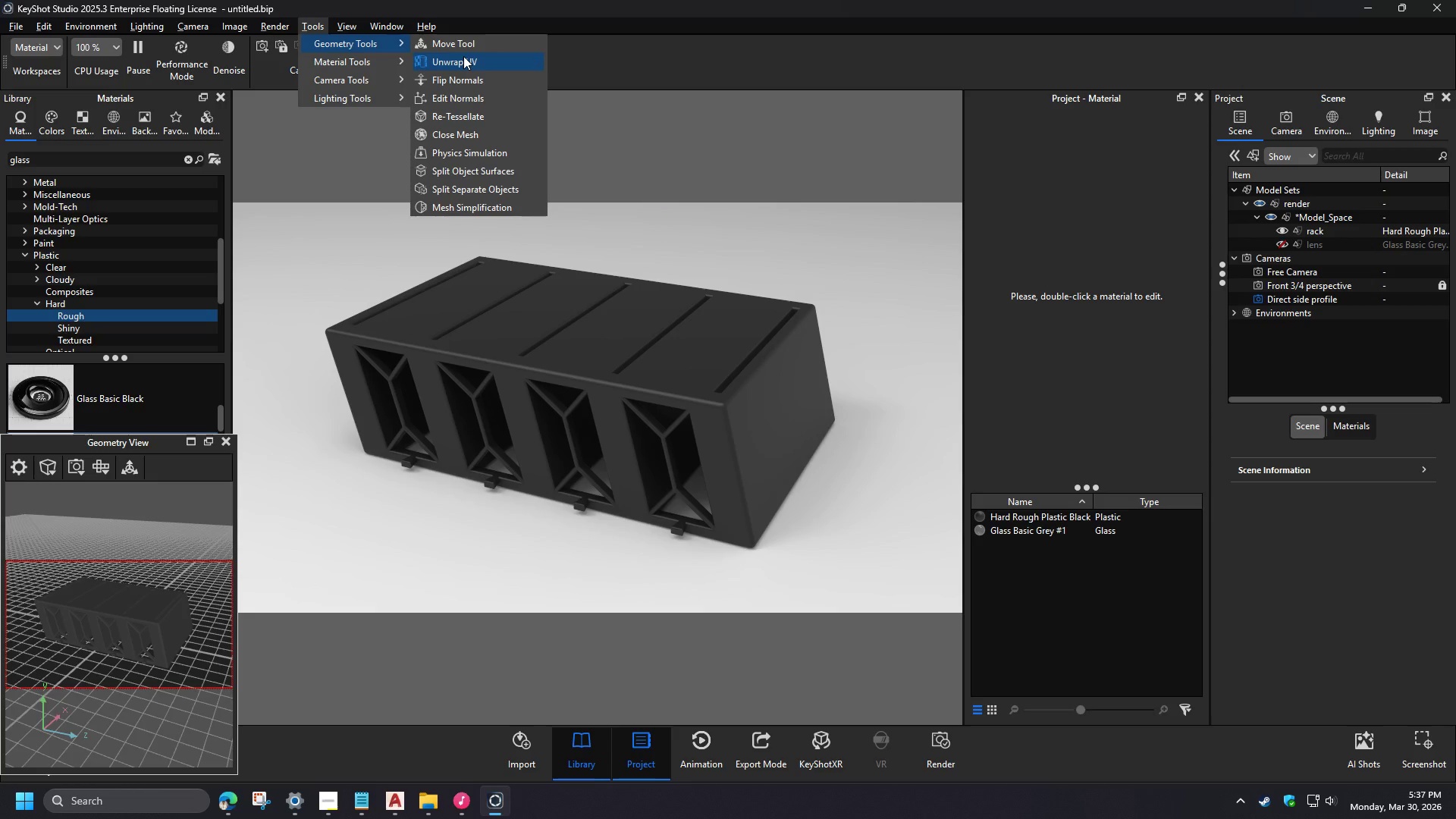 
right_click([1280, 337])
 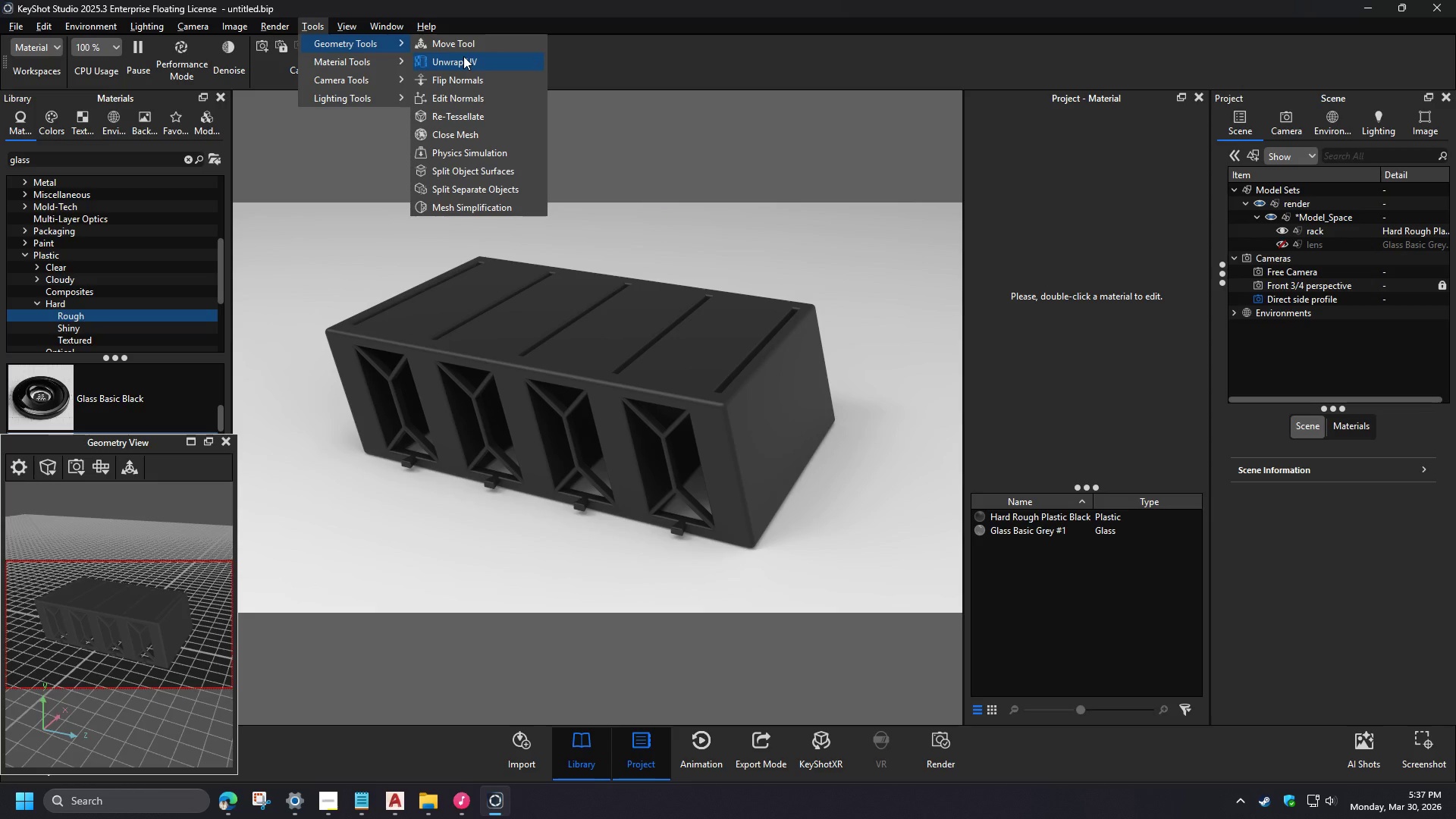 
right_click([1311, 246])
 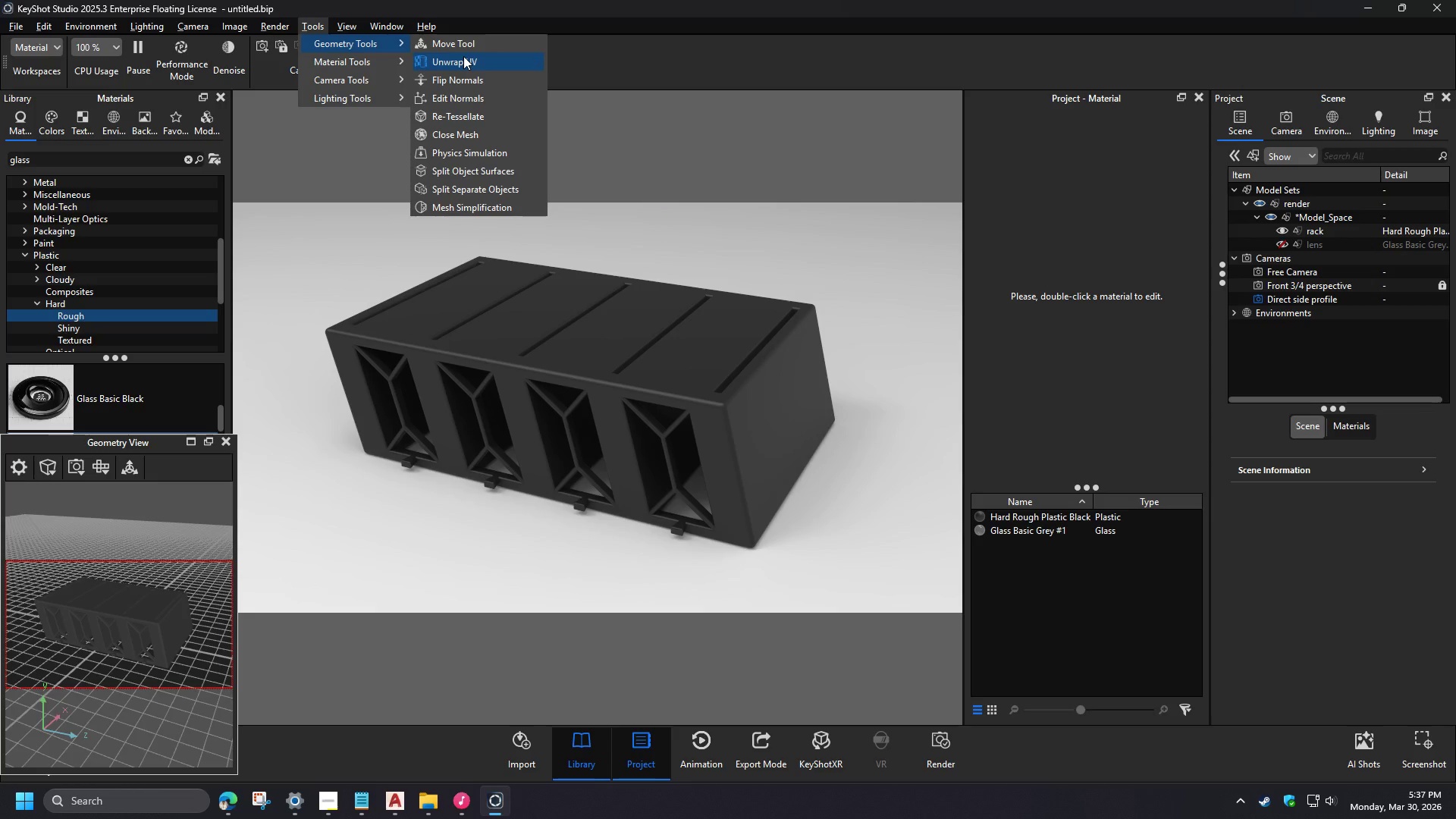 
left_click([1237, 353])
 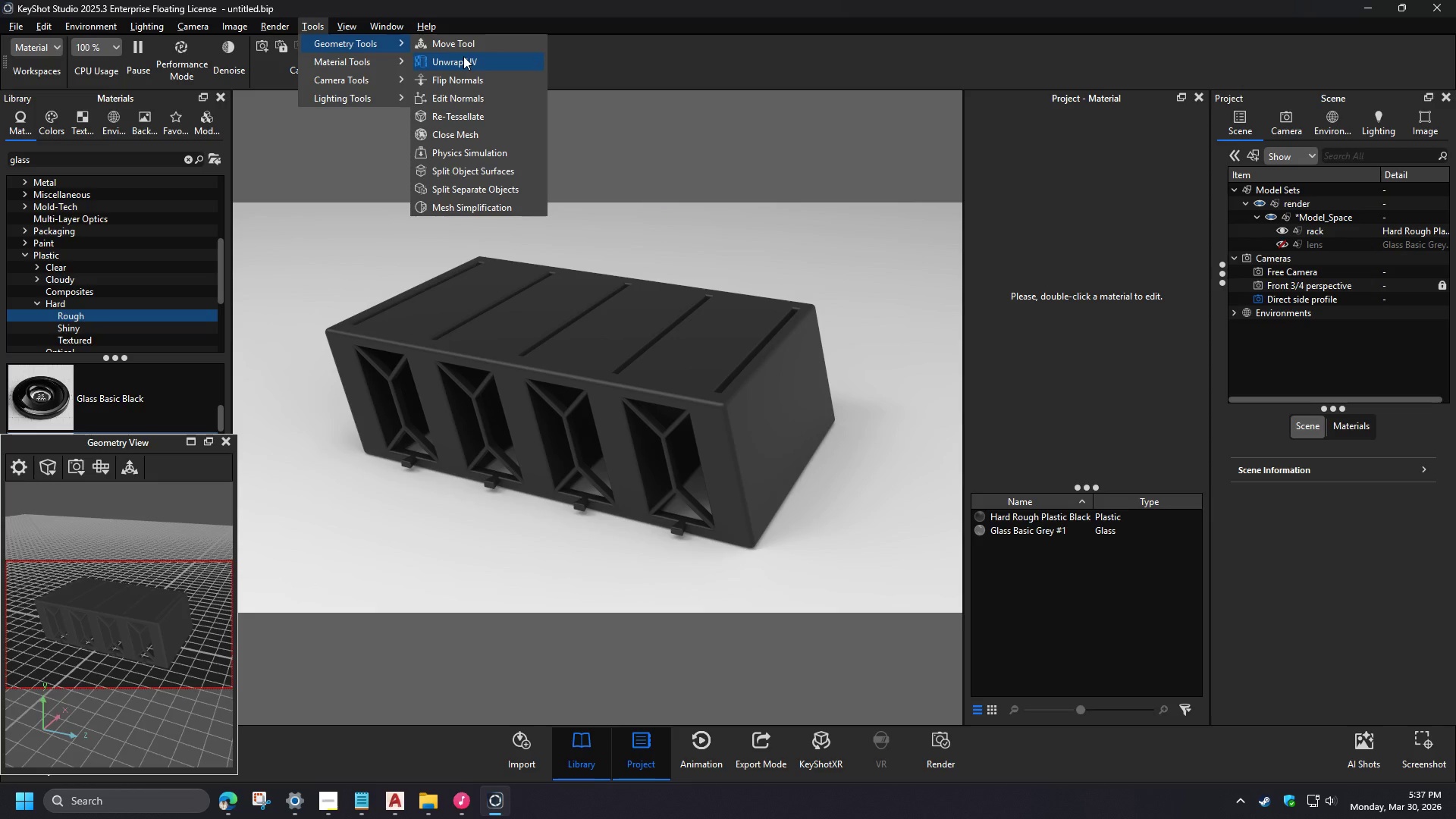 
left_click([1257, 348])
 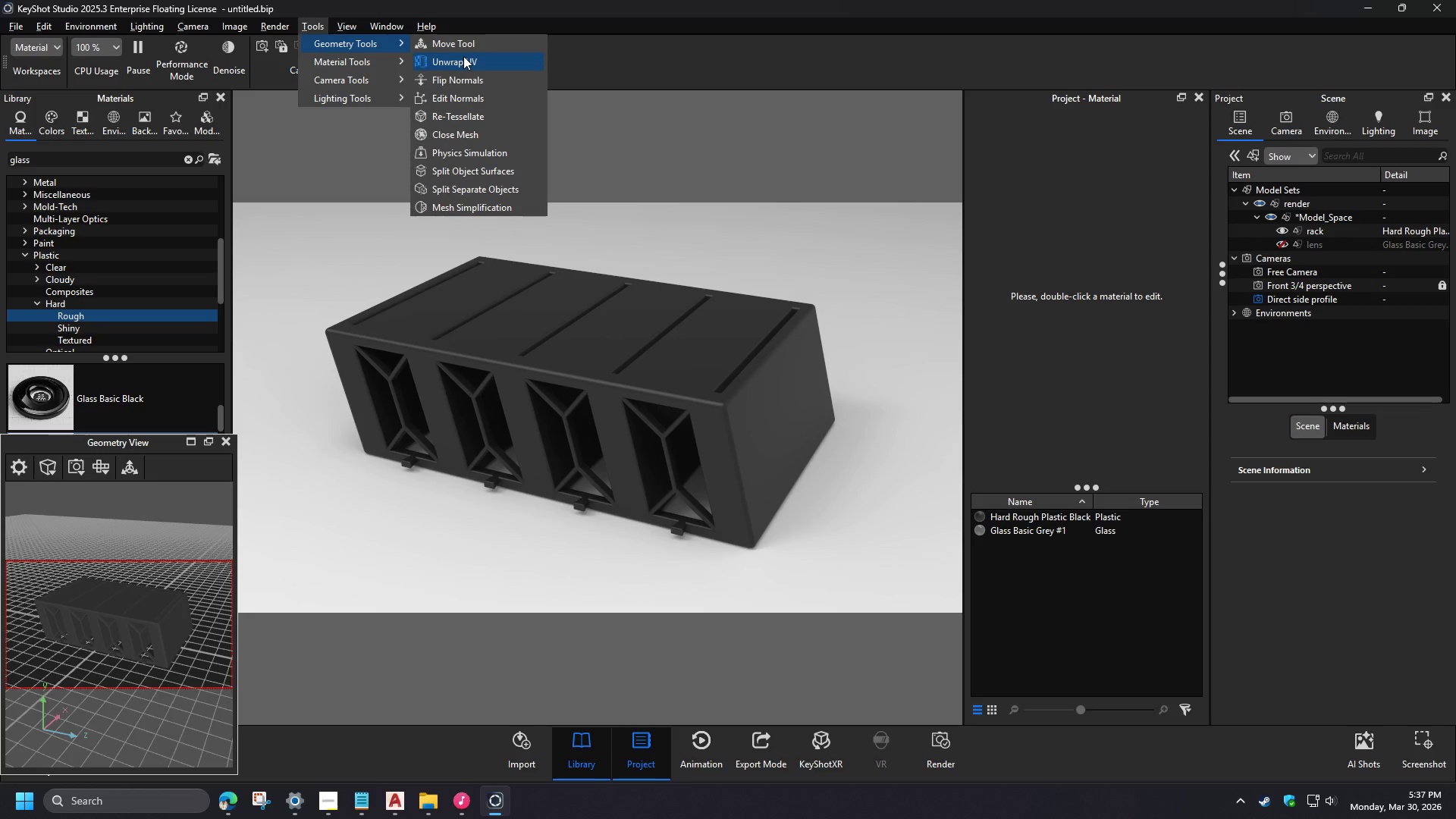 
left_click([316, 26])
 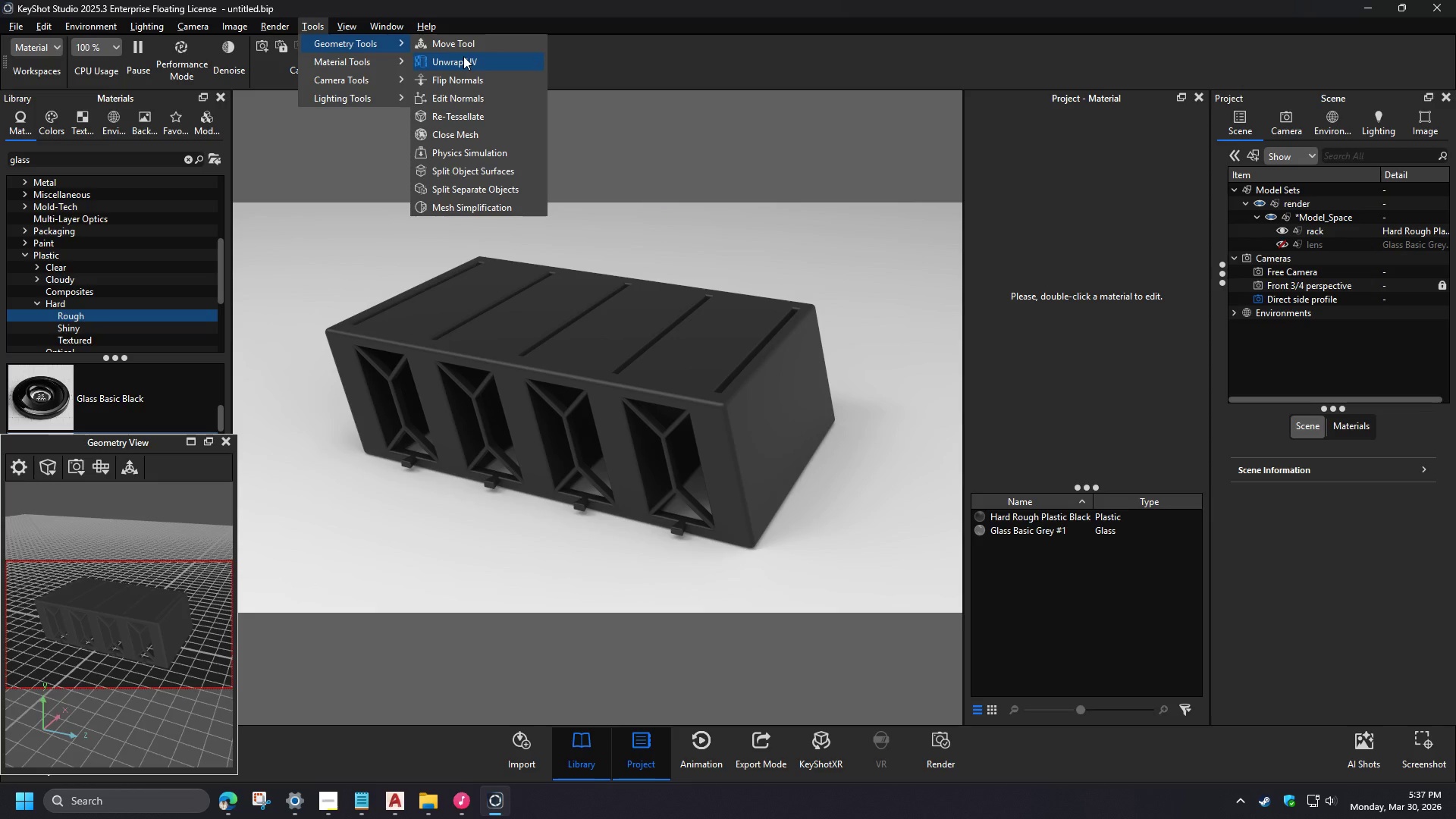 
left_click([332, 45])
 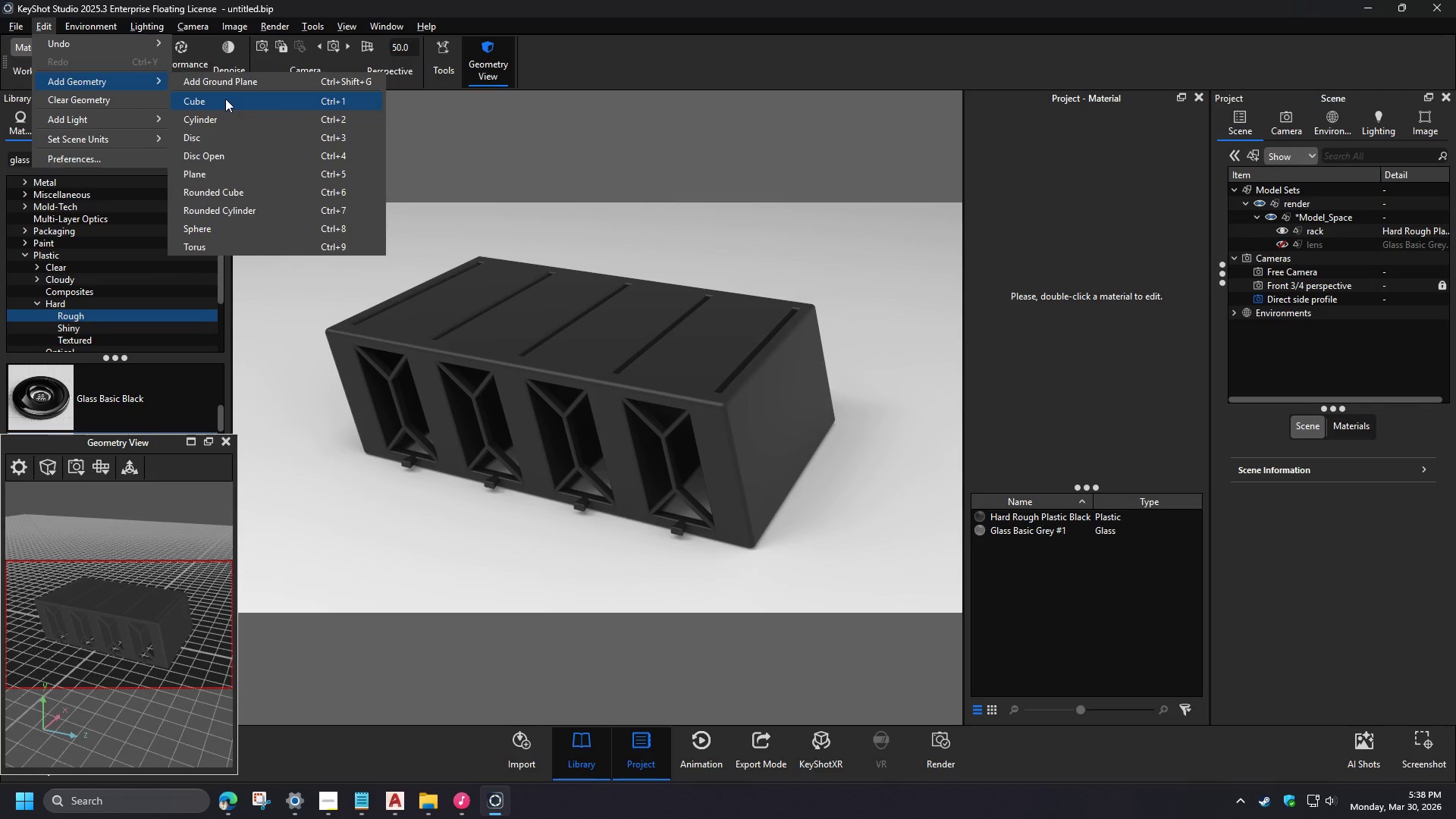 
wait(31.77)
 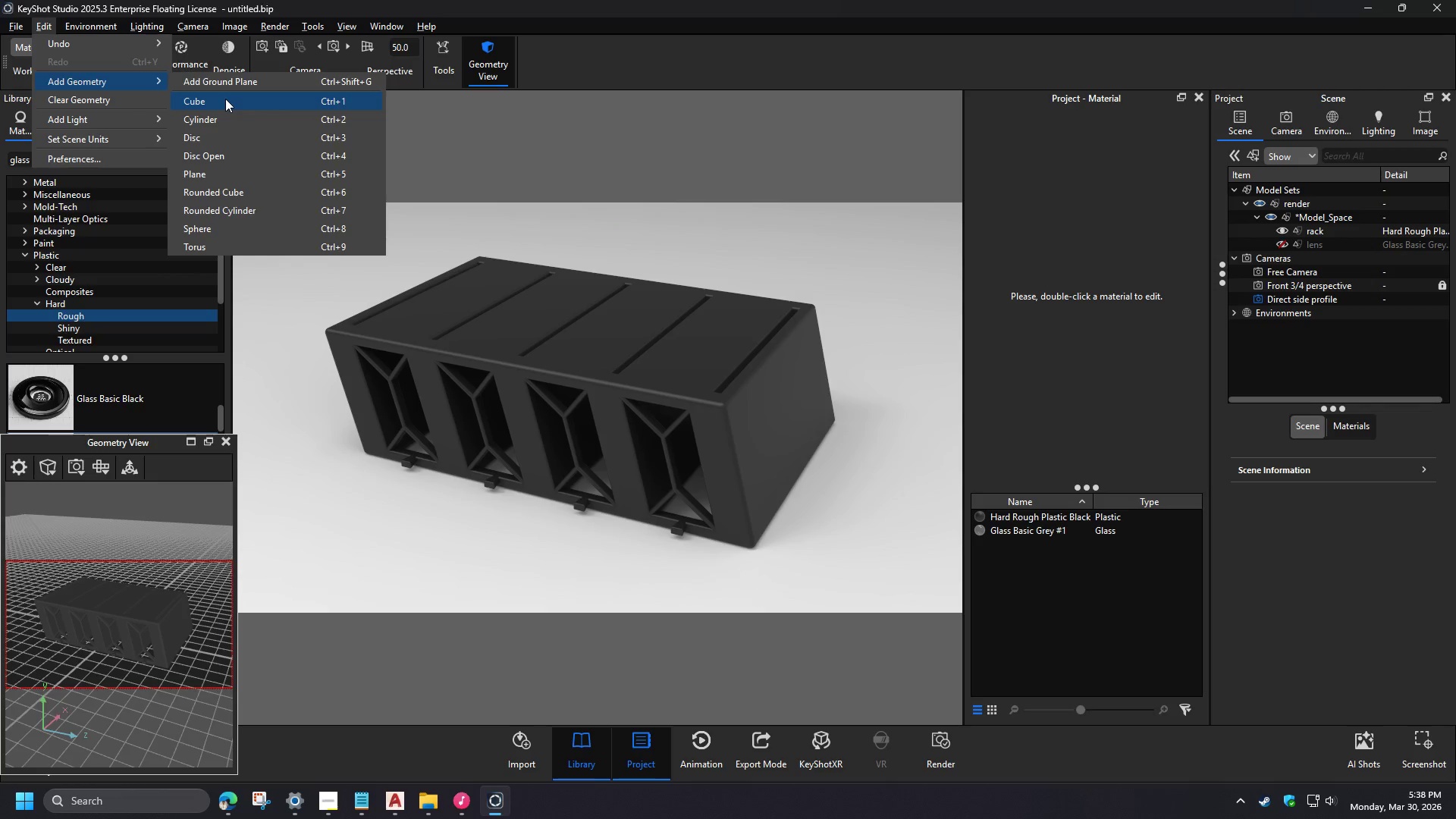 
left_click_drag(start_coordinate=[1335, 589], to_coordinate=[1432, 589])
 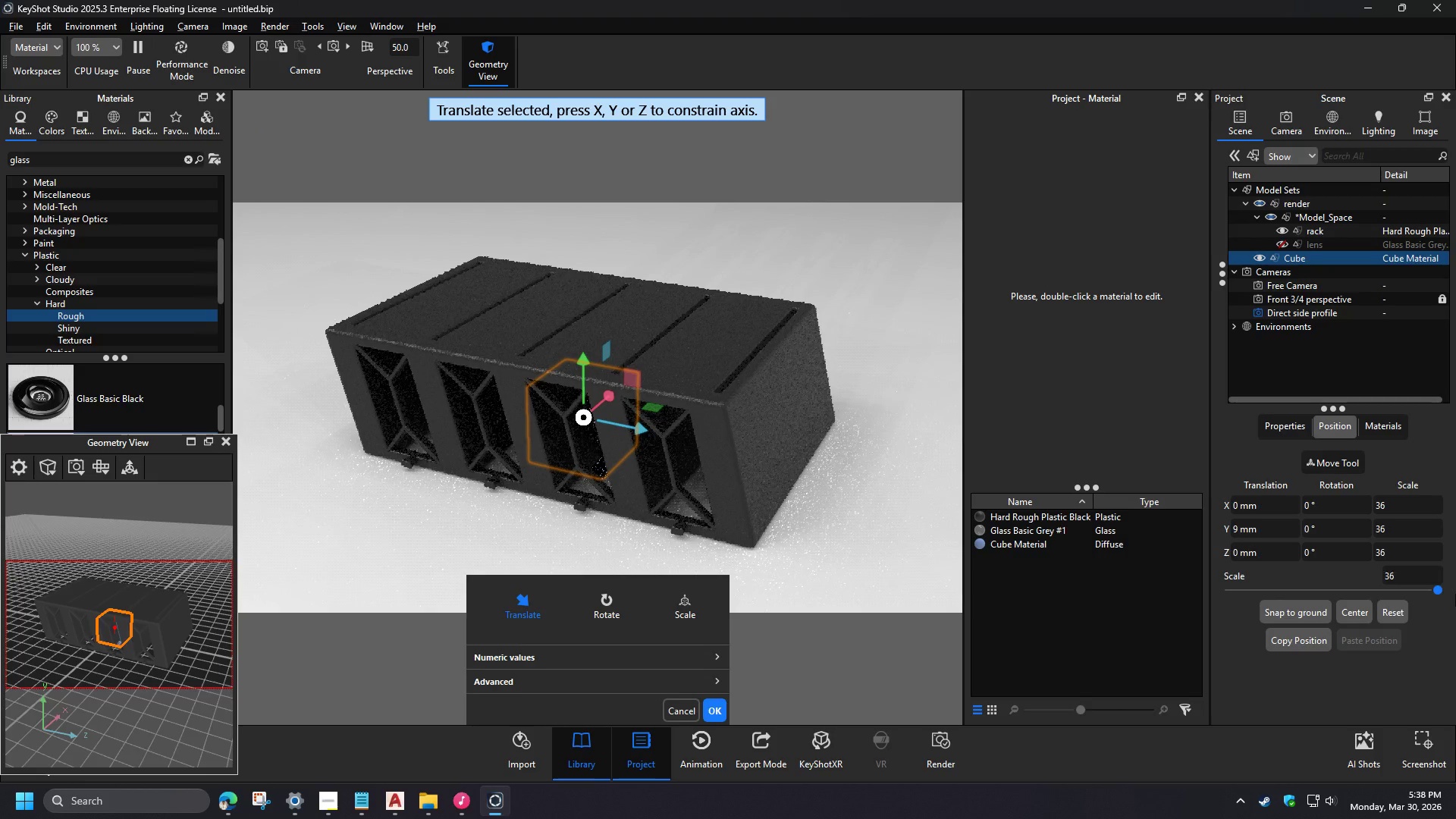 
left_click_drag(start_coordinate=[1335, 588], to_coordinate=[1446, 598])
 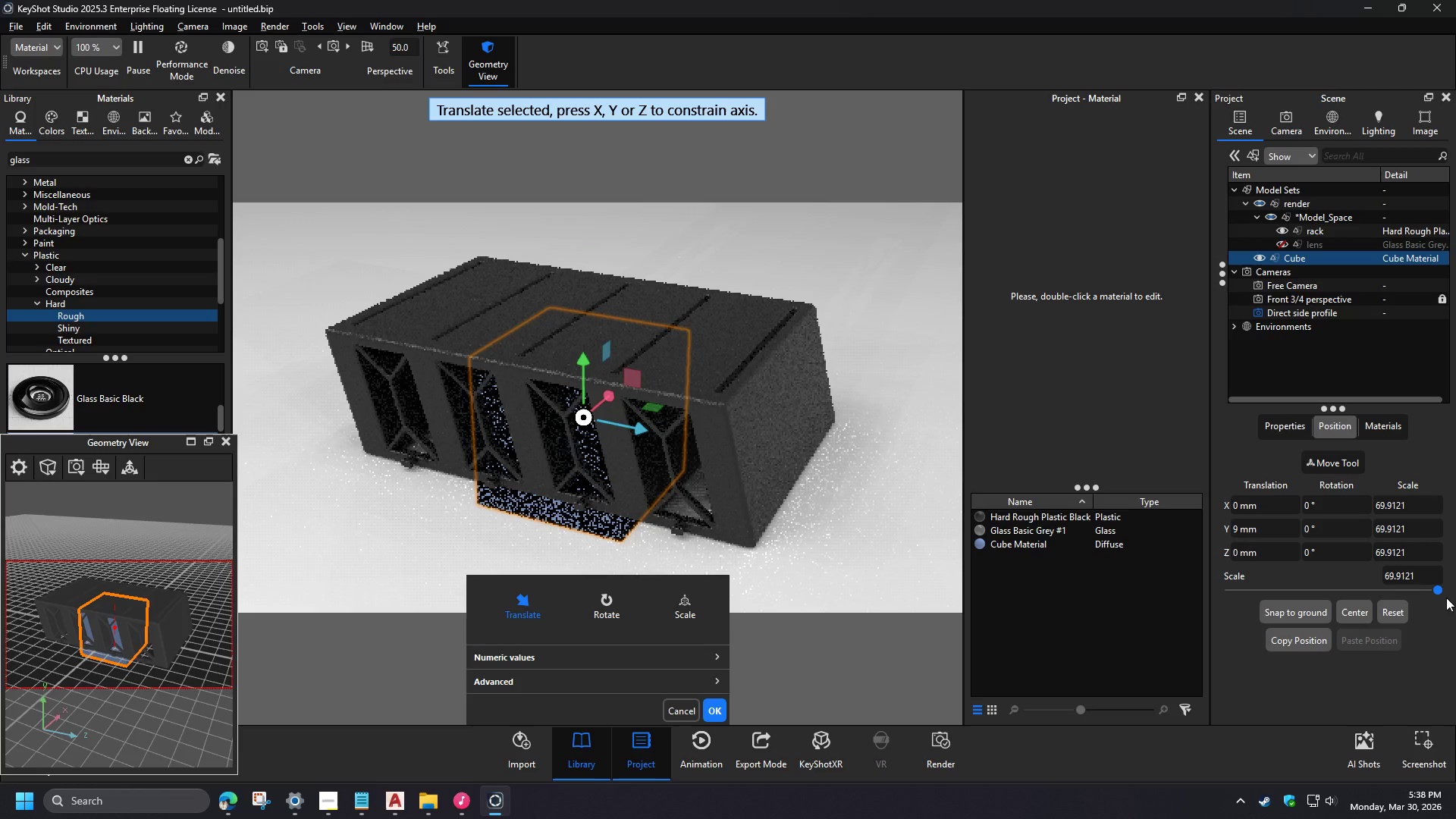 
left_click_drag(start_coordinate=[1332, 589], to_coordinate=[1440, 598])
 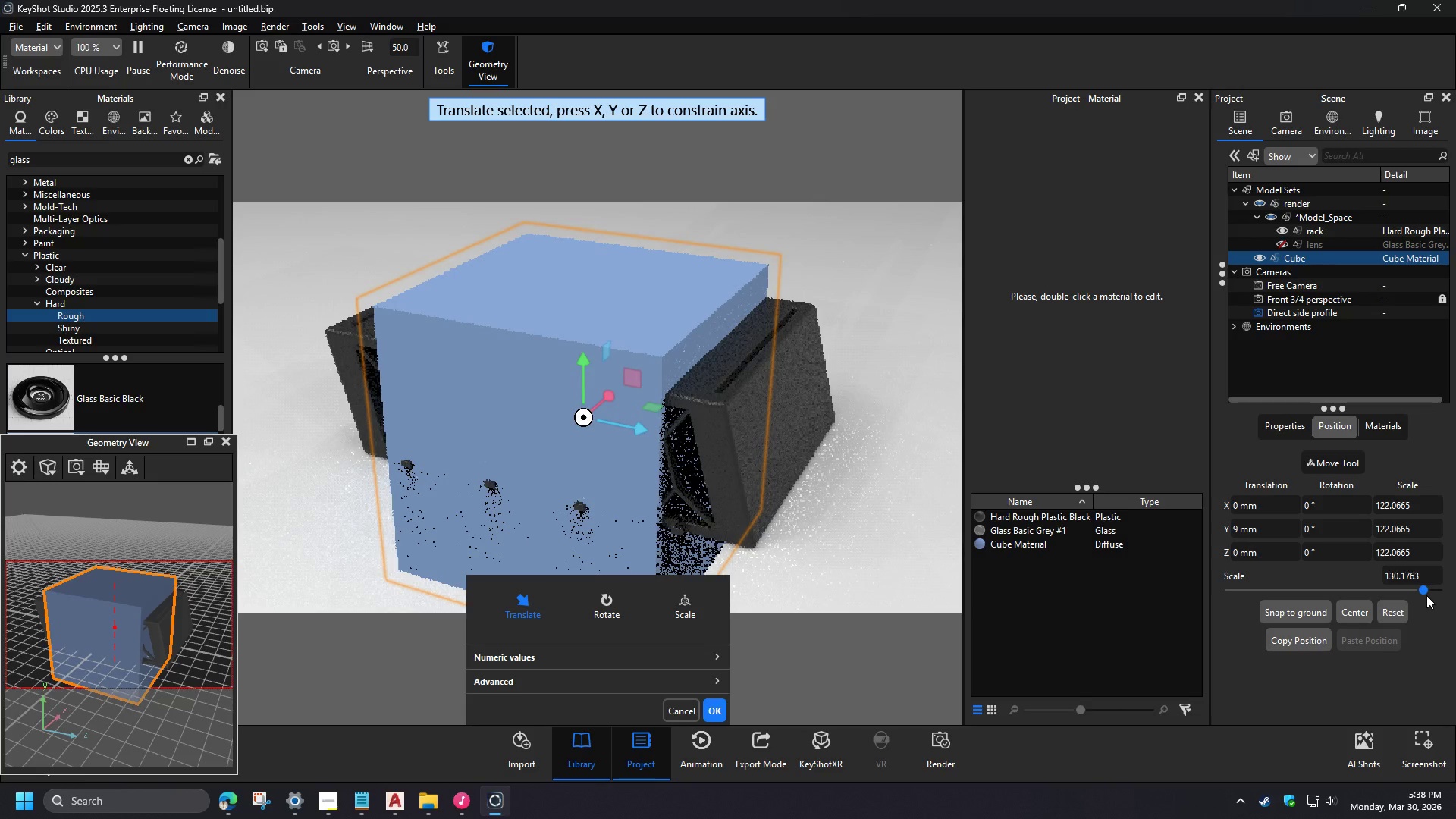 
left_click_drag(start_coordinate=[1417, 551], to_coordinate=[1347, 549])
 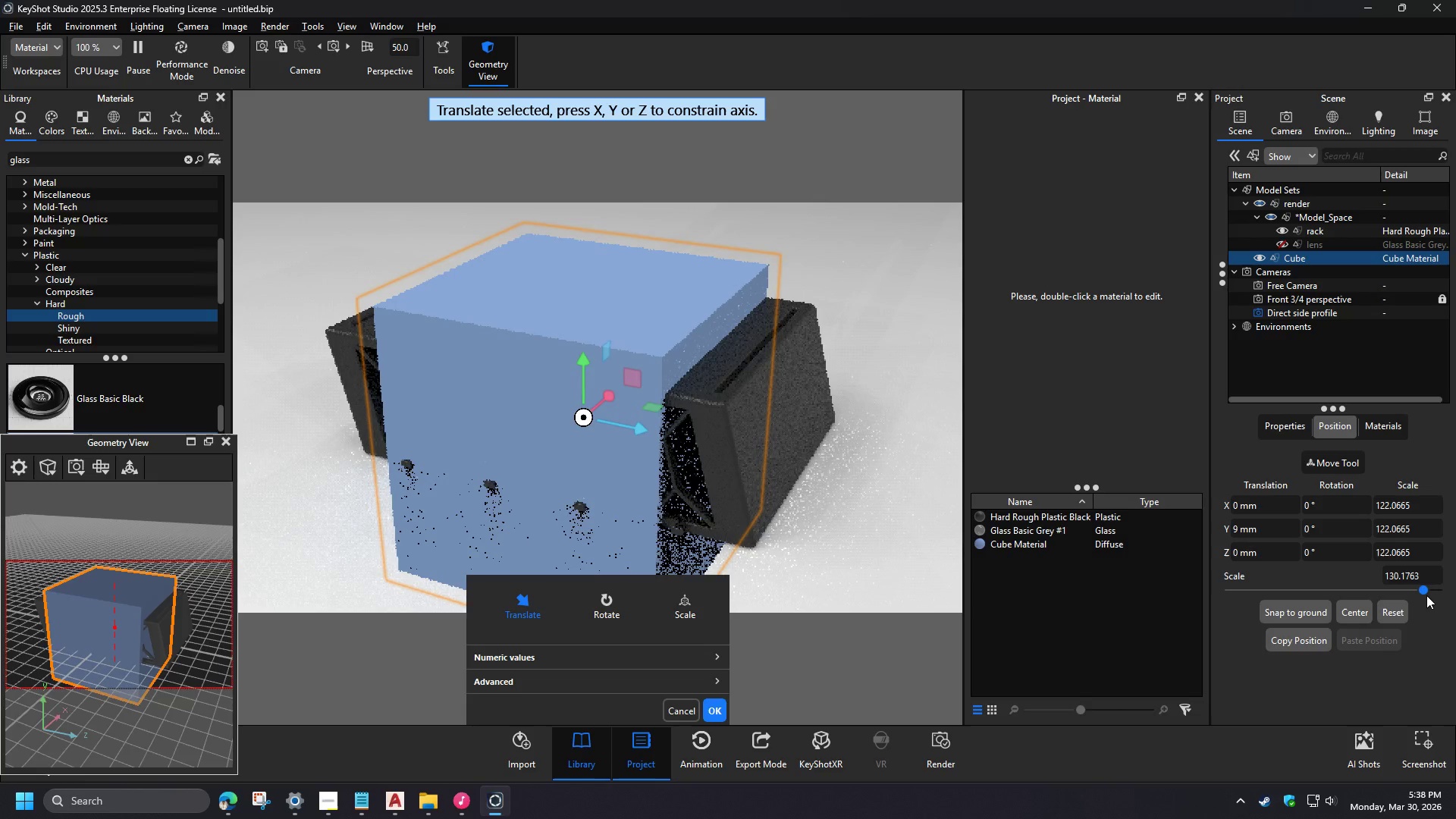 
key(Numpad2)
 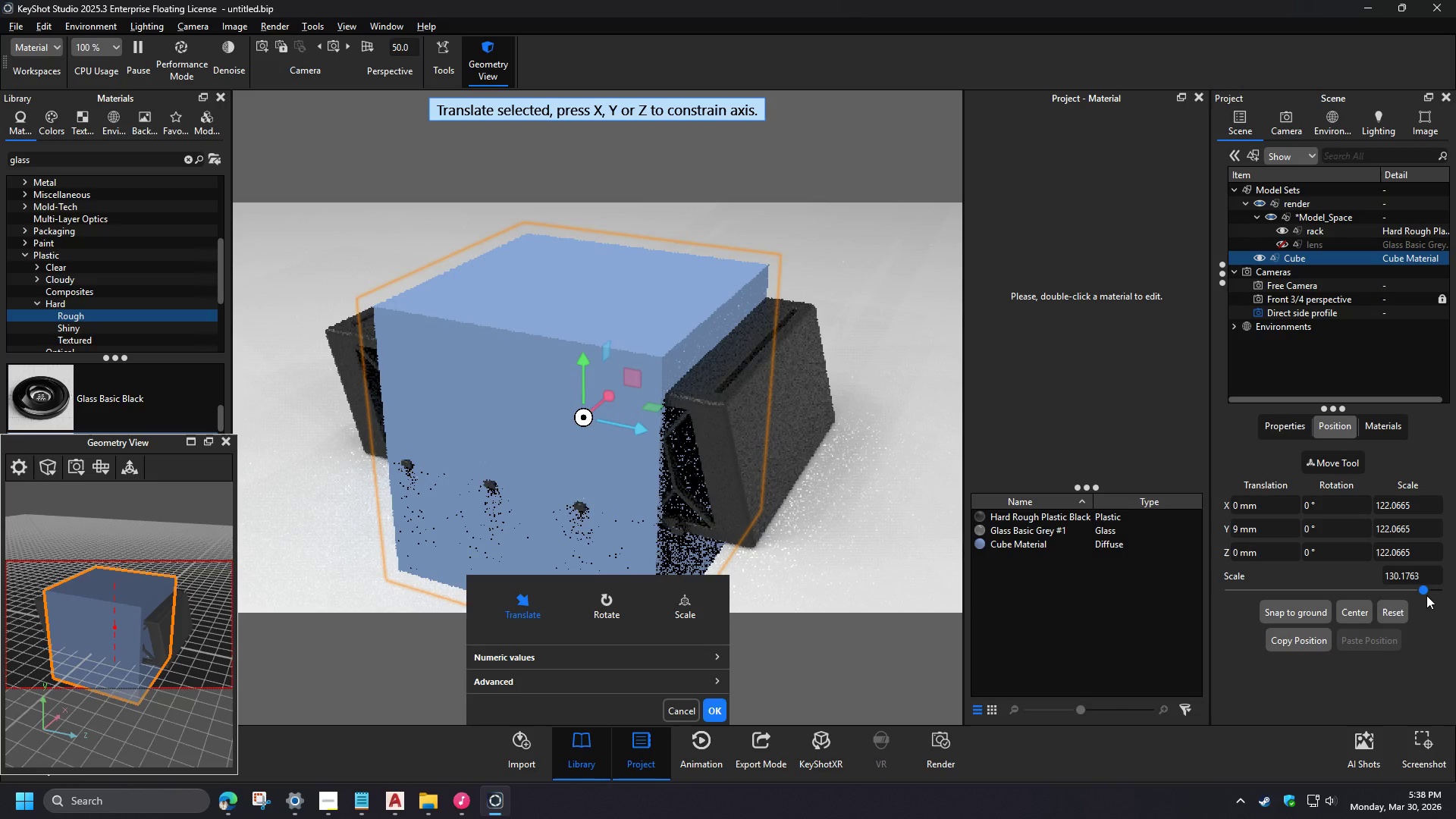 
key(Numpad0)
 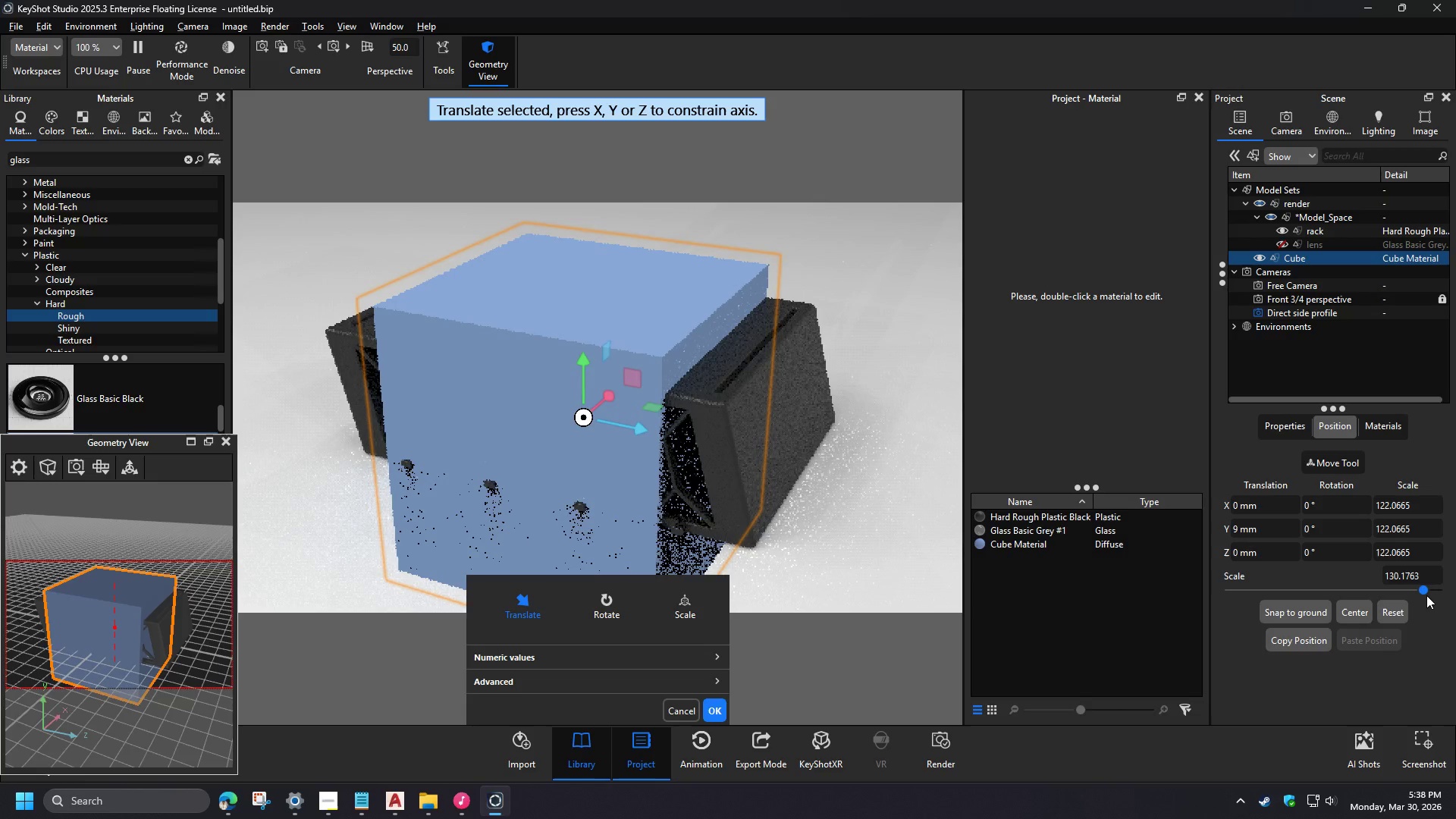 
key(Numpad0)
 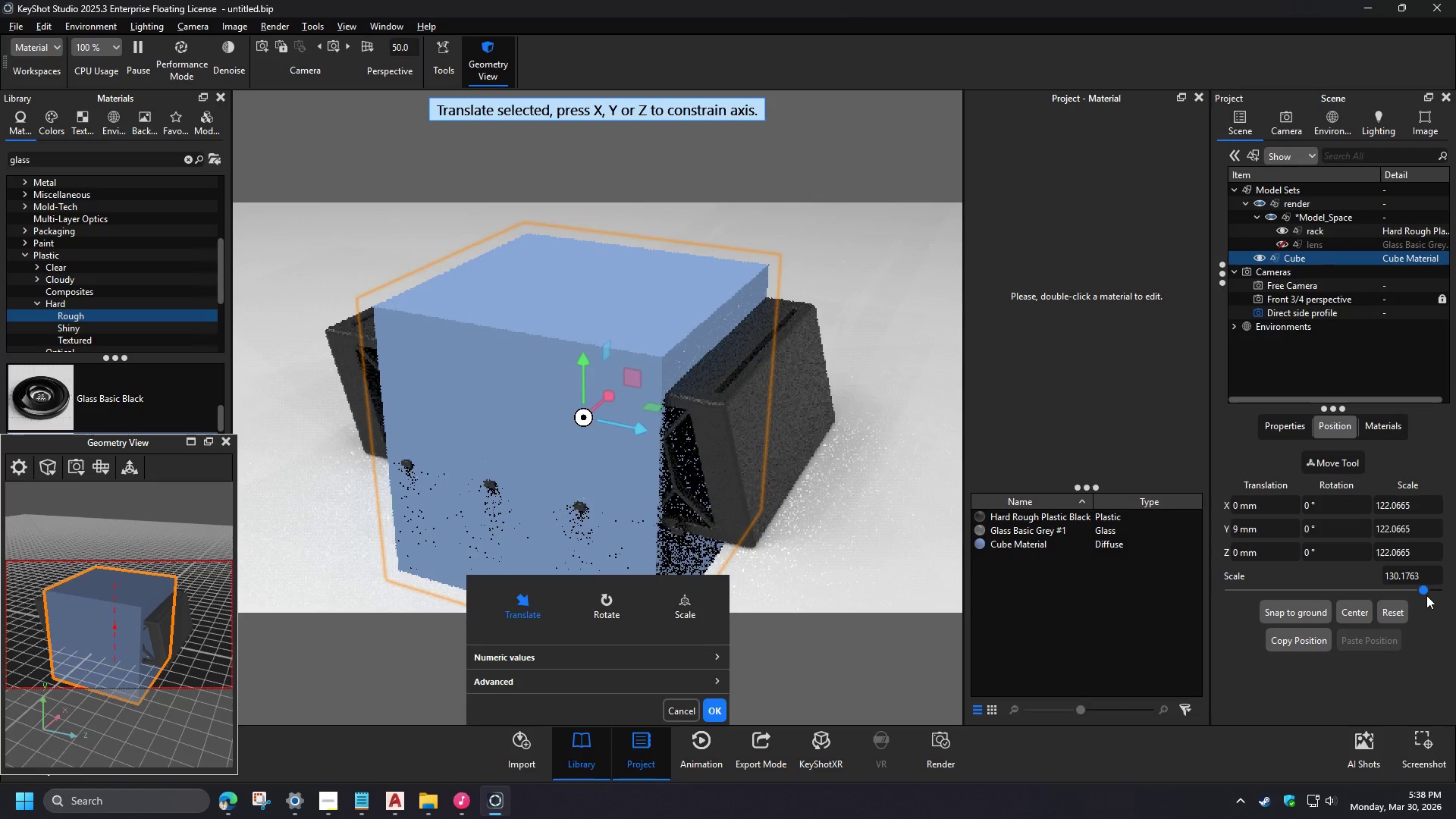 
key(NumpadEnter)
 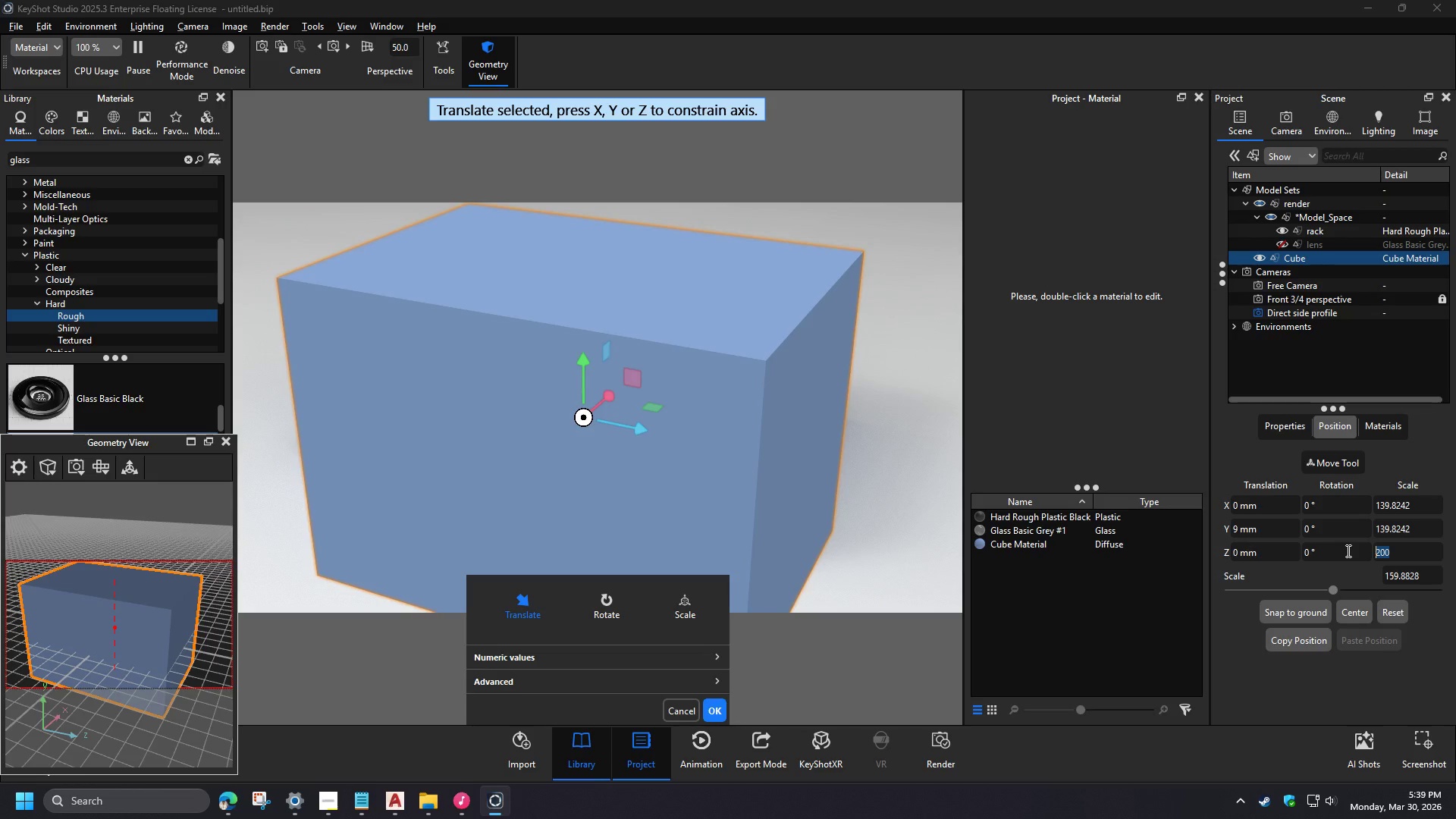 
left_click_drag(start_coordinate=[1420, 527], to_coordinate=[1370, 526])
 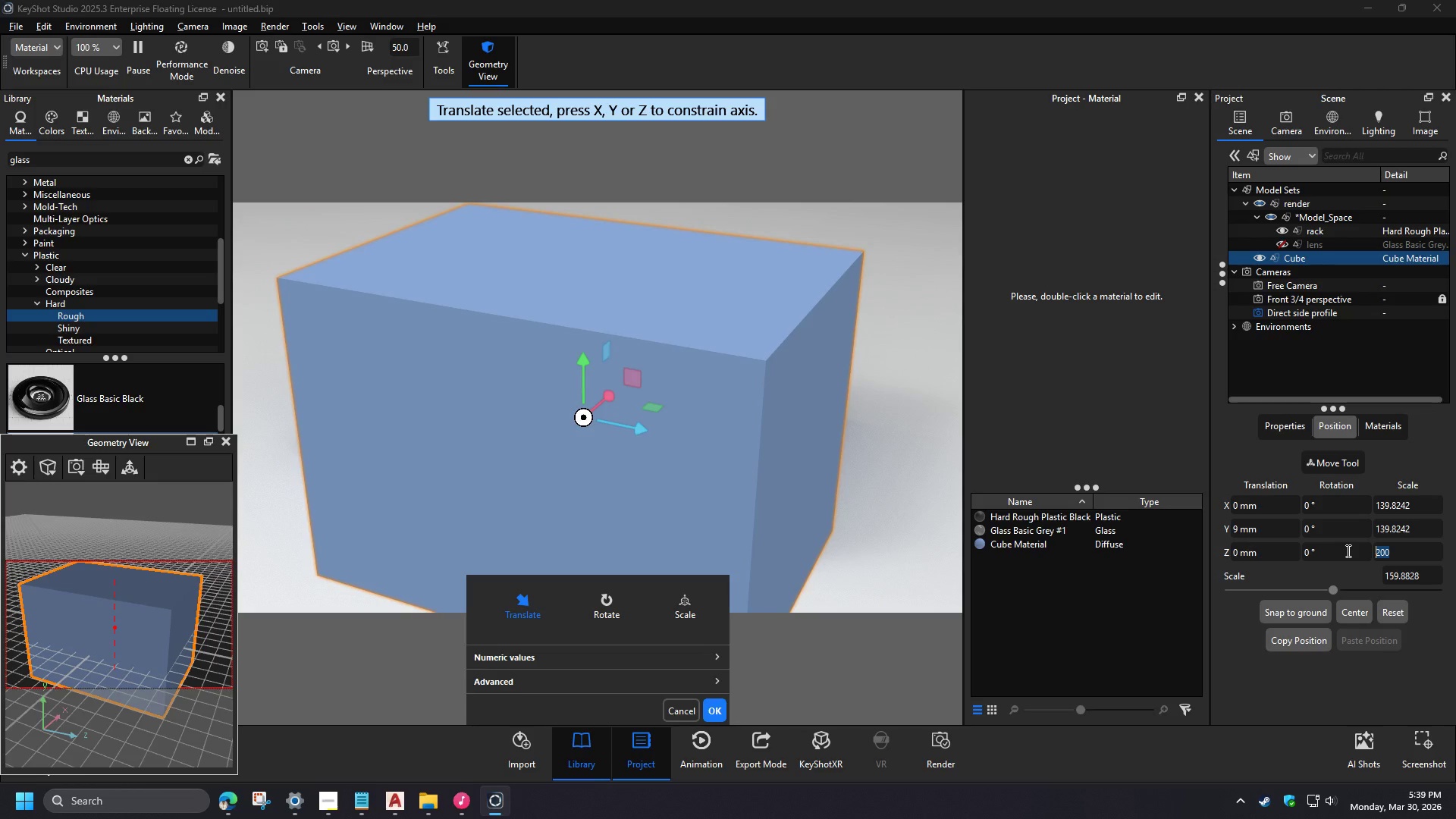 
key(Numpad1)
 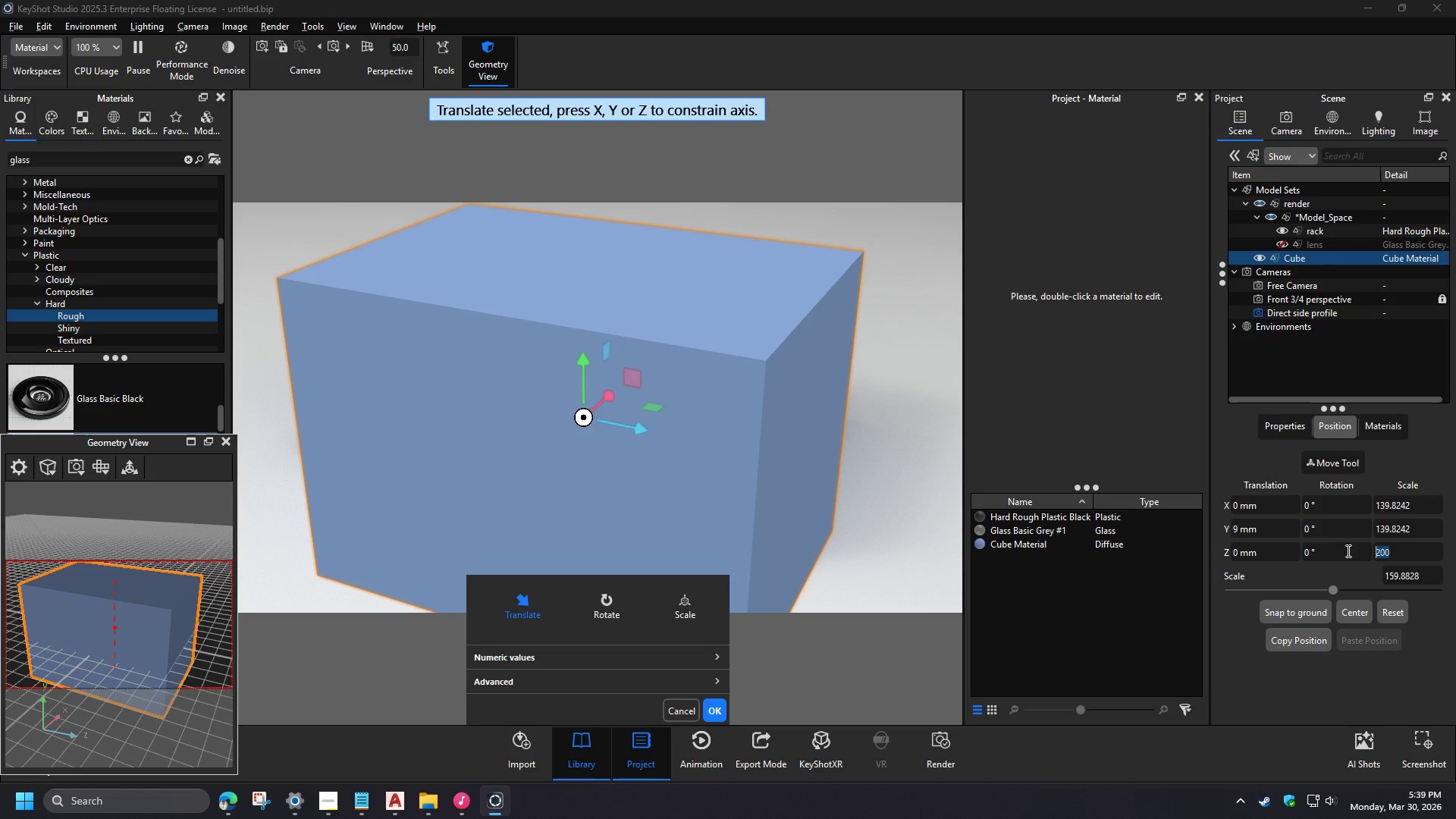 
key(Numpad0)
 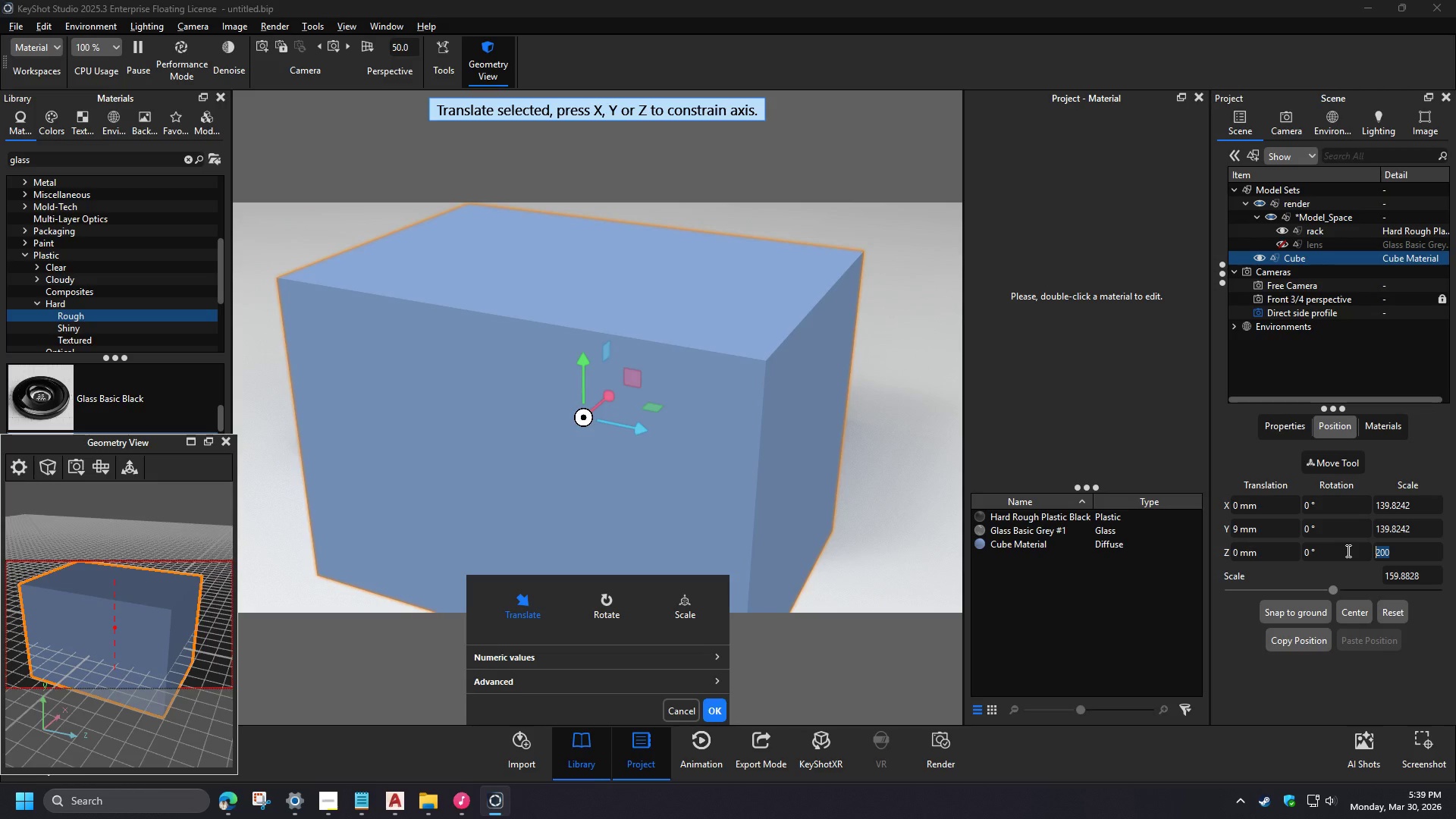 
key(Numpad0)
 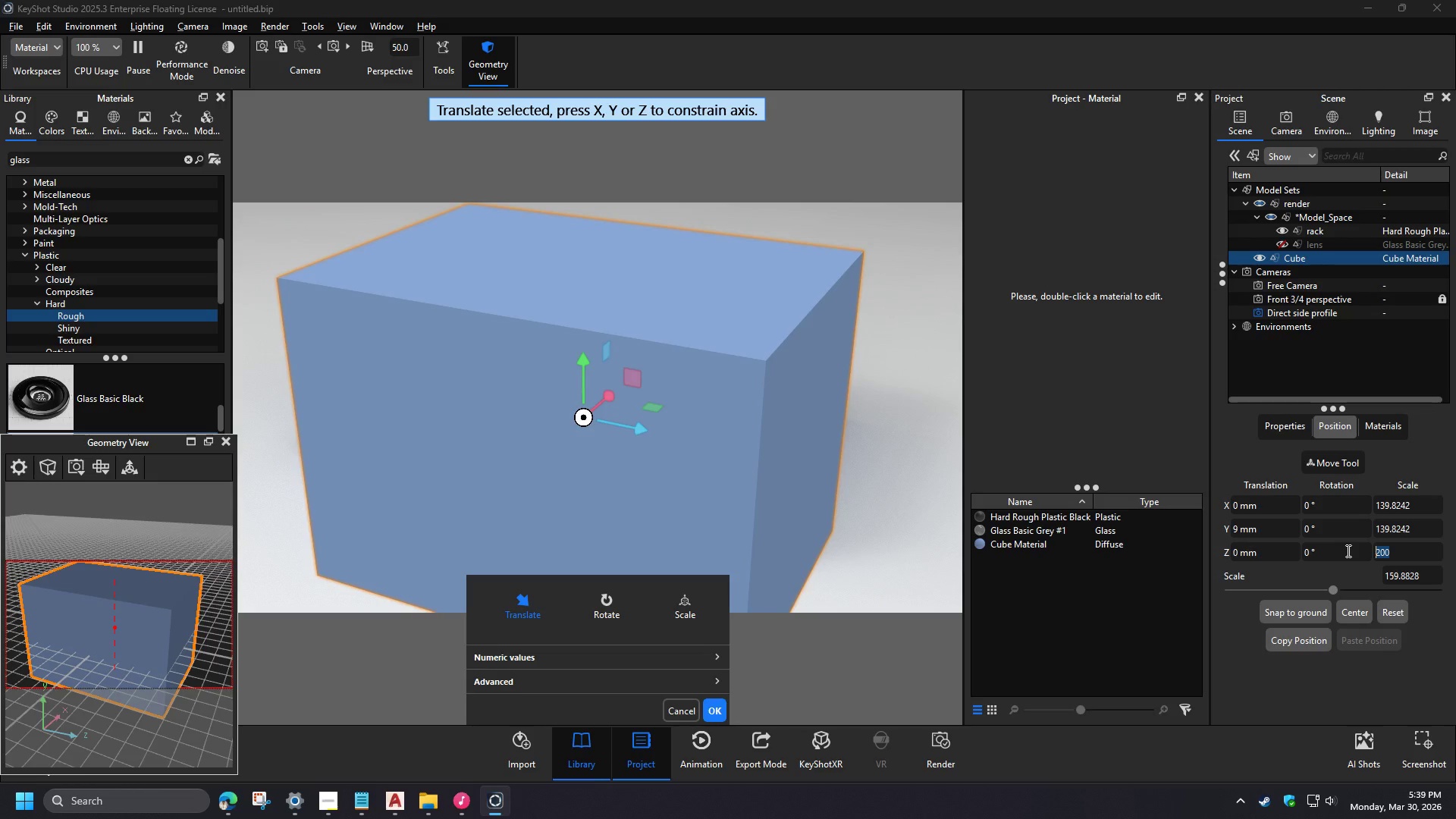 
key(NumpadEnter)
 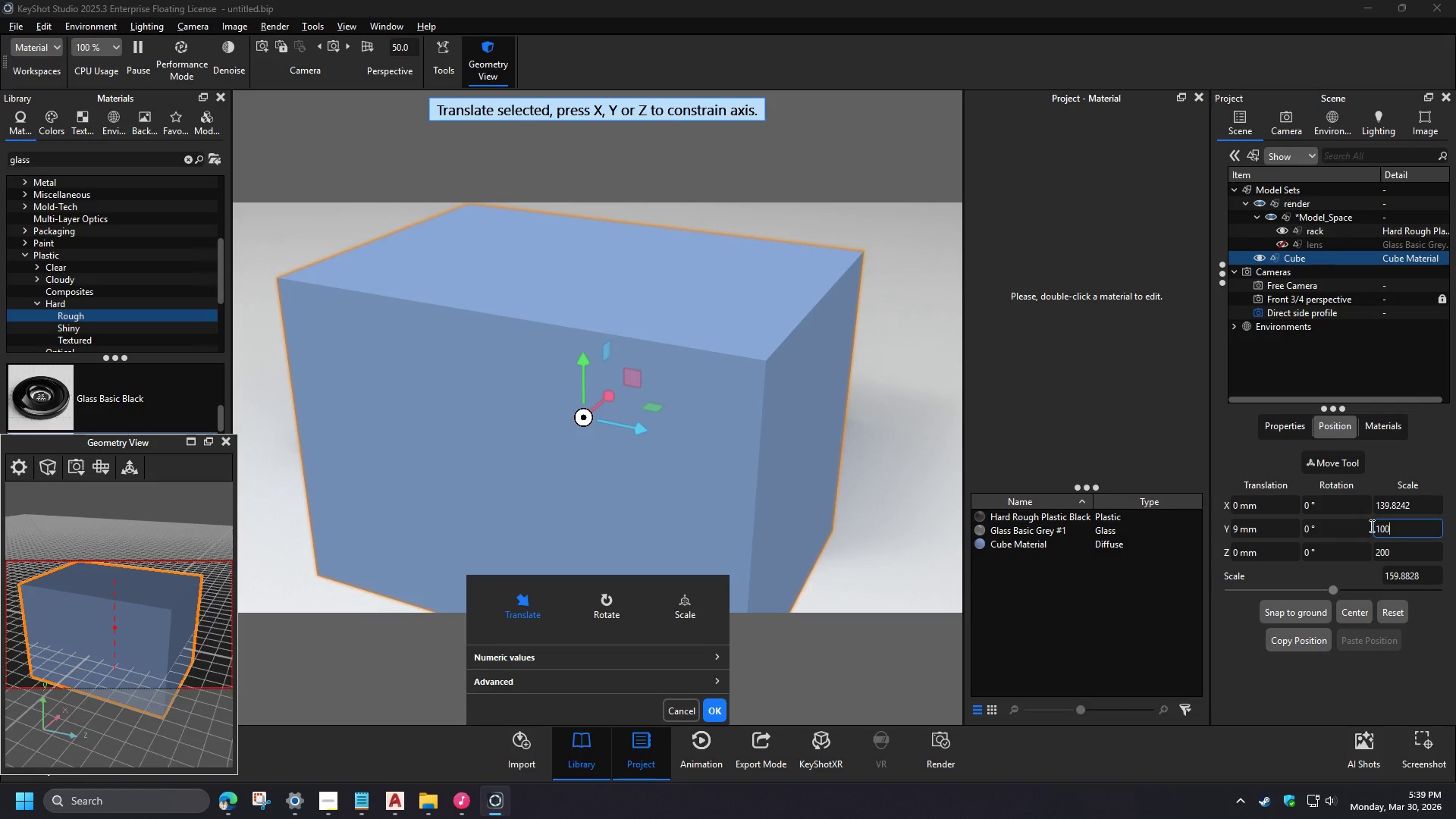 
wait(5.5)
 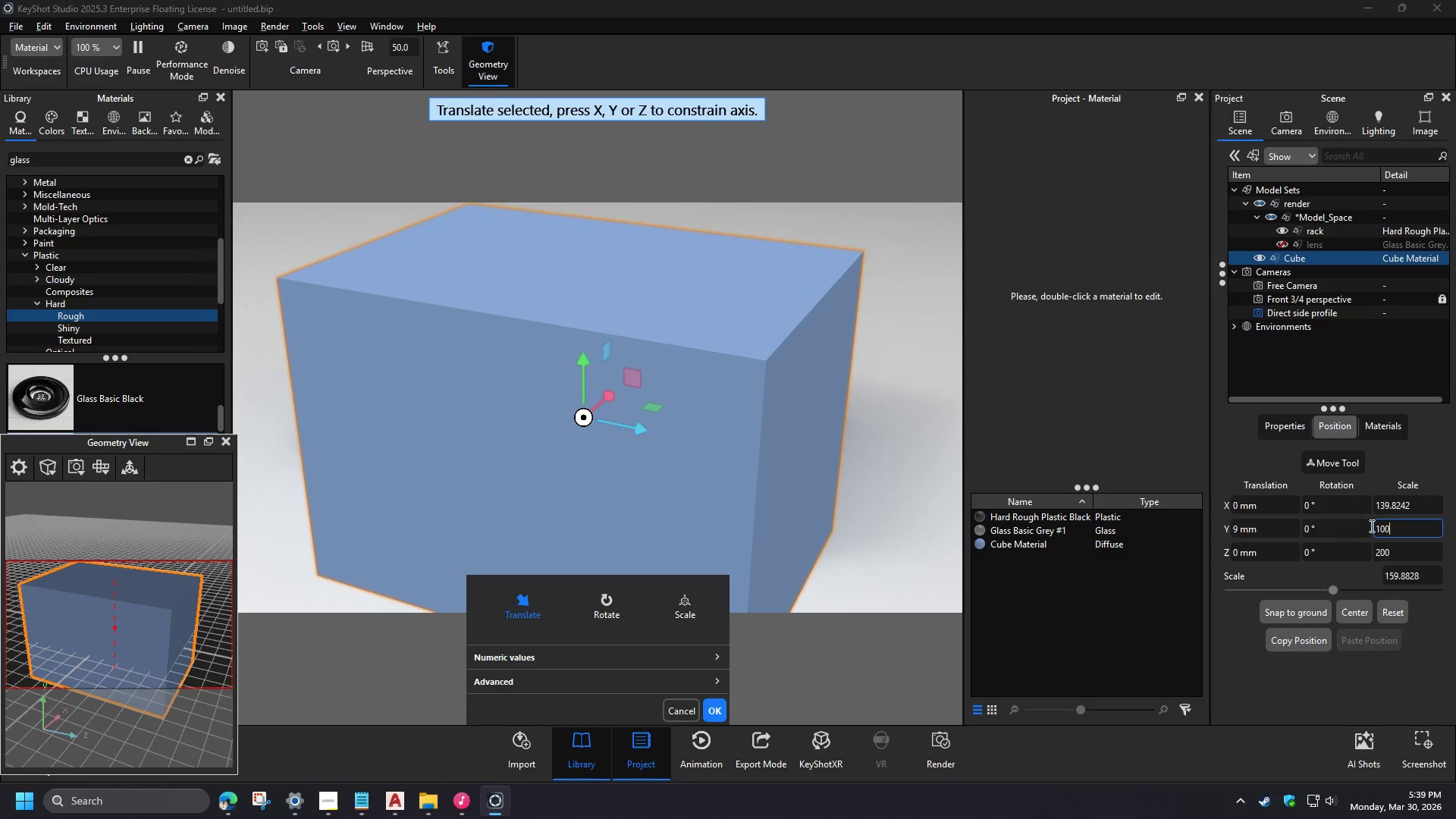 
left_click_drag(start_coordinate=[1414, 507], to_coordinate=[1366, 510])
 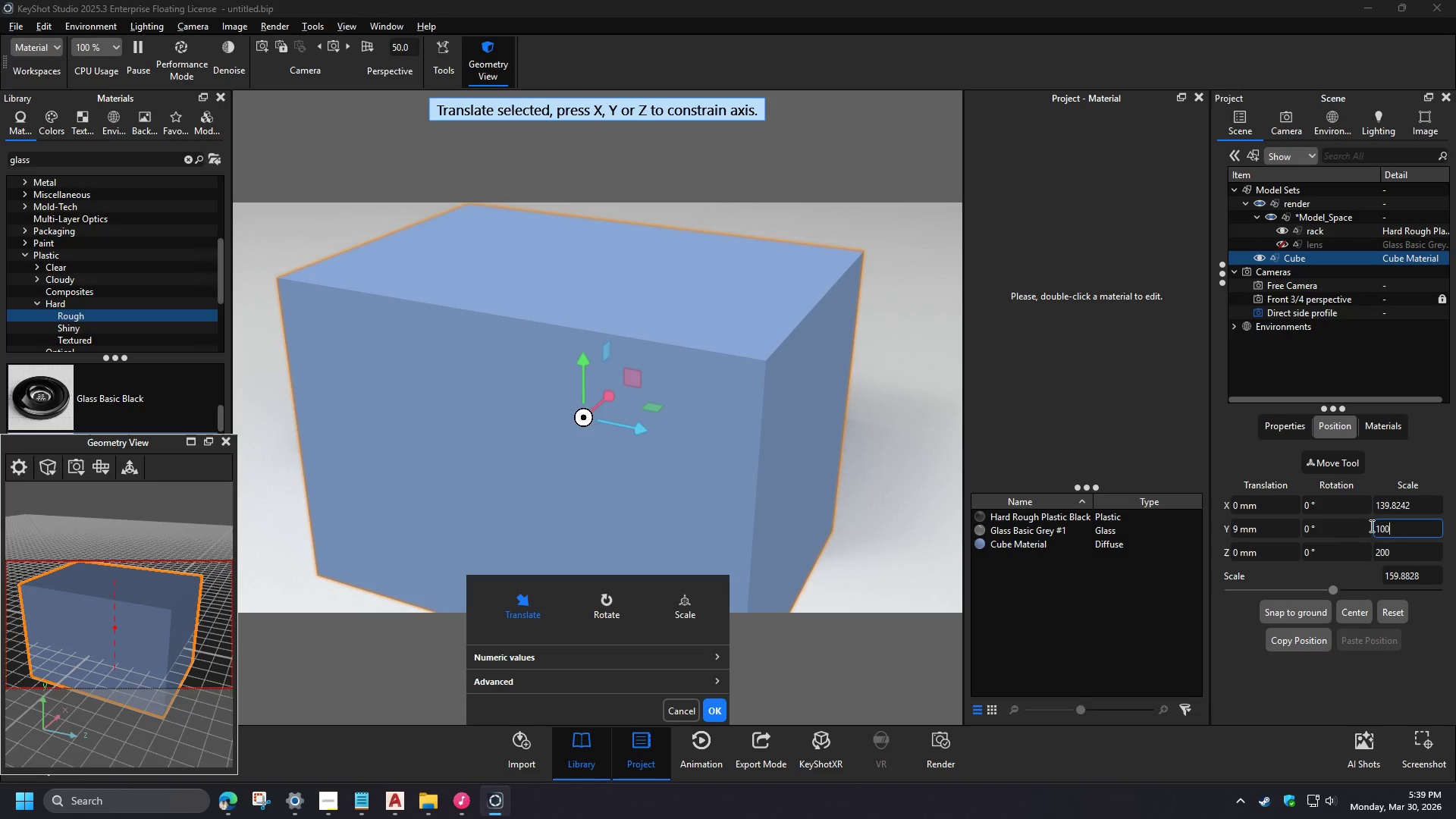 
key(Numpad1)
 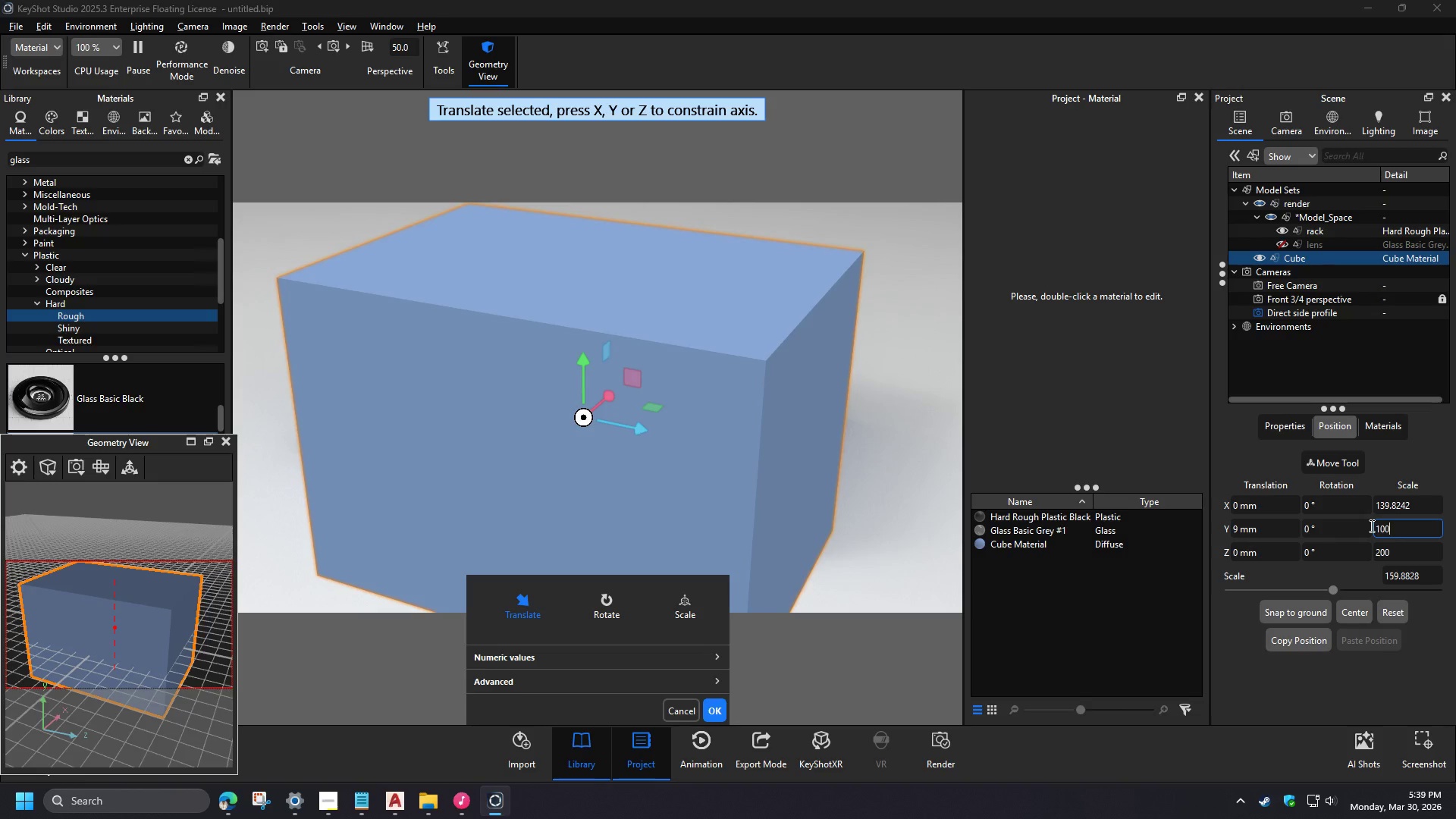 
key(Numpad0)
 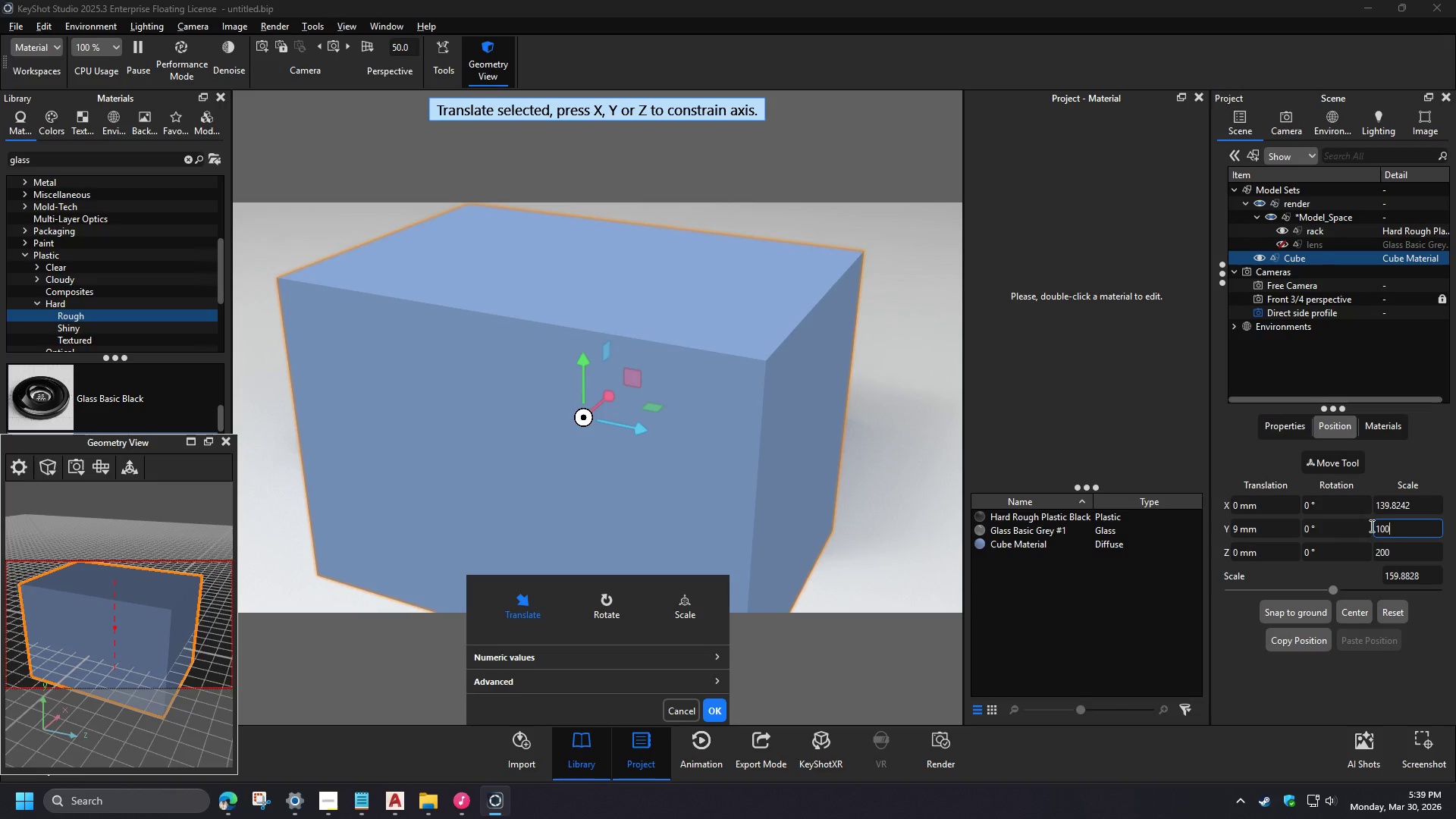 
key(Numpad0)
 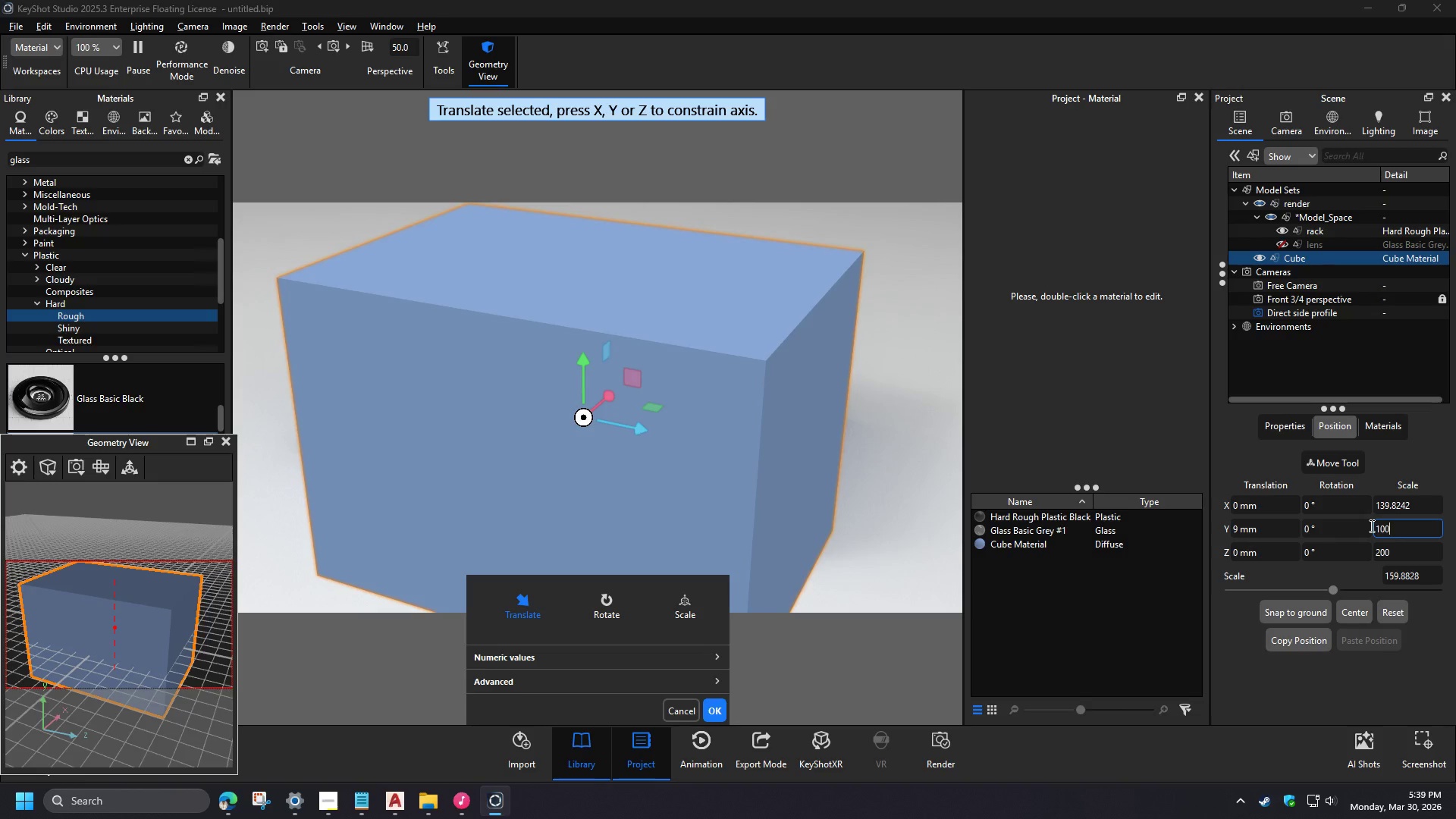 
key(NumpadEnter)
 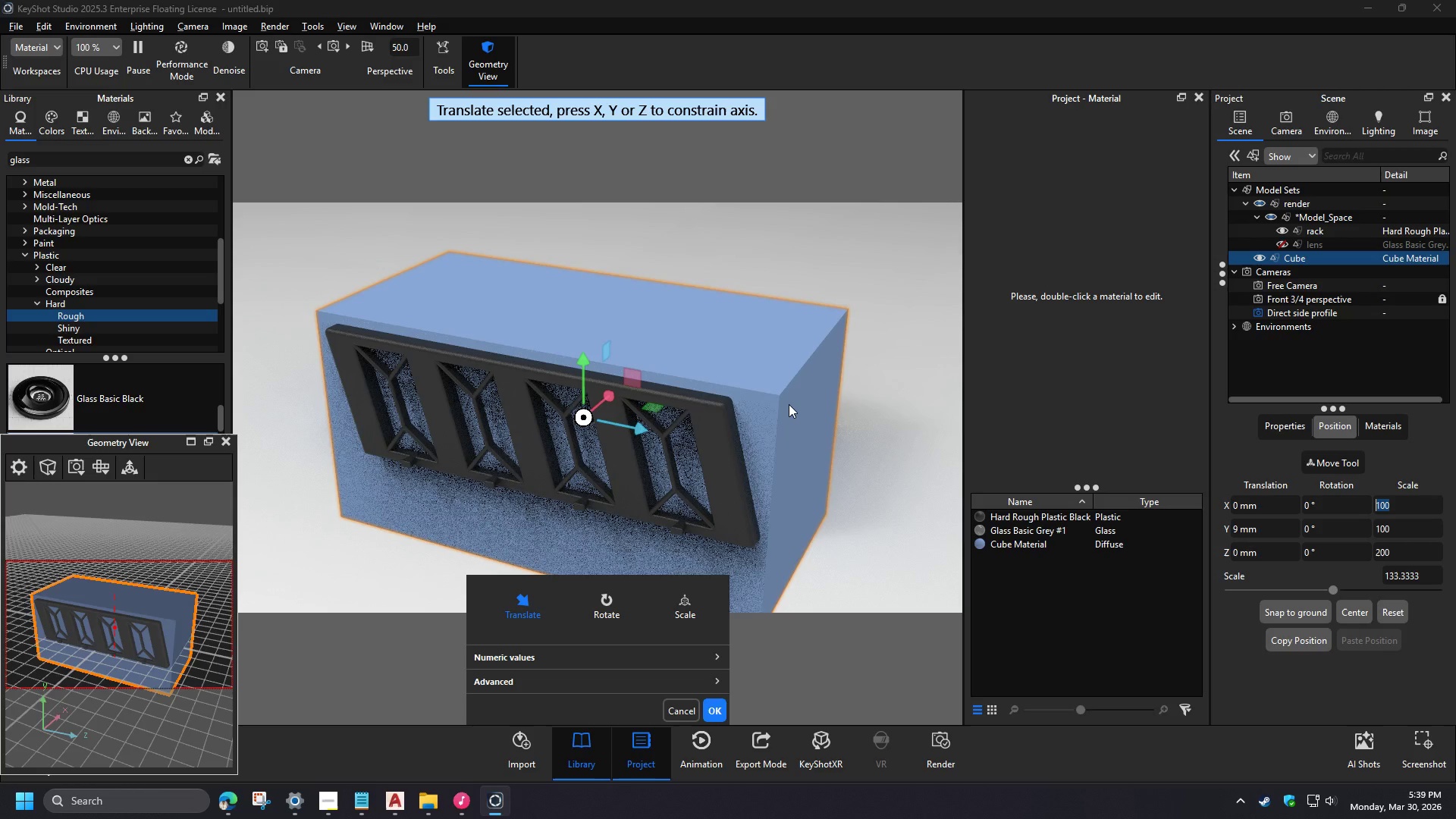 
wait(7.22)
 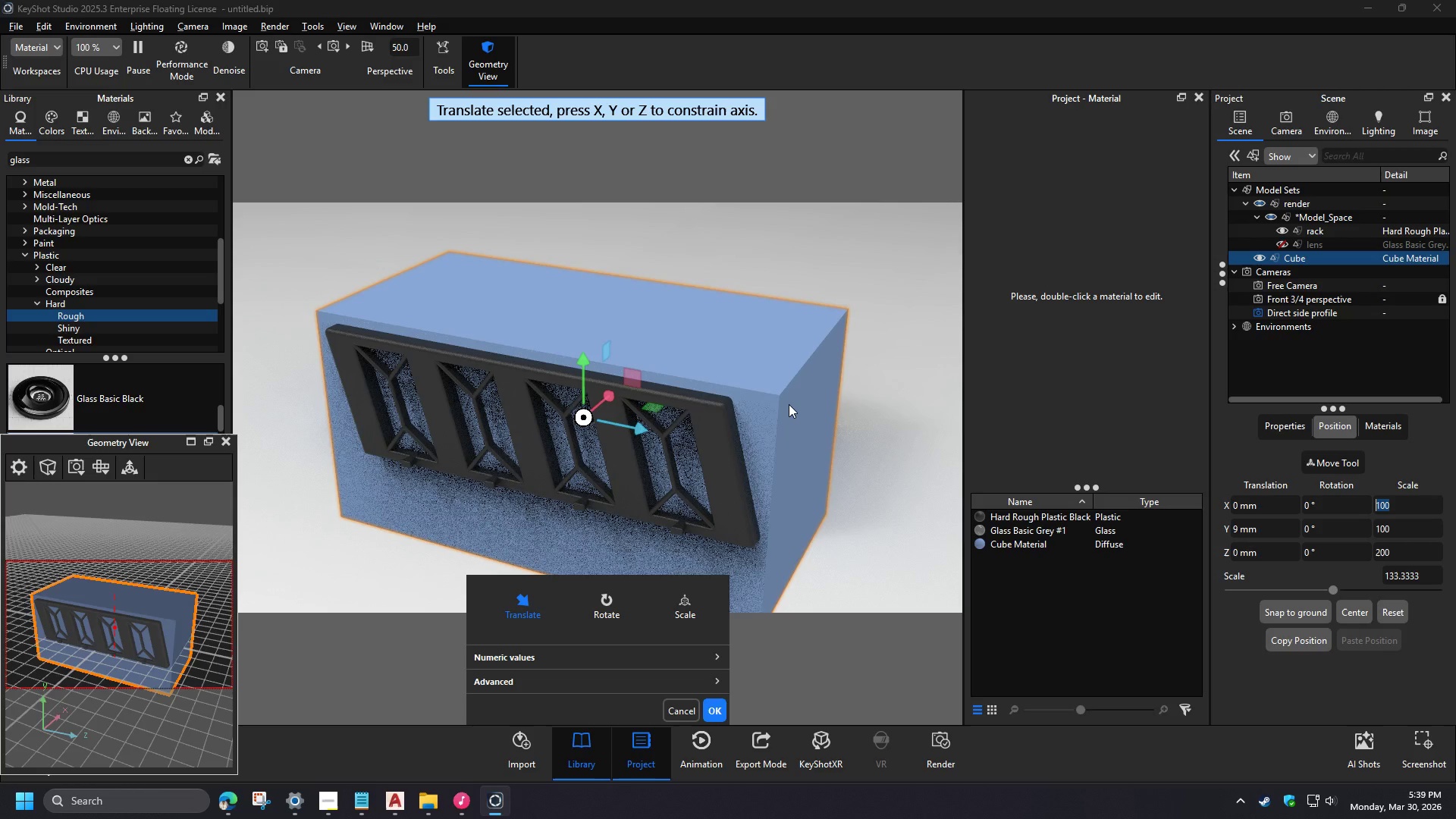 
left_click_drag(start_coordinate=[610, 396], to_coordinate=[527, 449])
 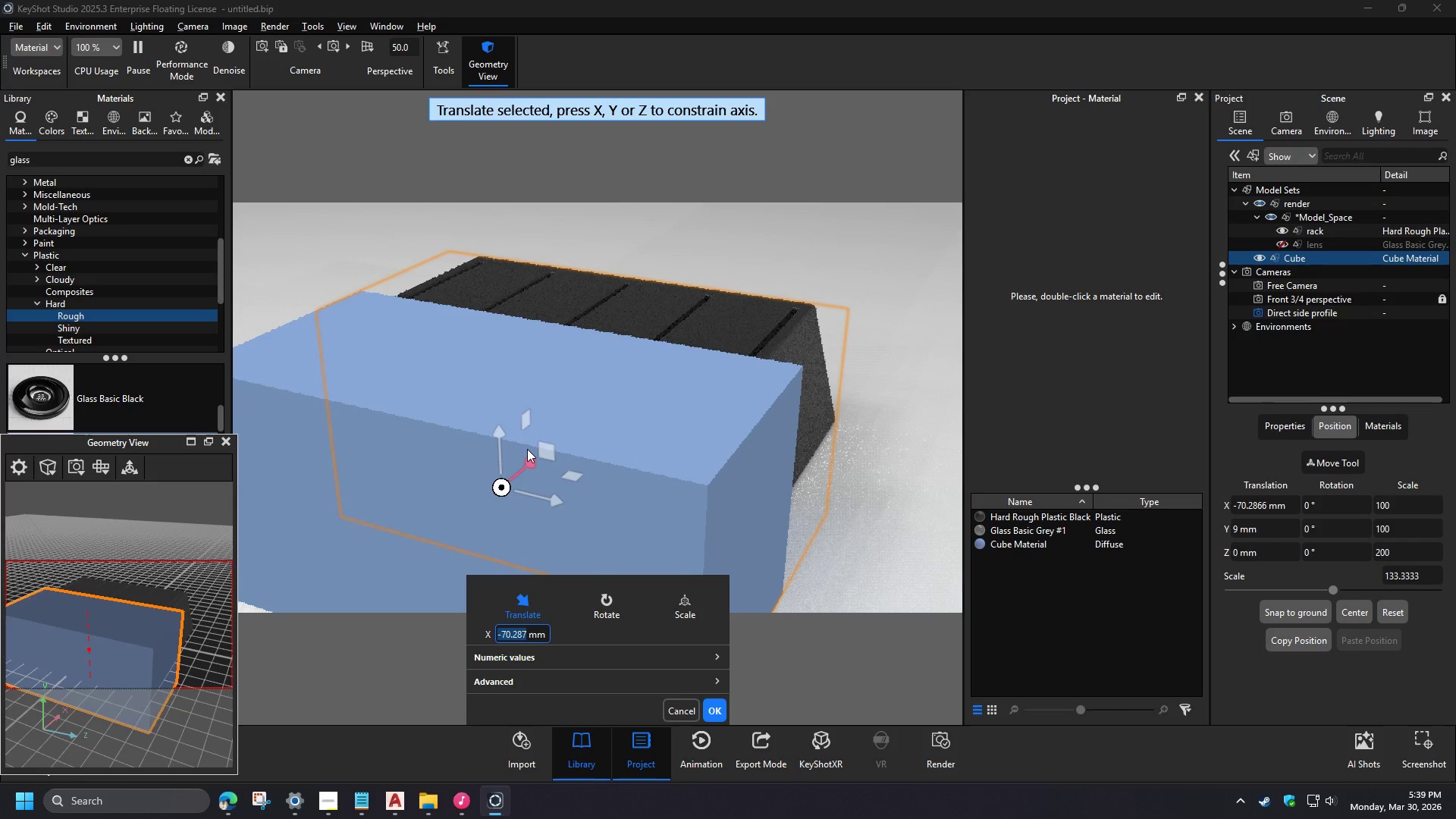 
left_click_drag(start_coordinate=[855, 486], to_coordinate=[789, 507])
 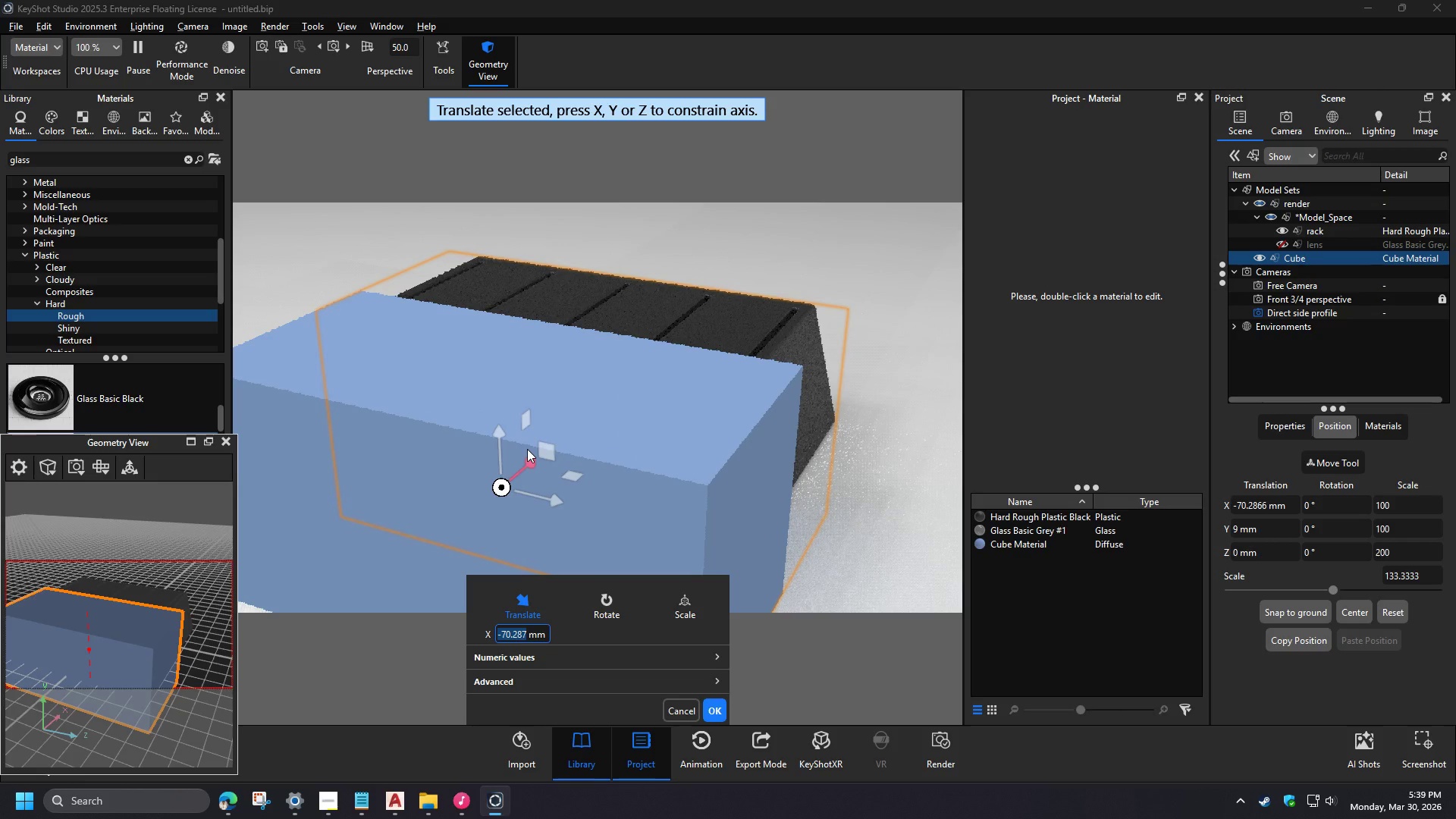 
wait(6.91)
 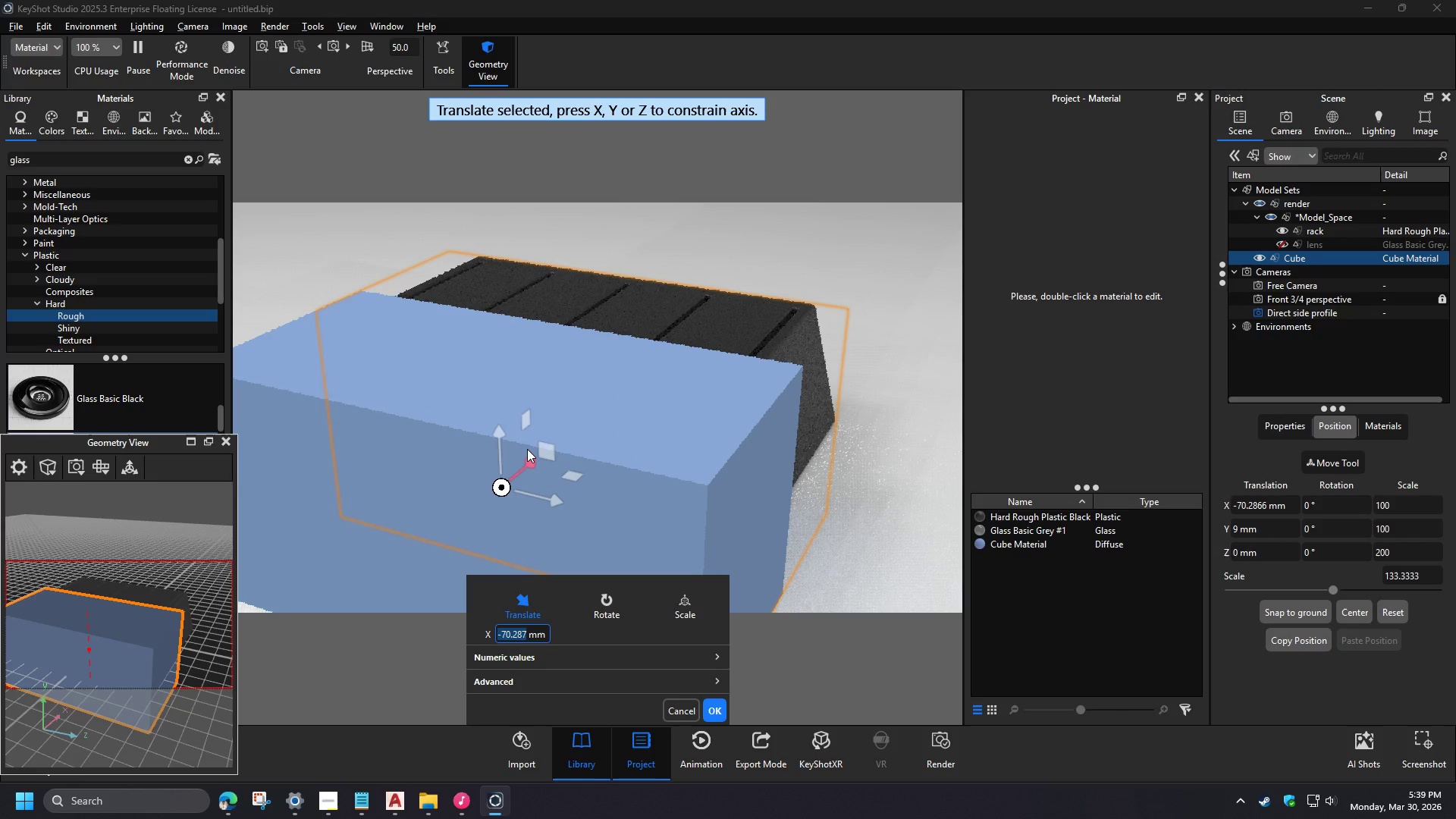 
left_click([716, 707])
 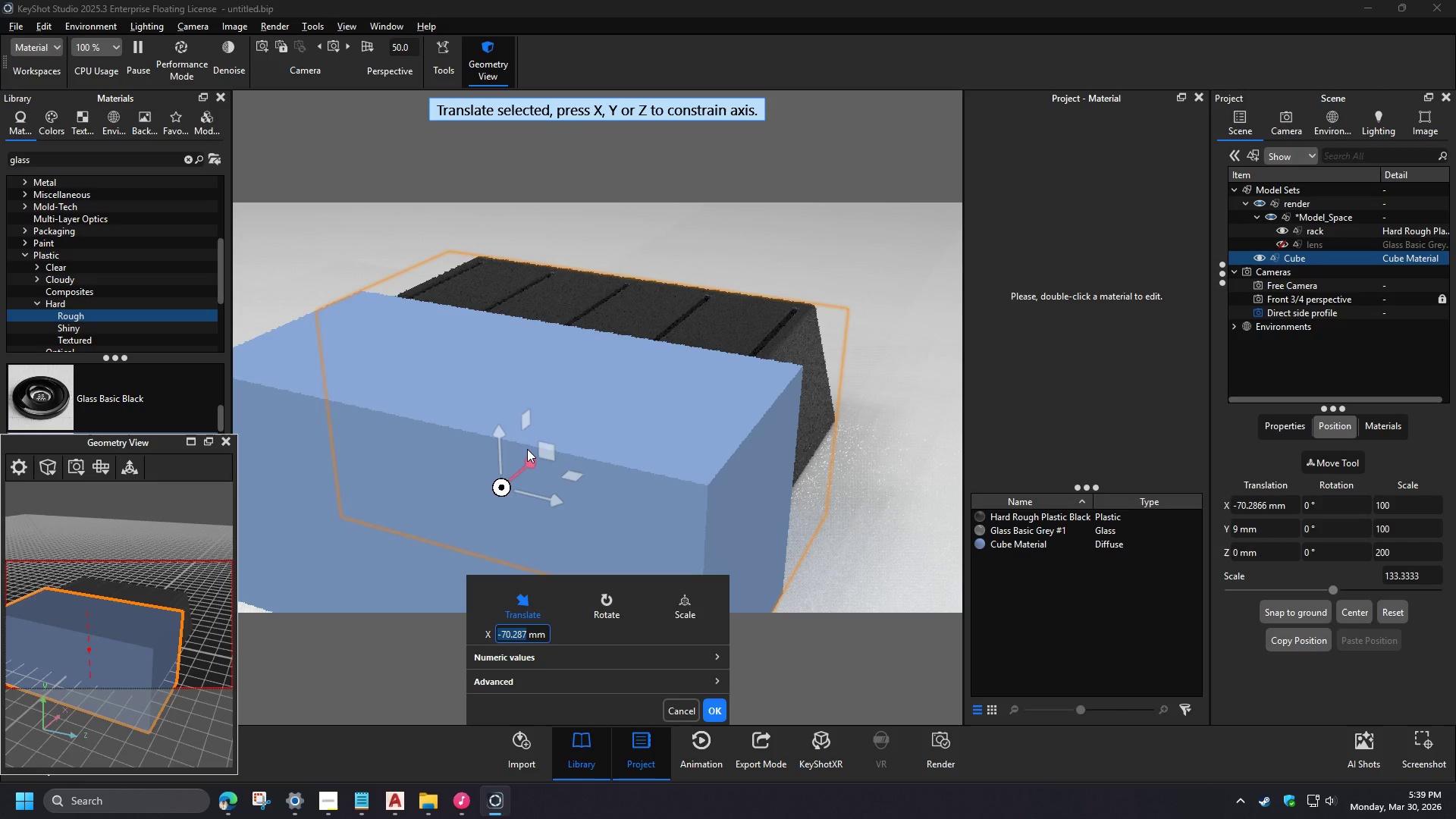 
right_click([601, 511])
 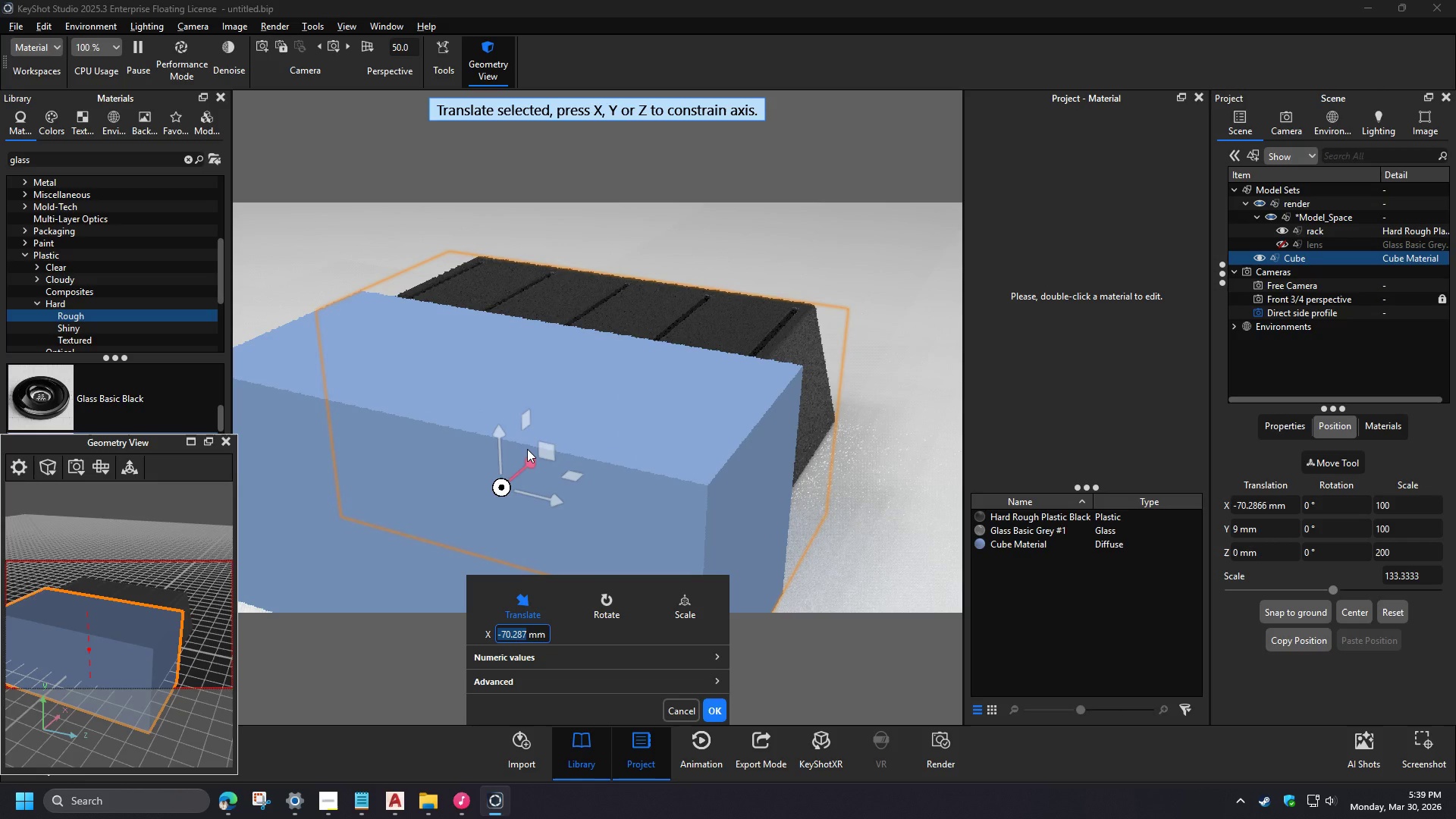 
left_click([902, 130])
 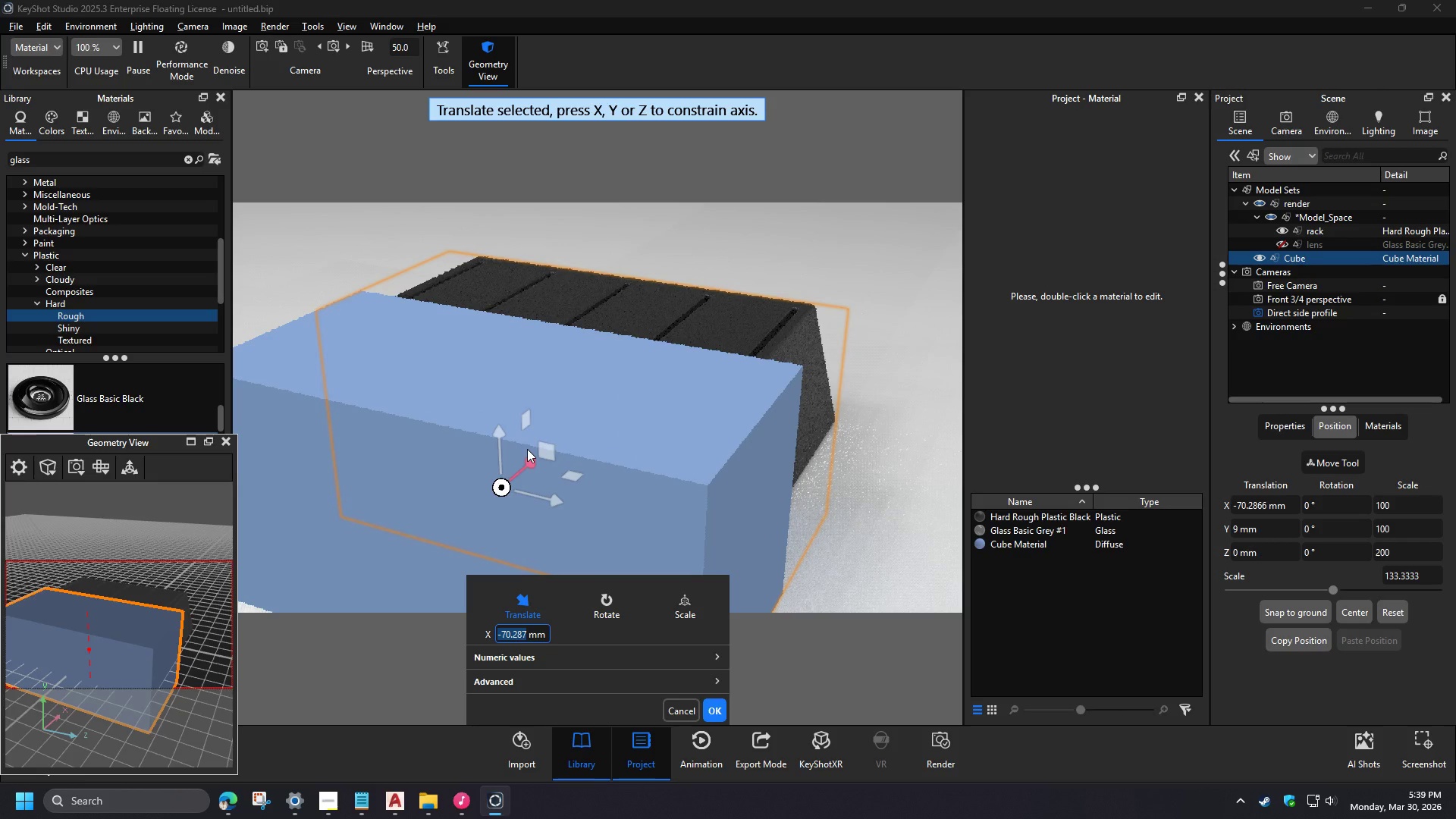 
left_click_drag(start_coordinate=[221, 286], to_coordinate=[234, 209])
 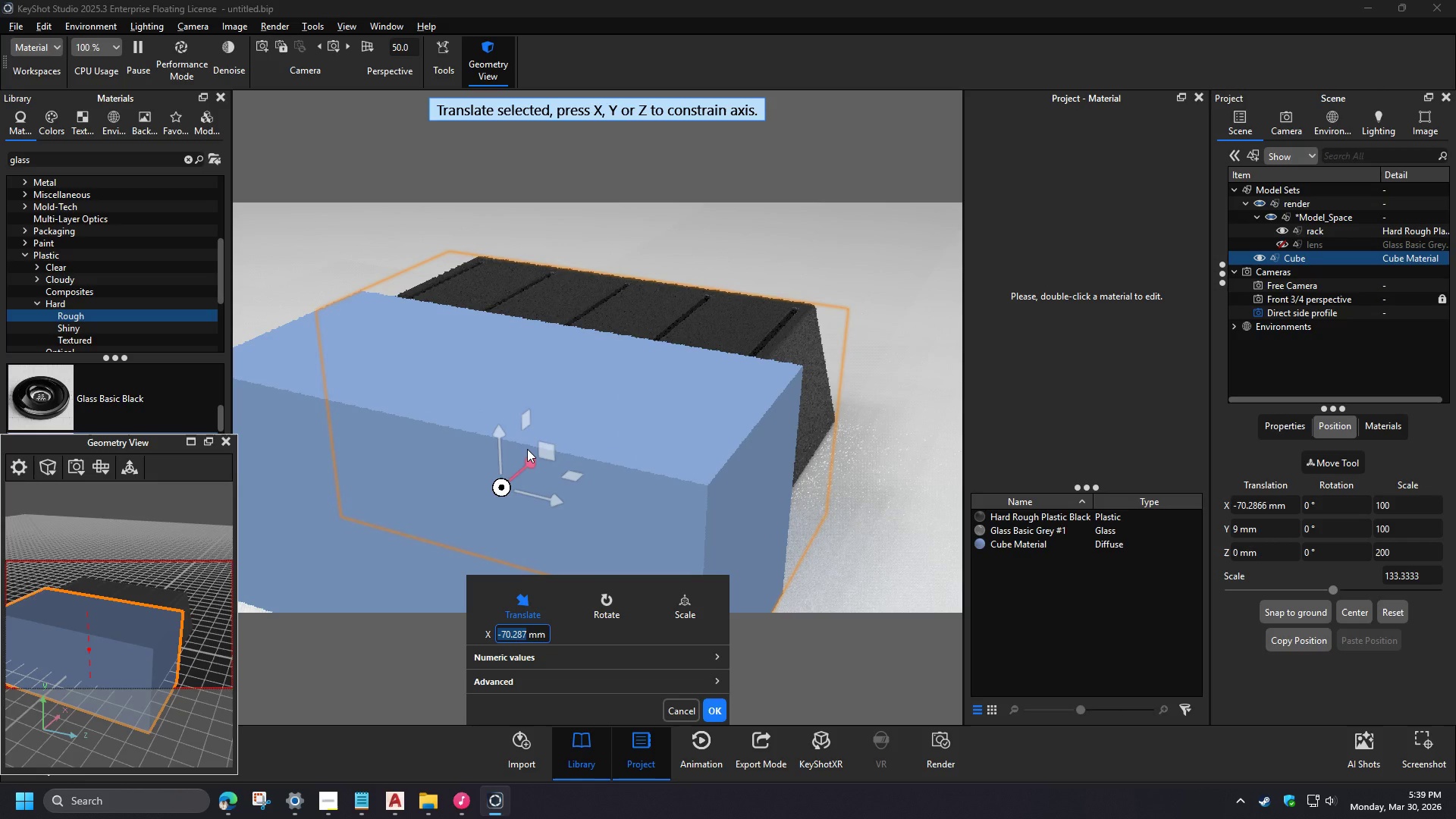 
left_click([83, 130])
 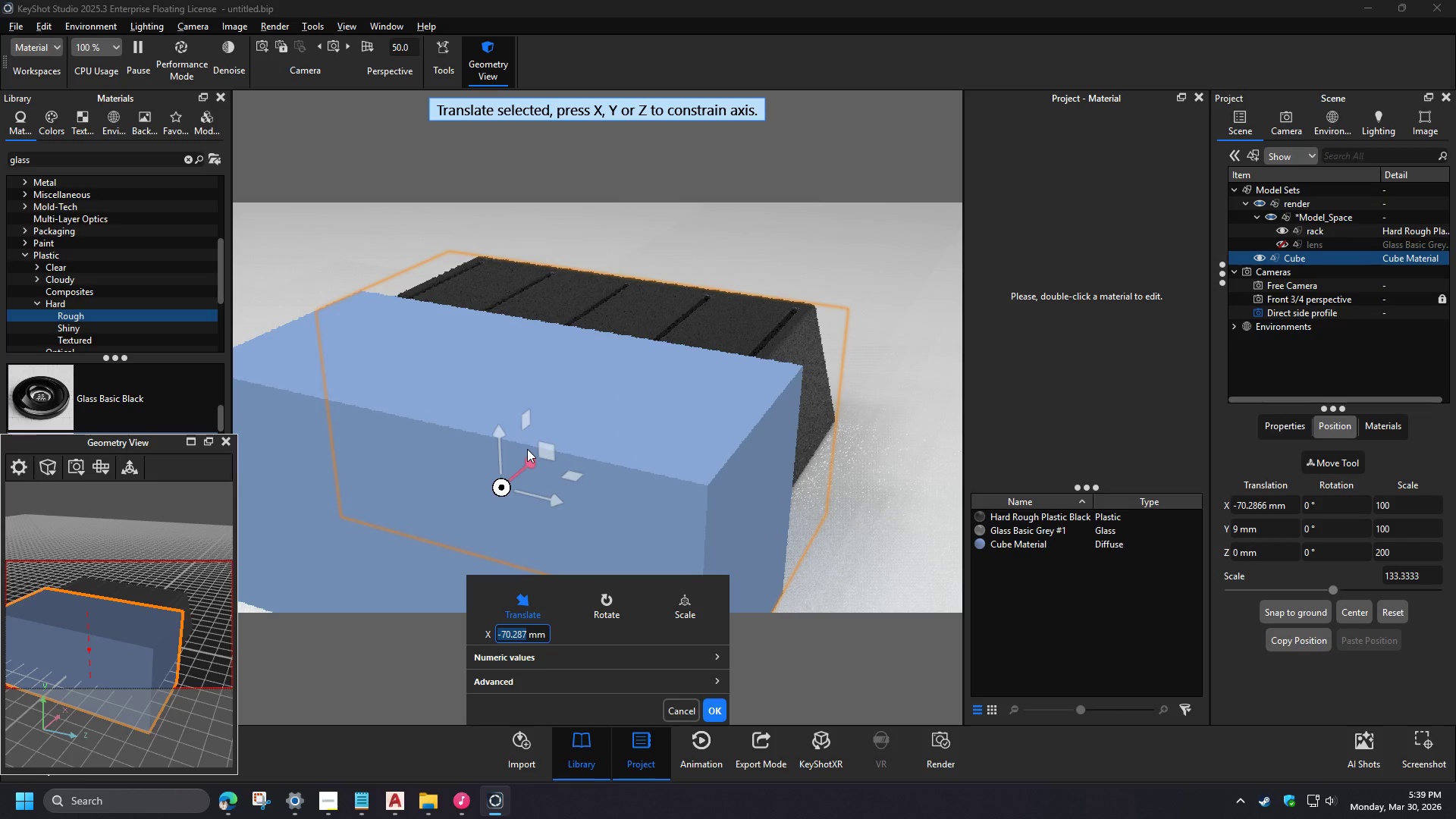 
left_click([74, 155])
 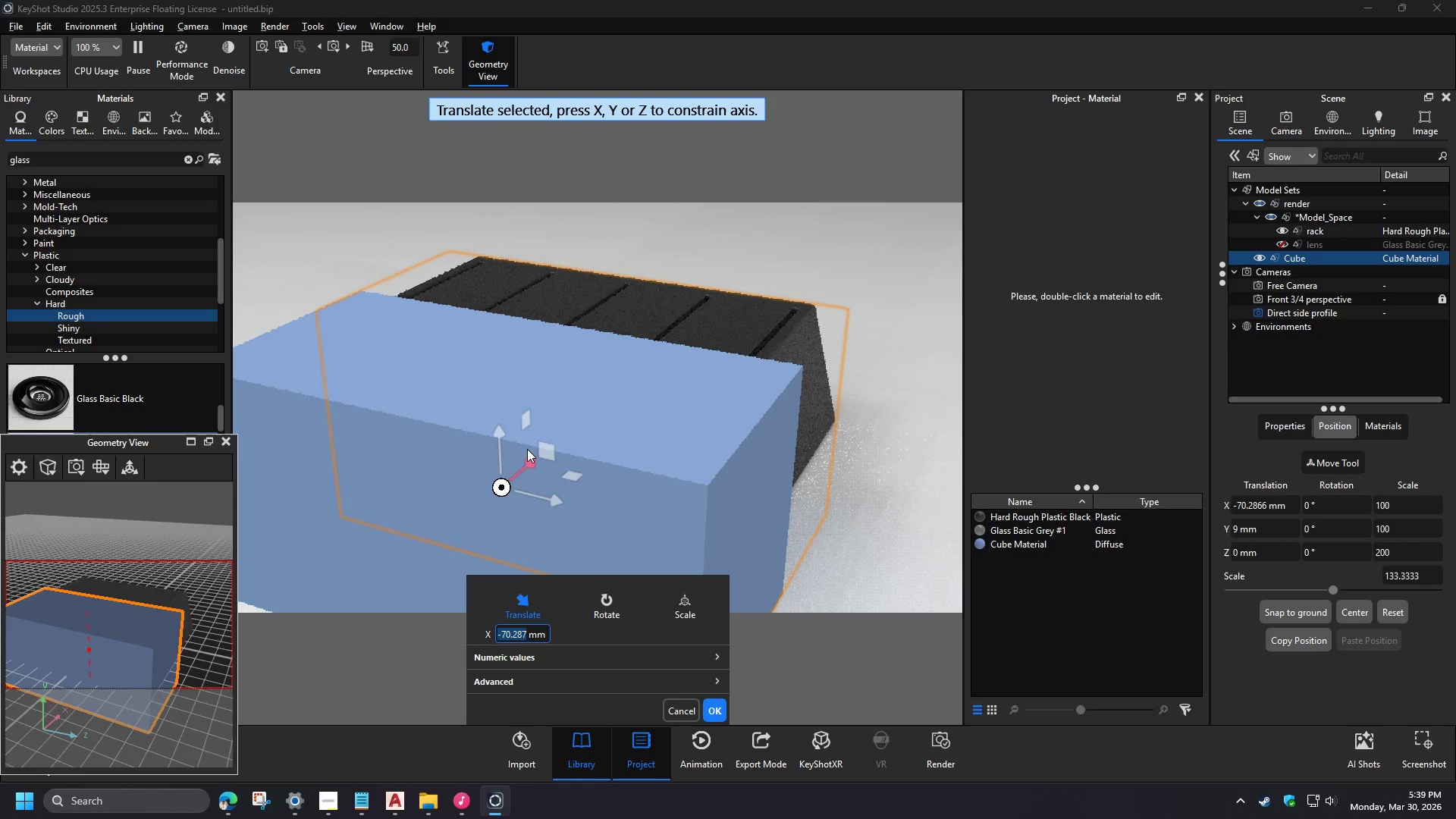 
type(void)
 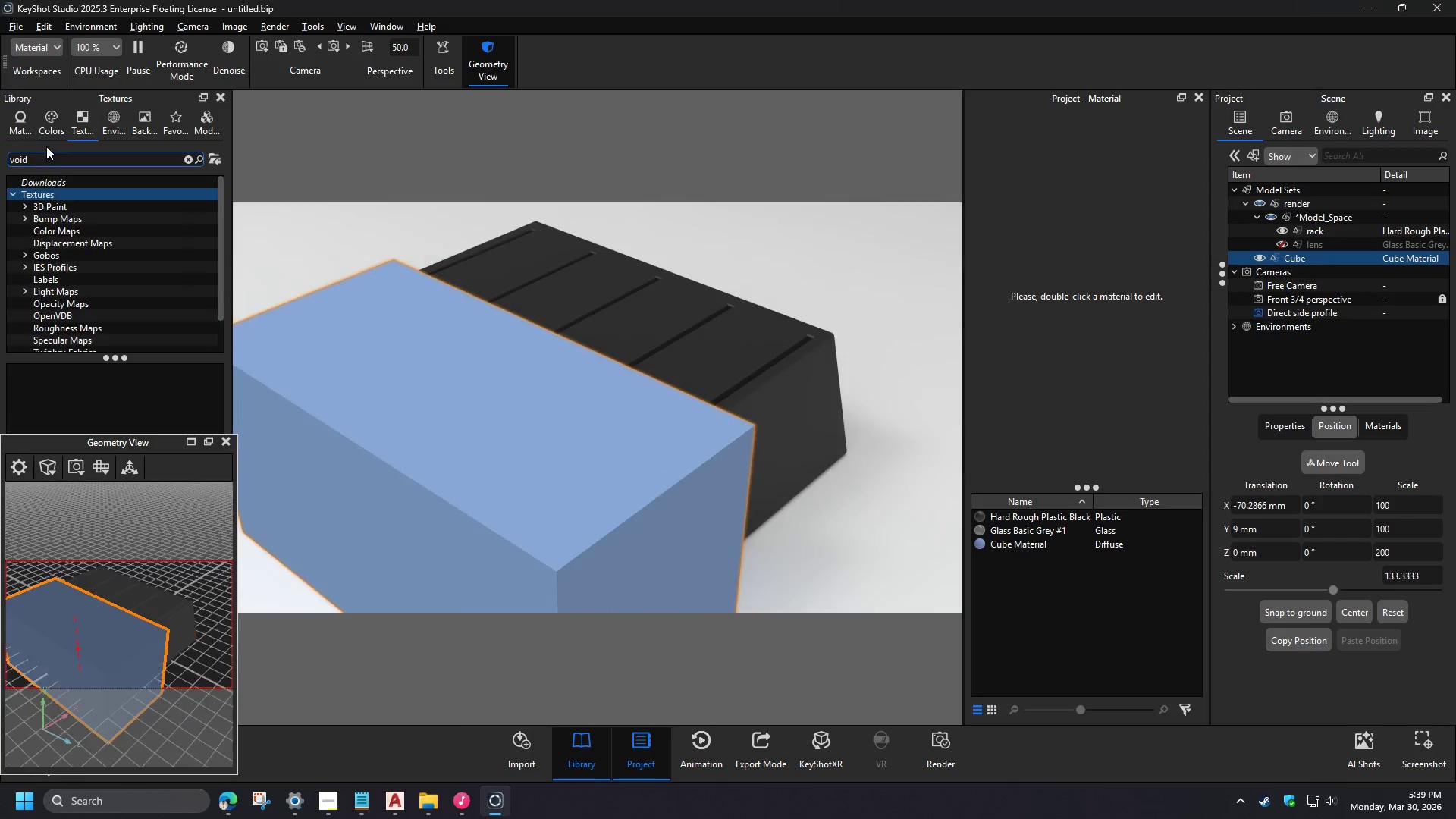 
left_click([30, 132])
 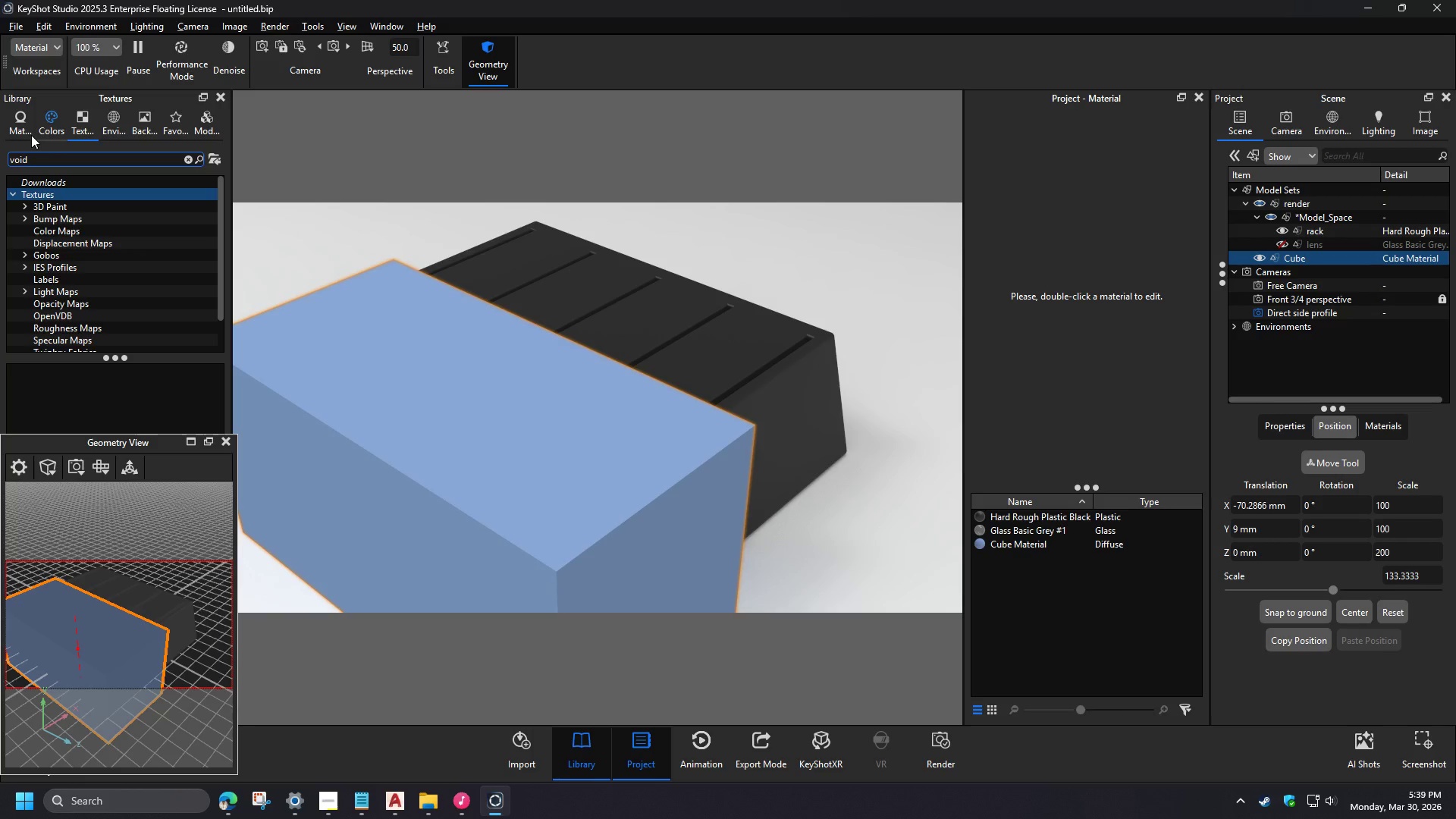 
left_click_drag(start_coordinate=[41, 160], to_coordinate=[0, 155])
 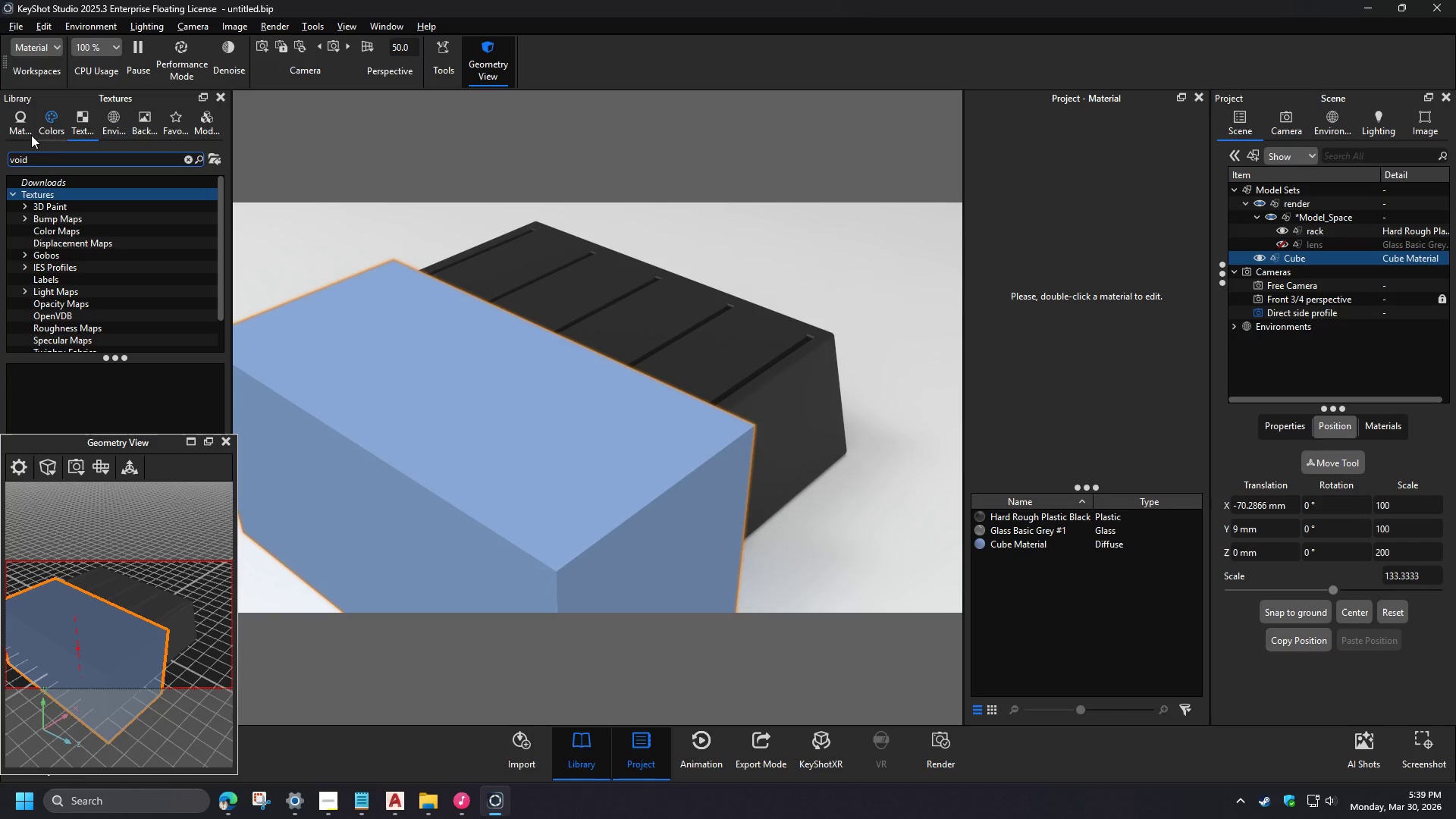 
type(void)
 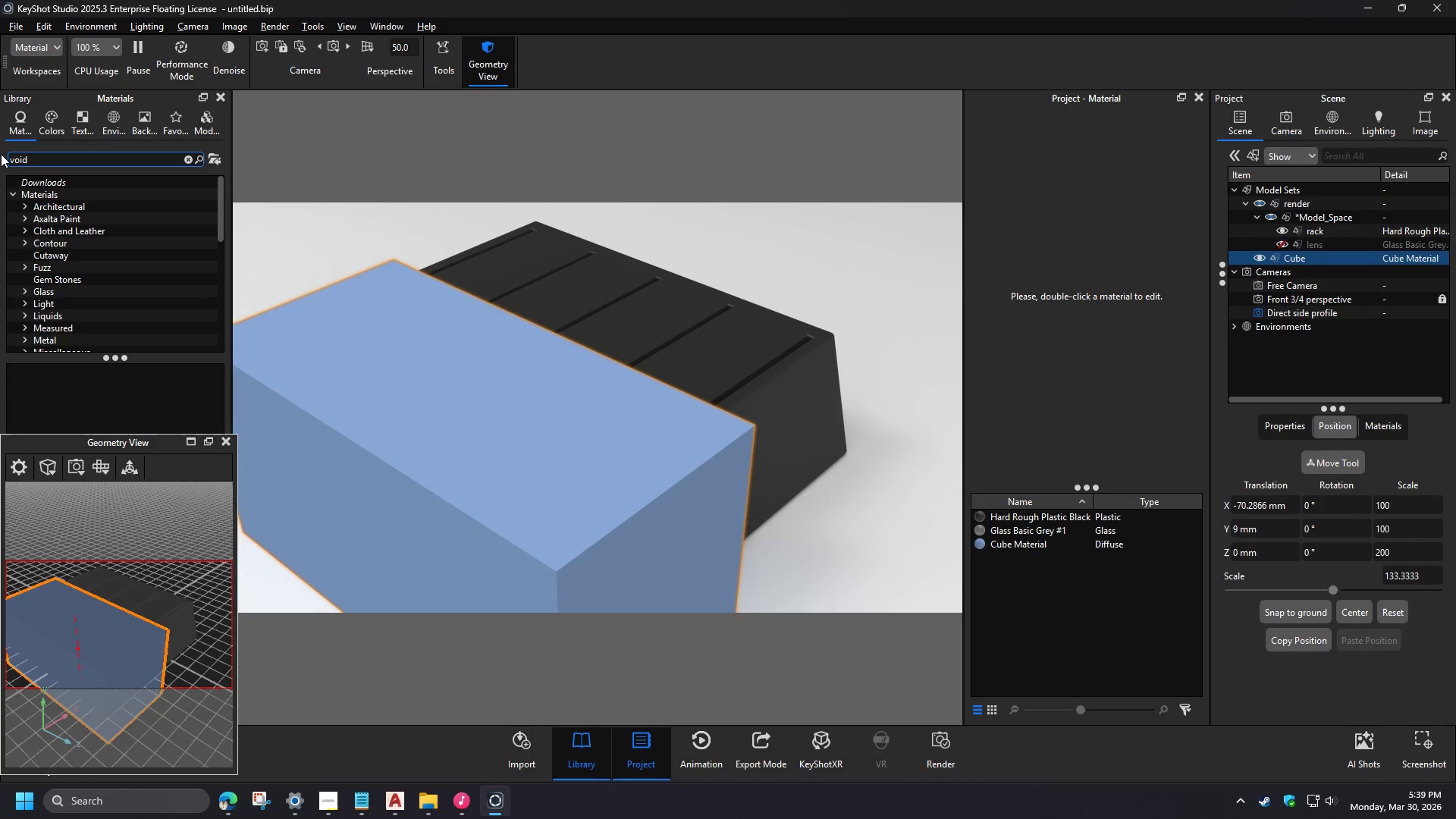 
left_click_drag(start_coordinate=[96, 158], to_coordinate=[0, 160])
 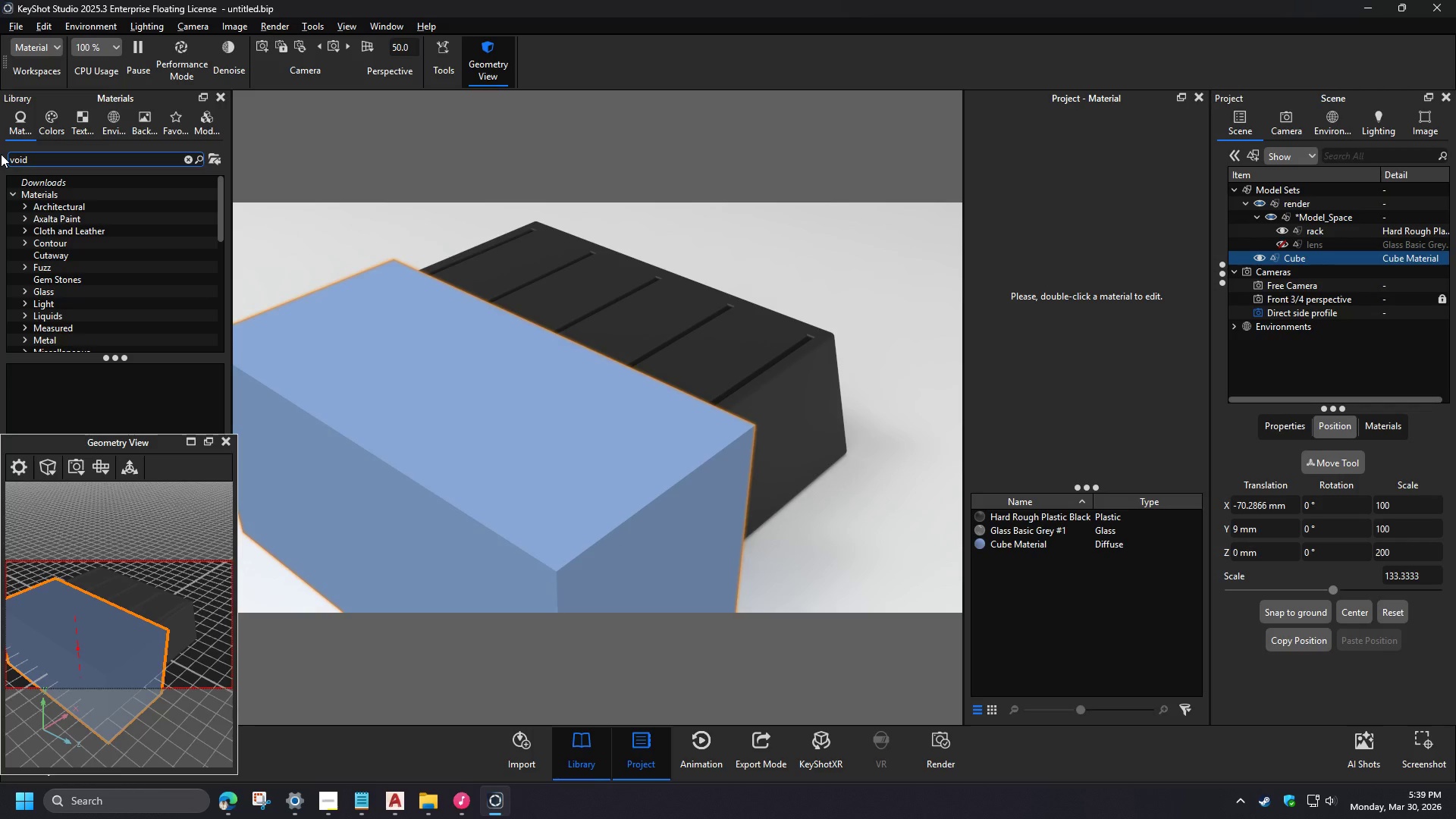 
left_click([52, 24])
 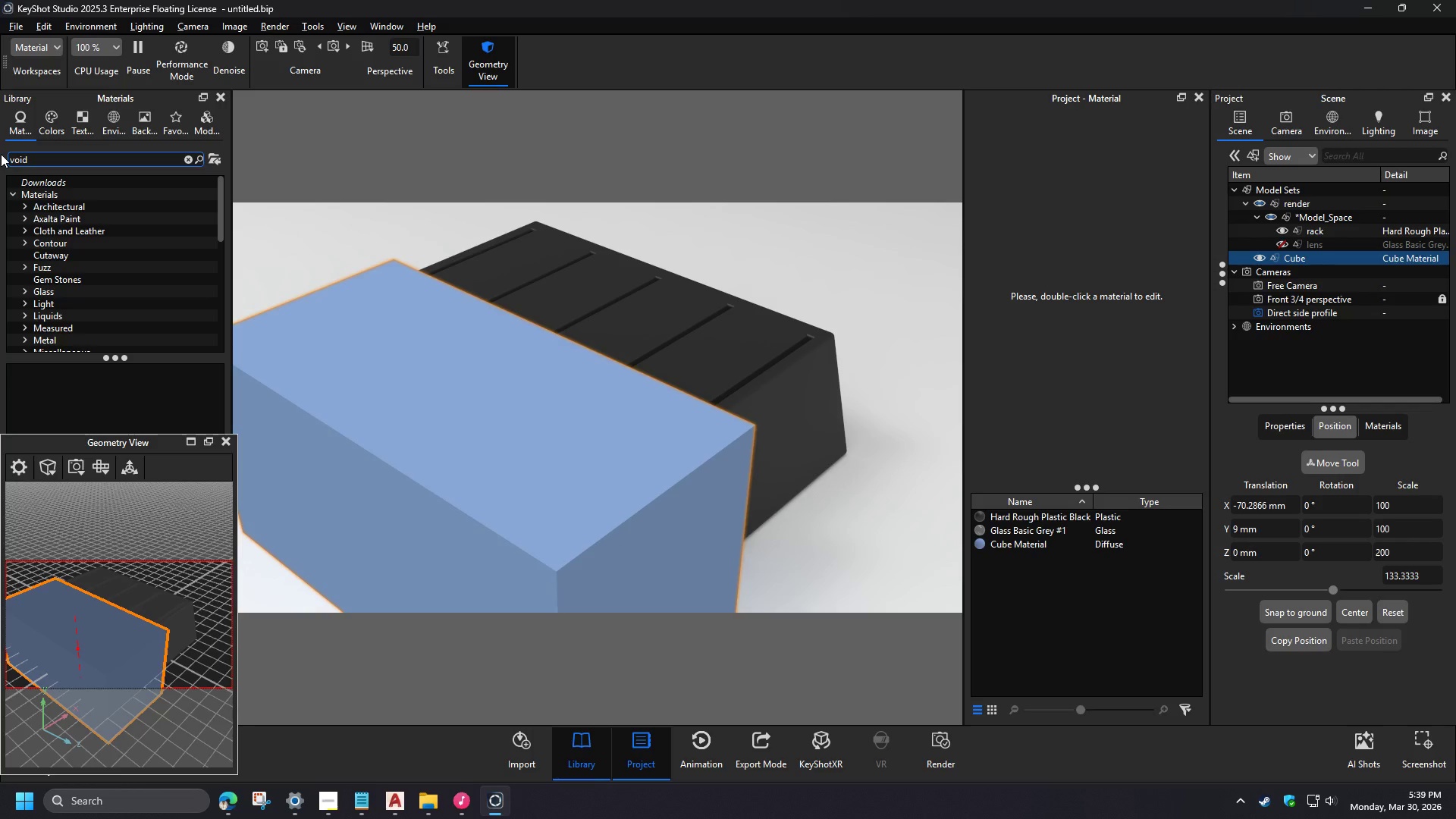 
key(Escape)
 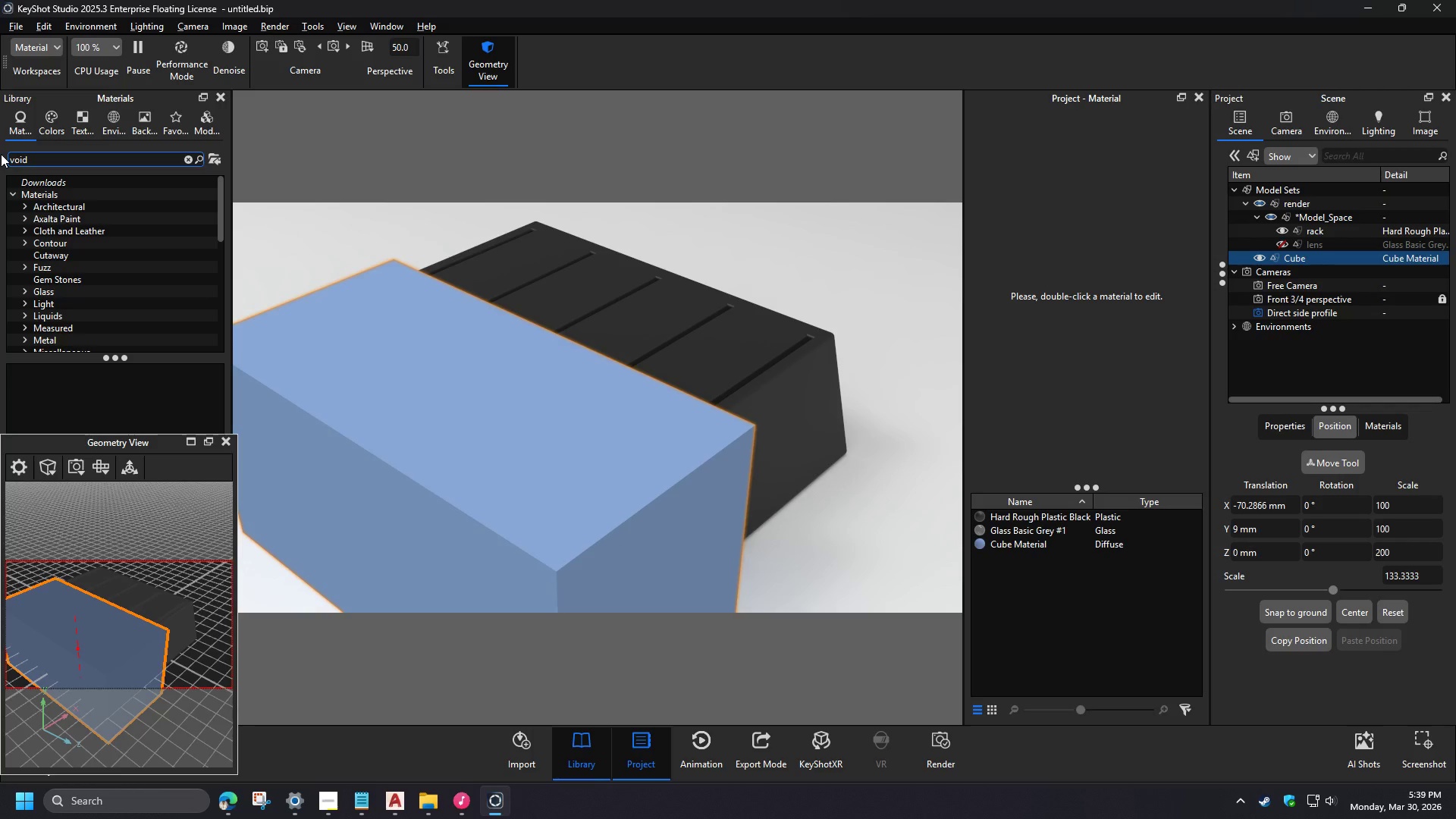 
left_click([1268, 460])
 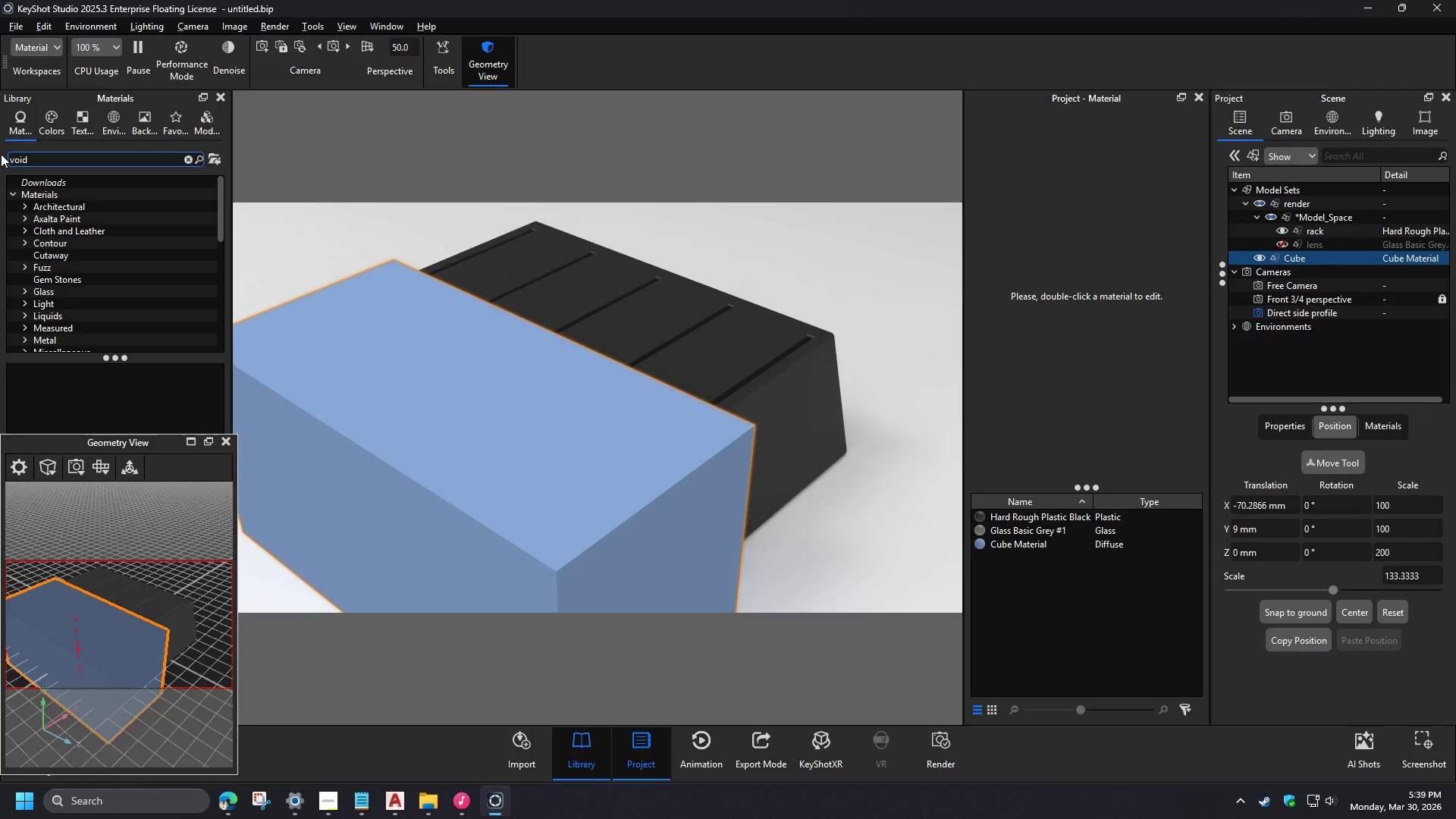 
left_click([1289, 431])
 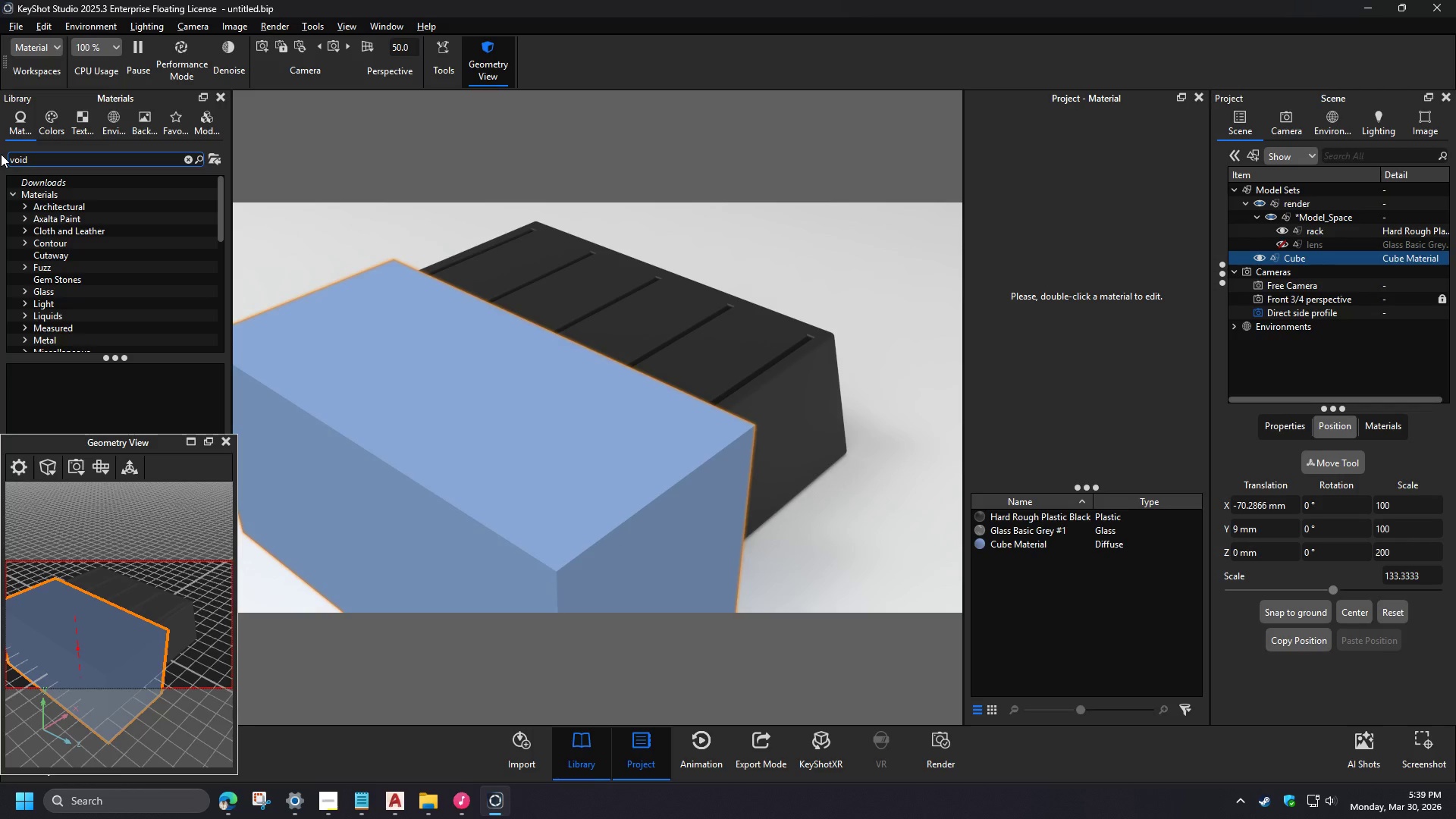 
left_click([1305, 598])
 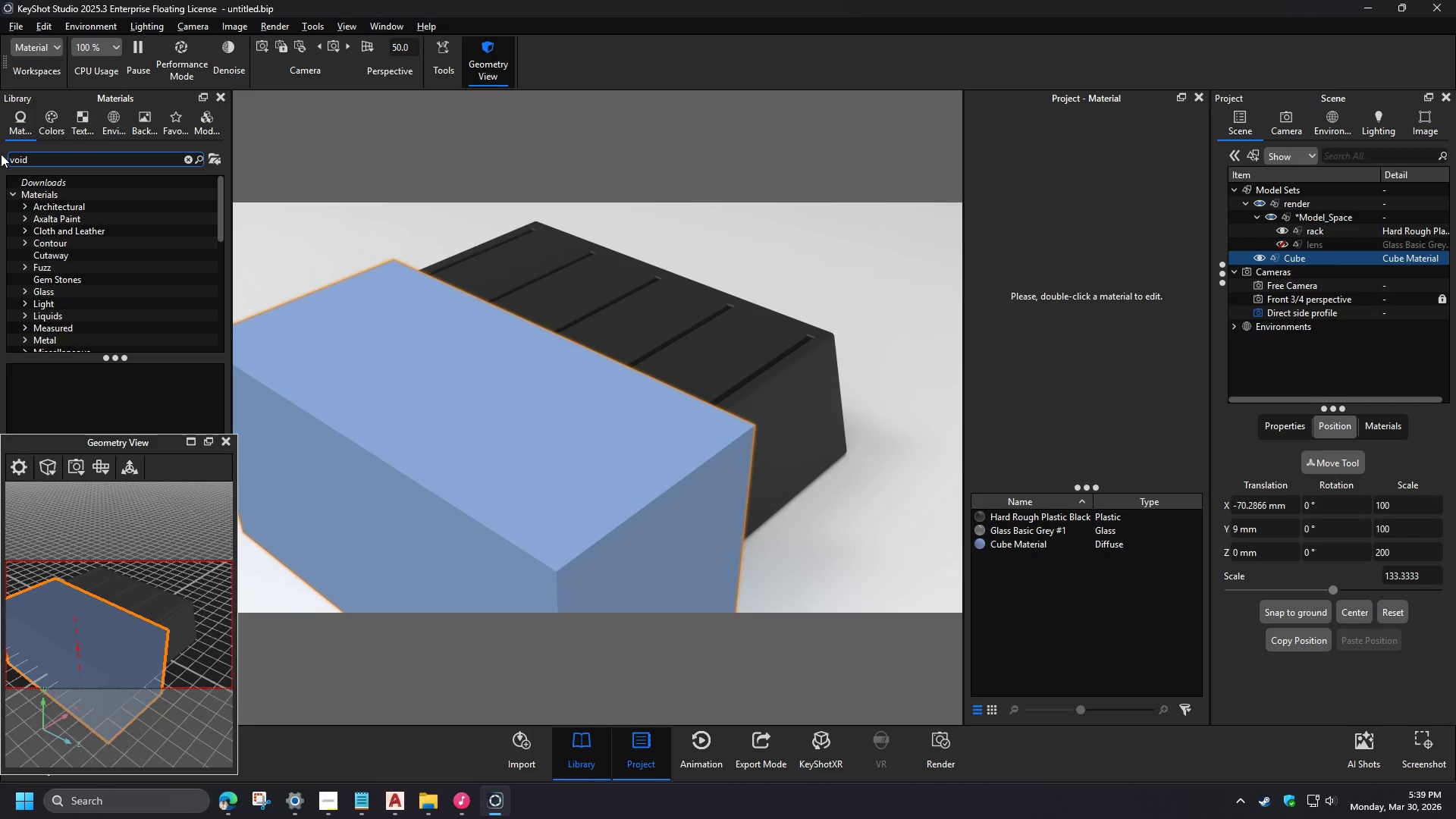 
left_click([1189, 170])
 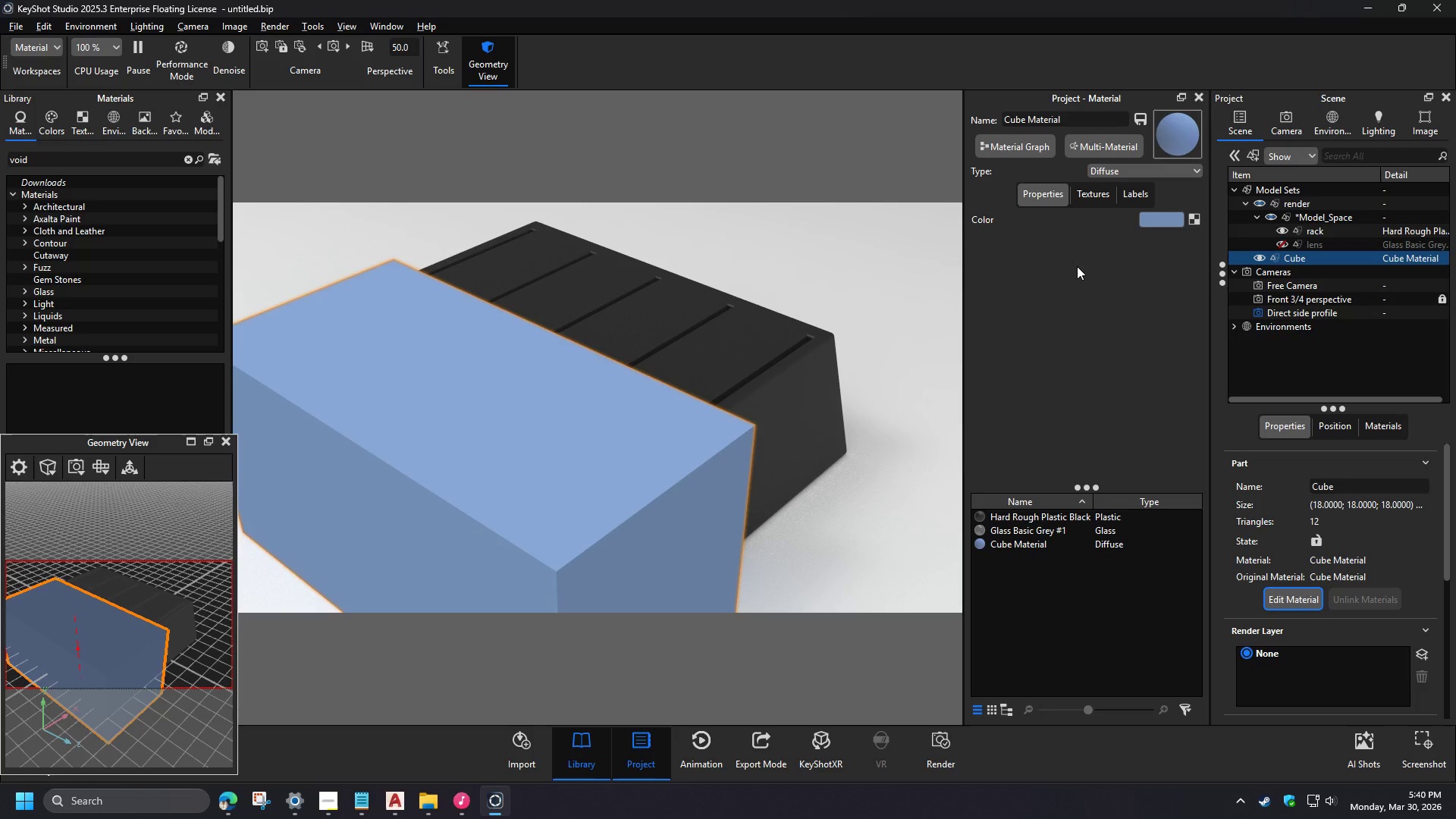 
mouse_move([1176, 190])
 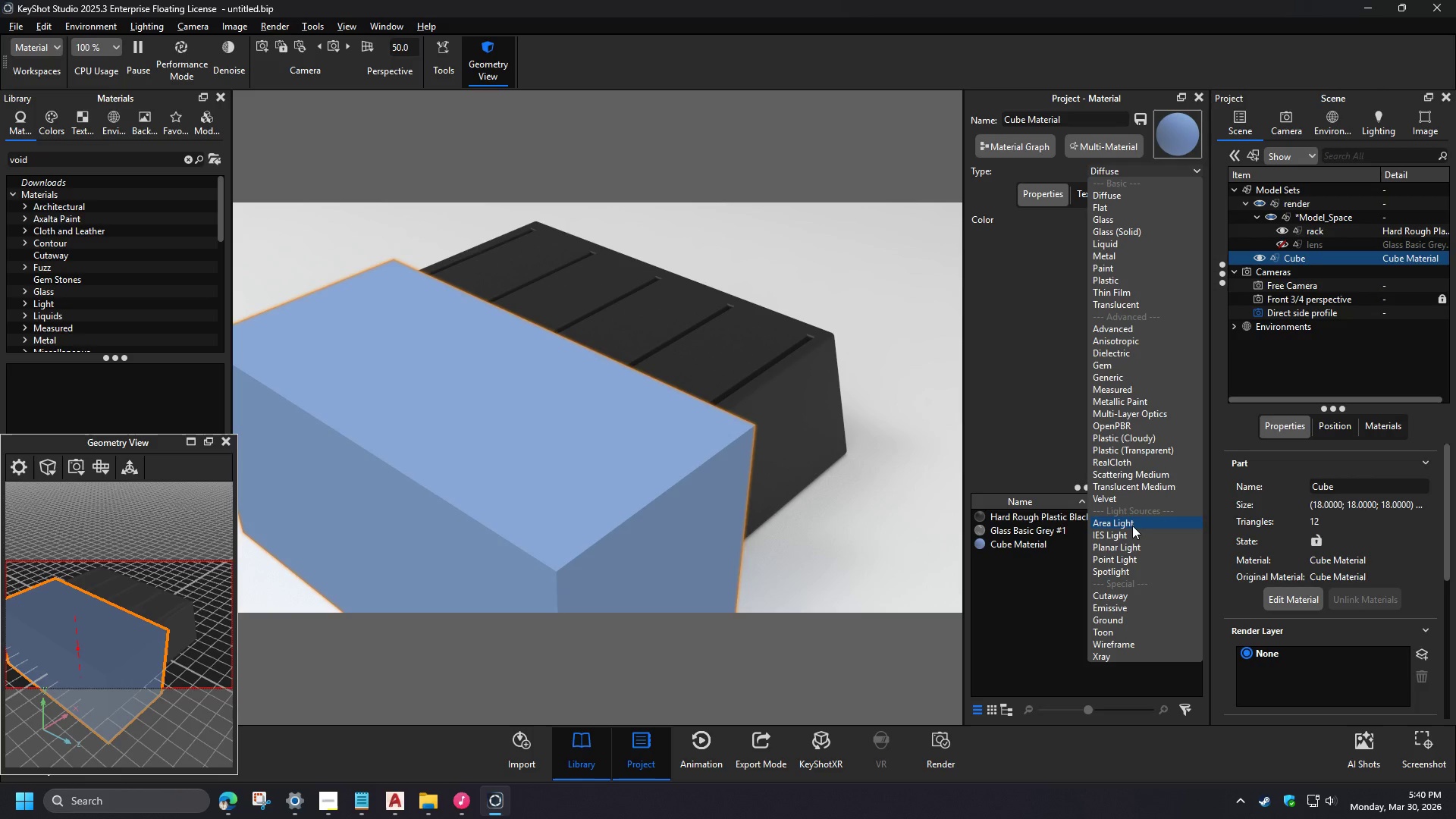 
left_click([1124, 595])
 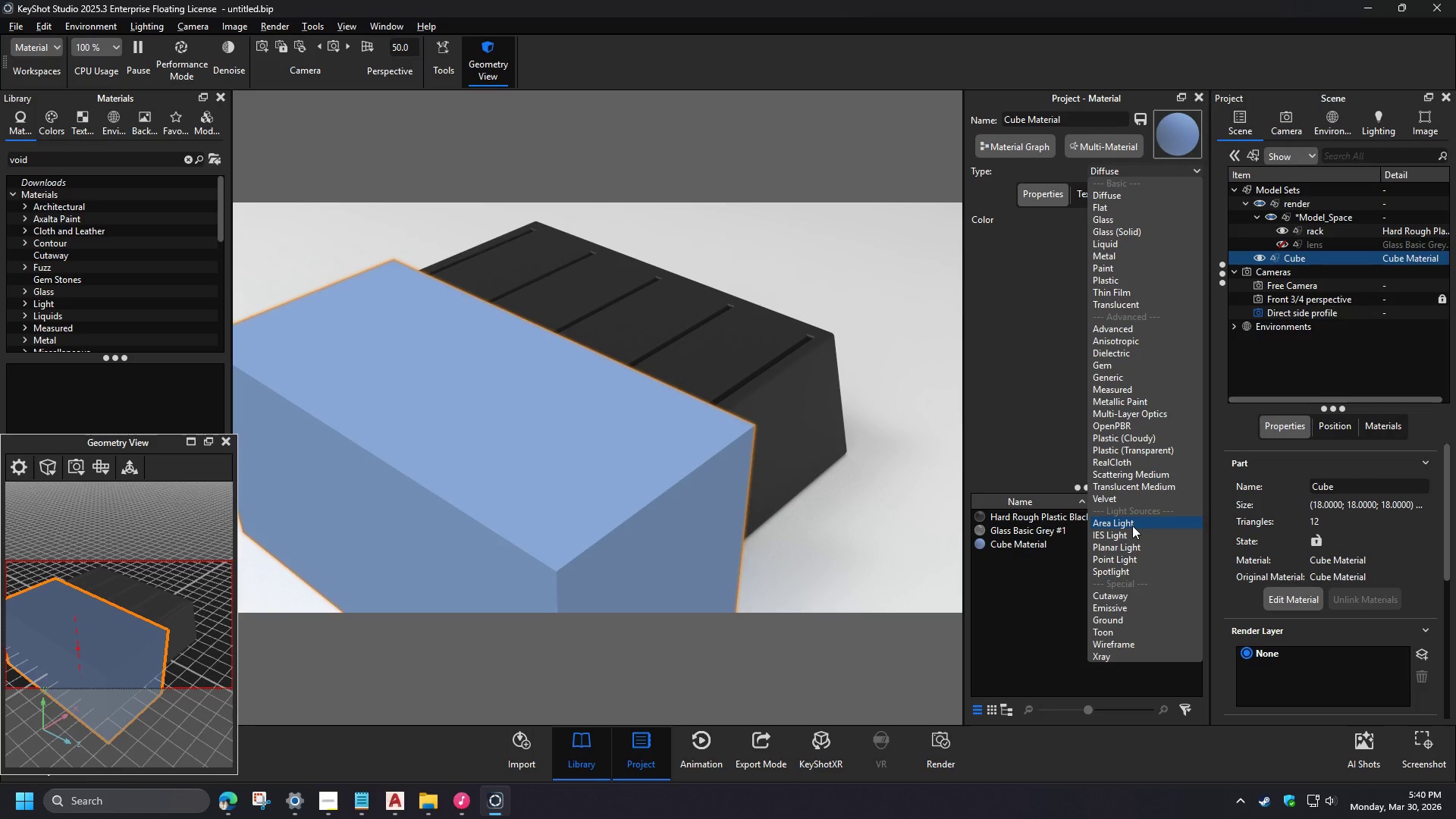 
wait(10.14)
 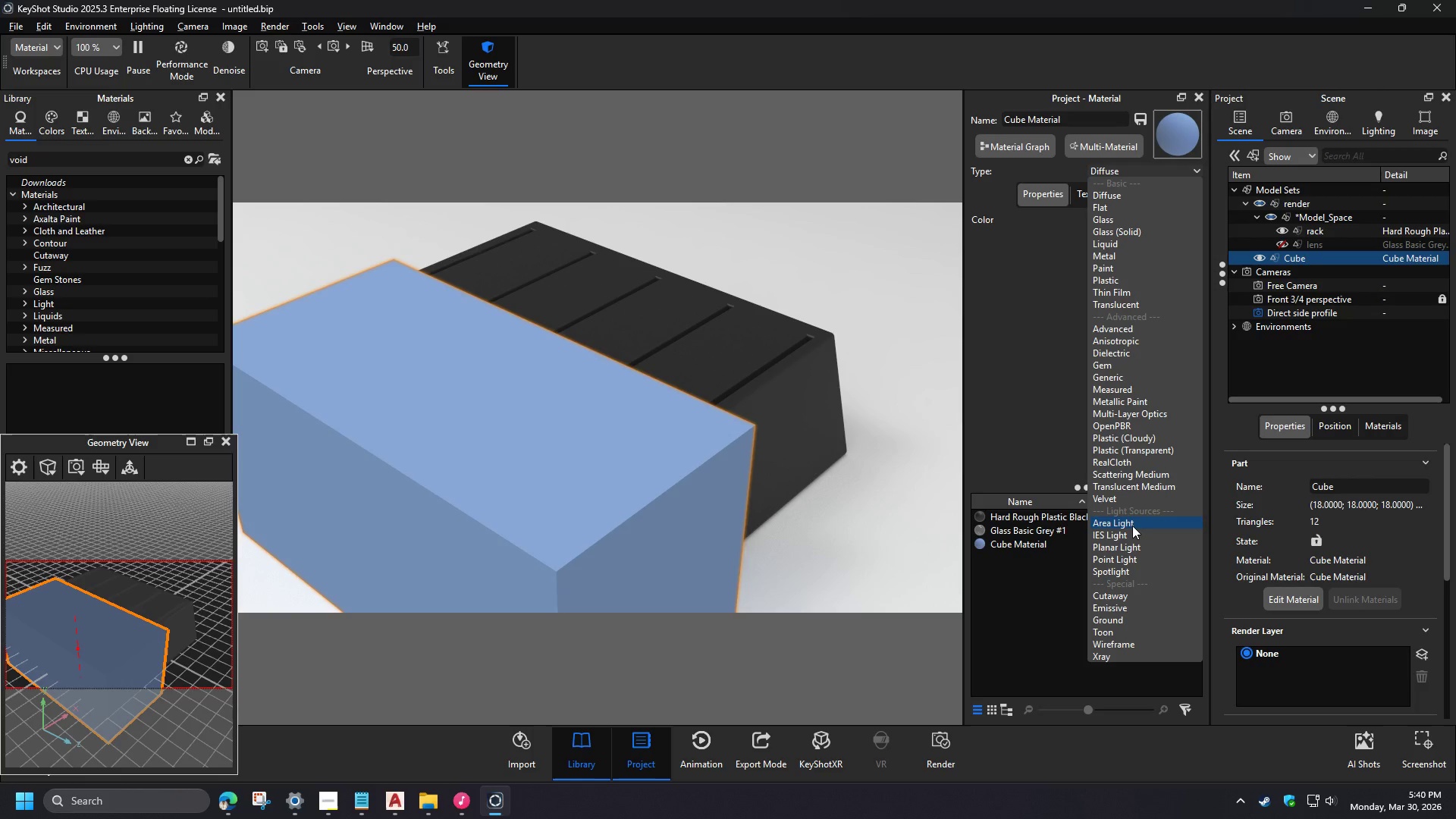 
left_click_drag(start_coordinate=[613, 485], to_coordinate=[665, 485])
 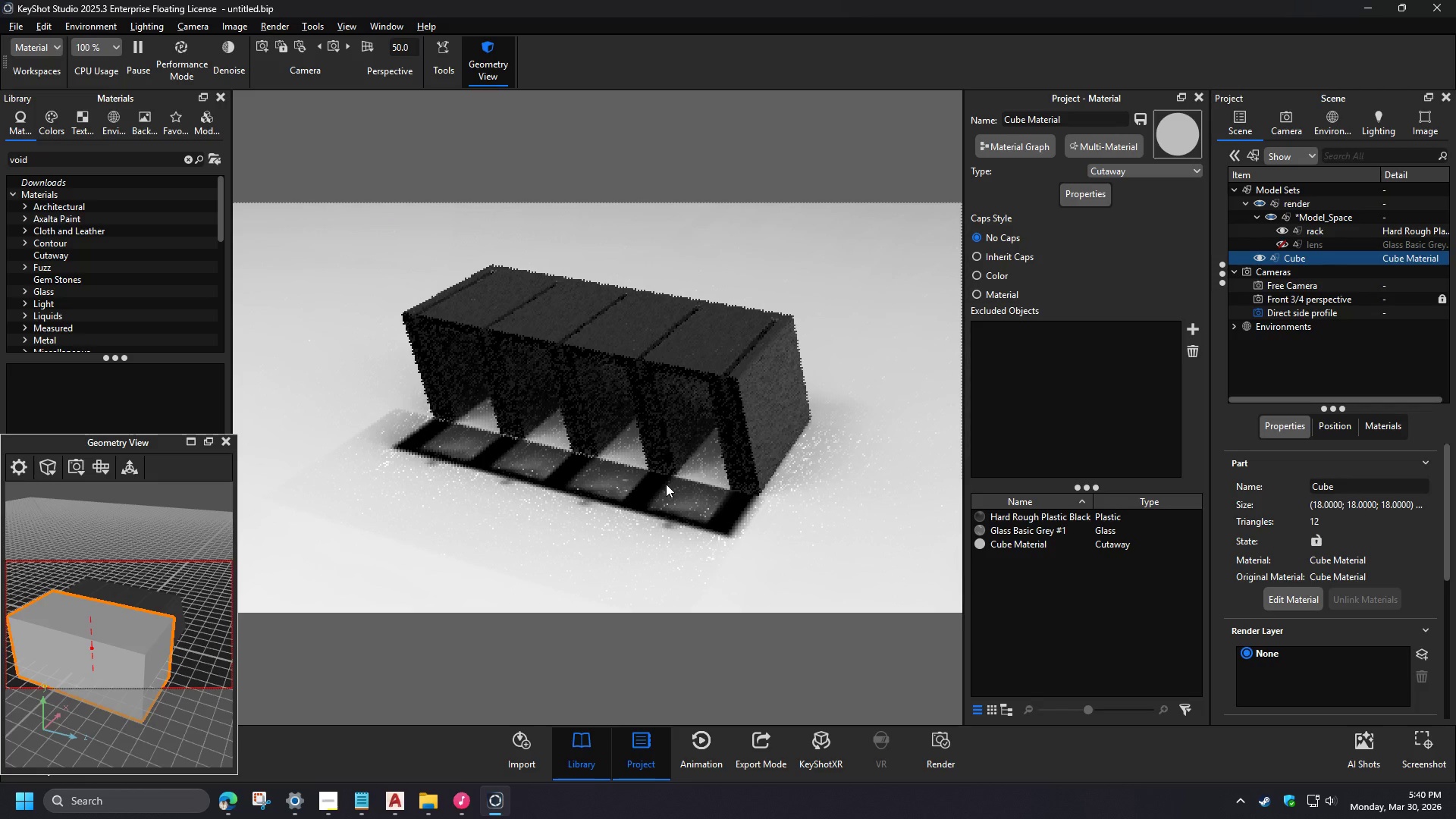 
left_click([990, 258])
 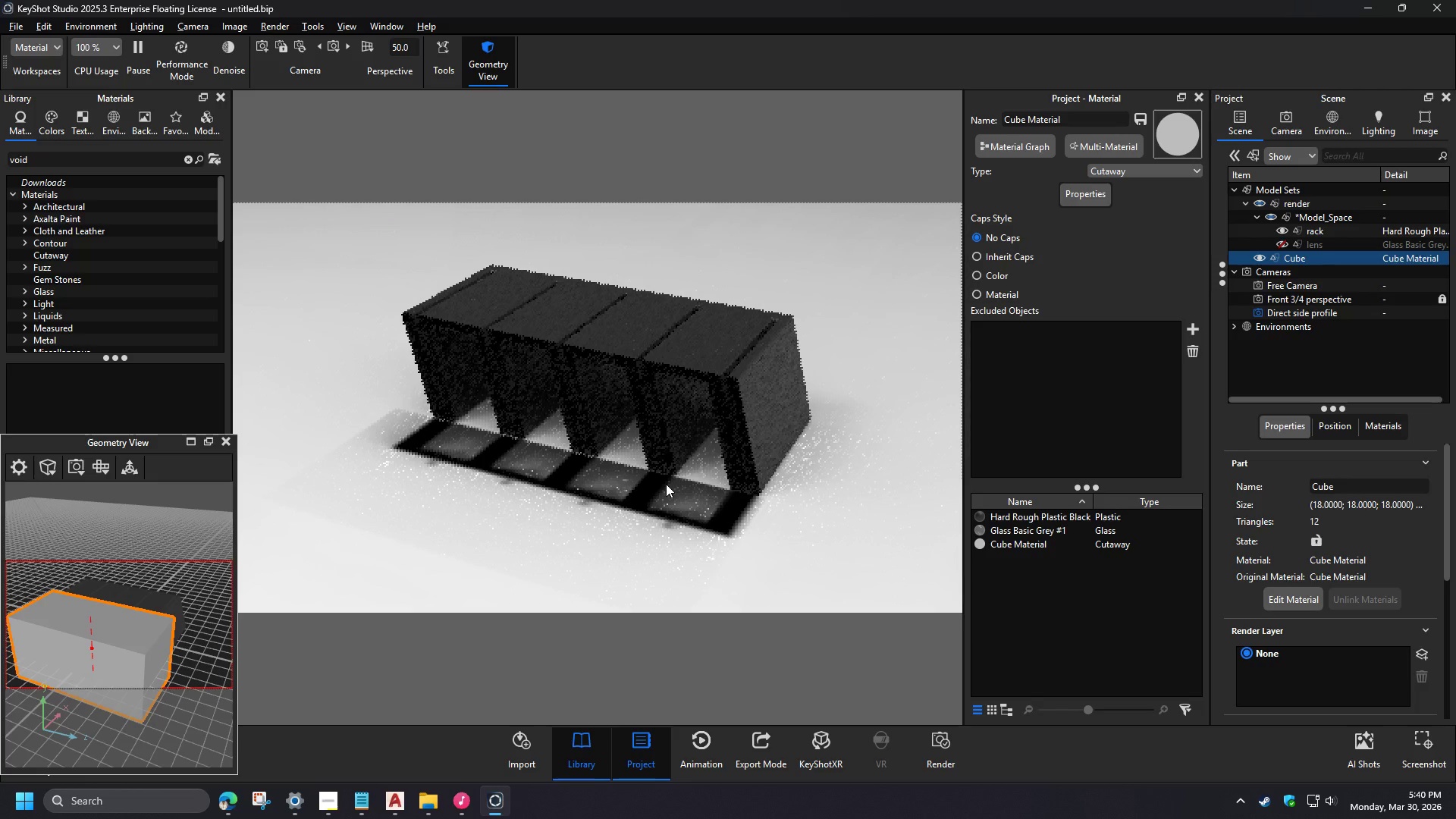 
scroll: coordinate [904, 397], scroll_direction: down, amount: 1.0
 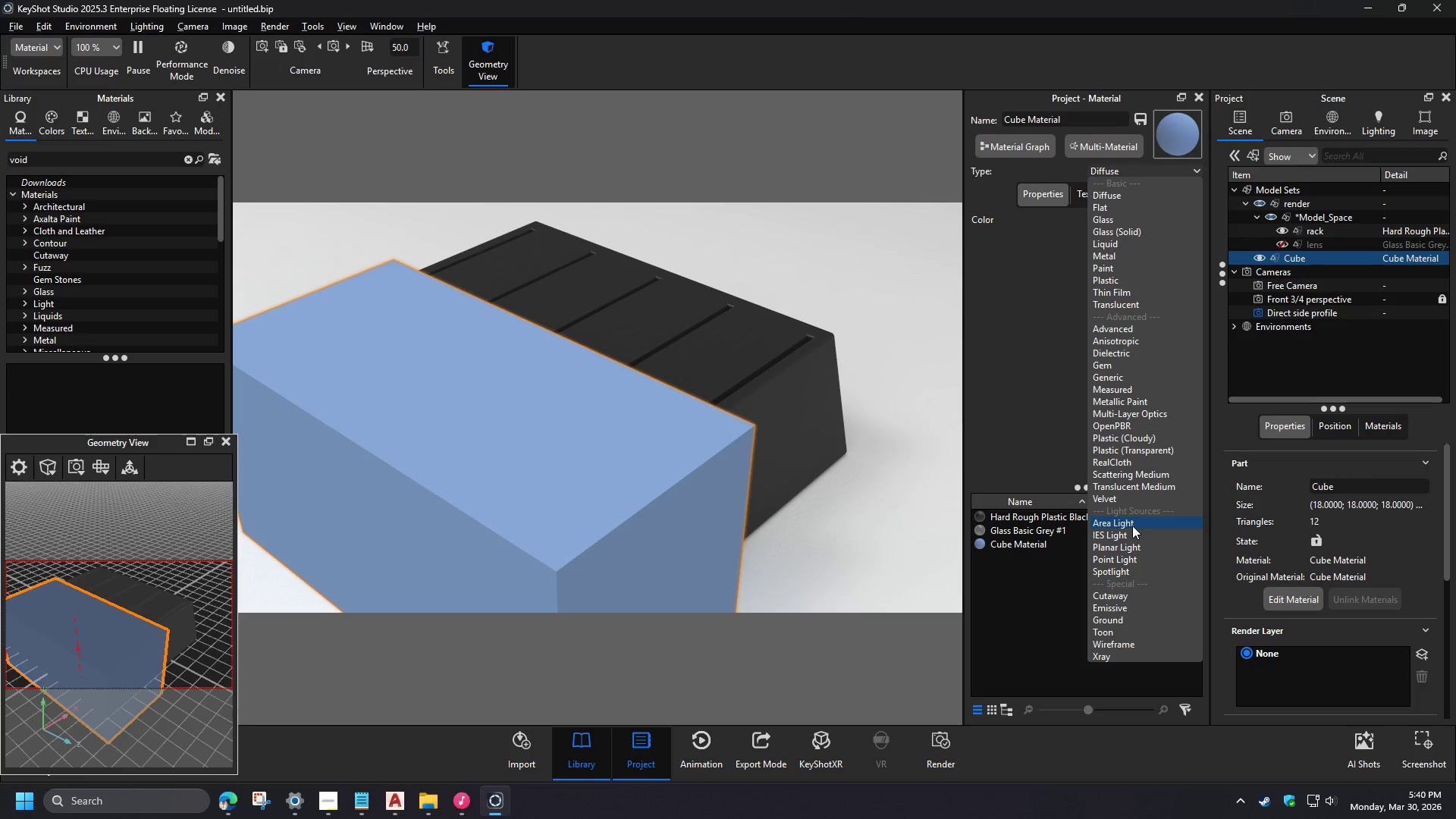 
scroll: coordinate [692, 471], scroll_direction: up, amount: 2.0
 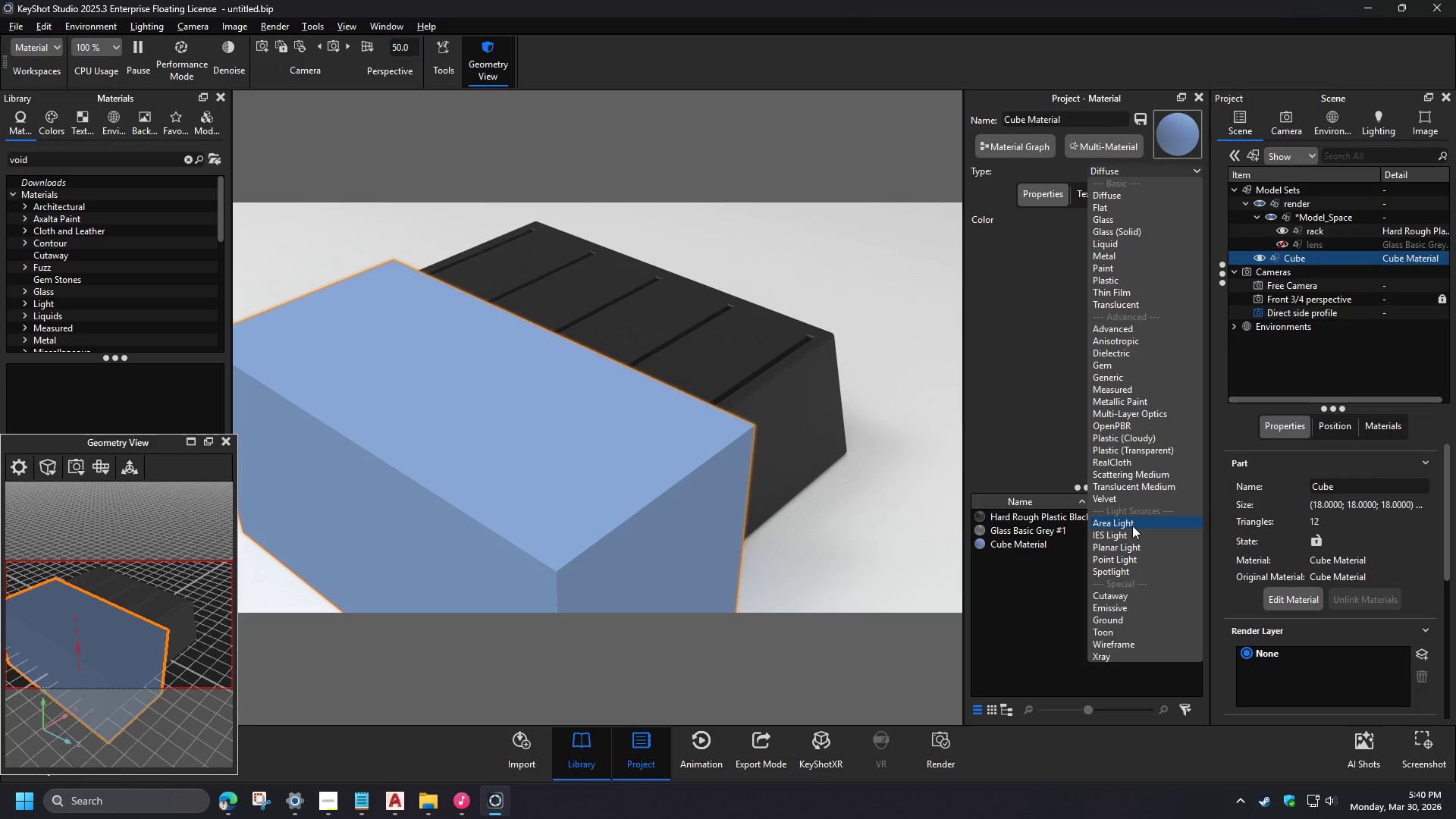 
wait(6.17)
 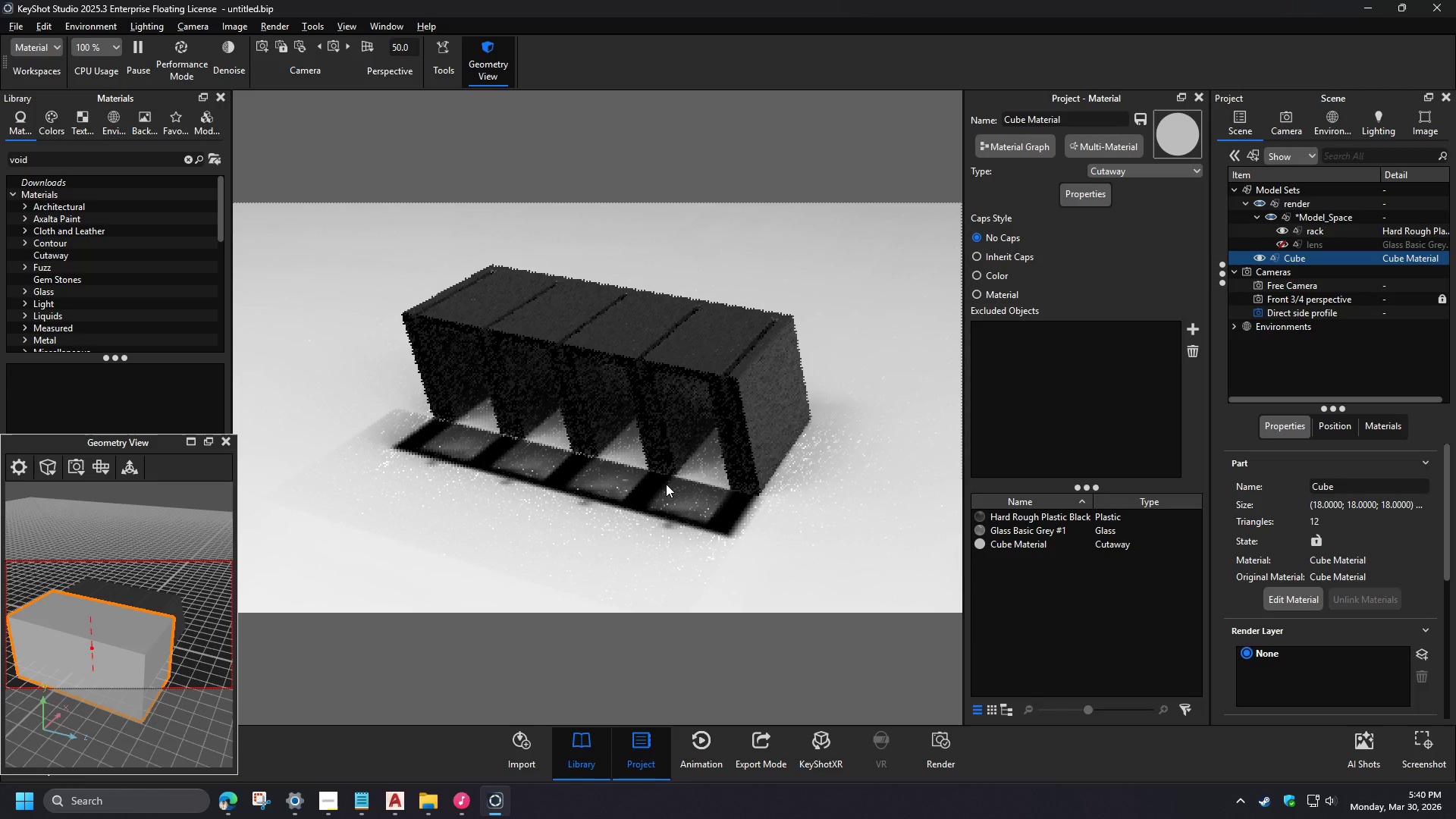 
left_click([1332, 424])
 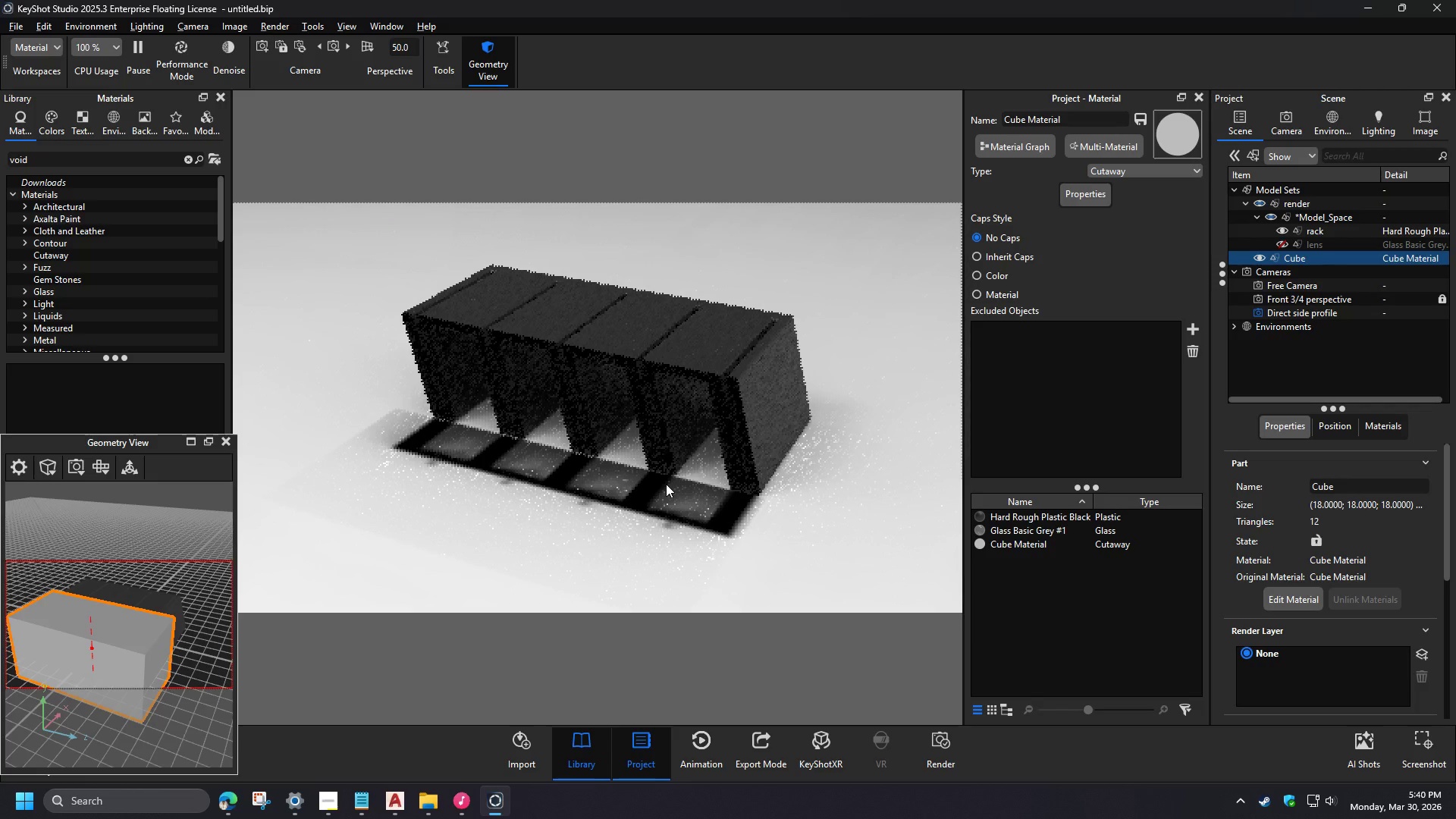 
left_click_drag(start_coordinate=[1399, 532], to_coordinate=[1370, 529])
 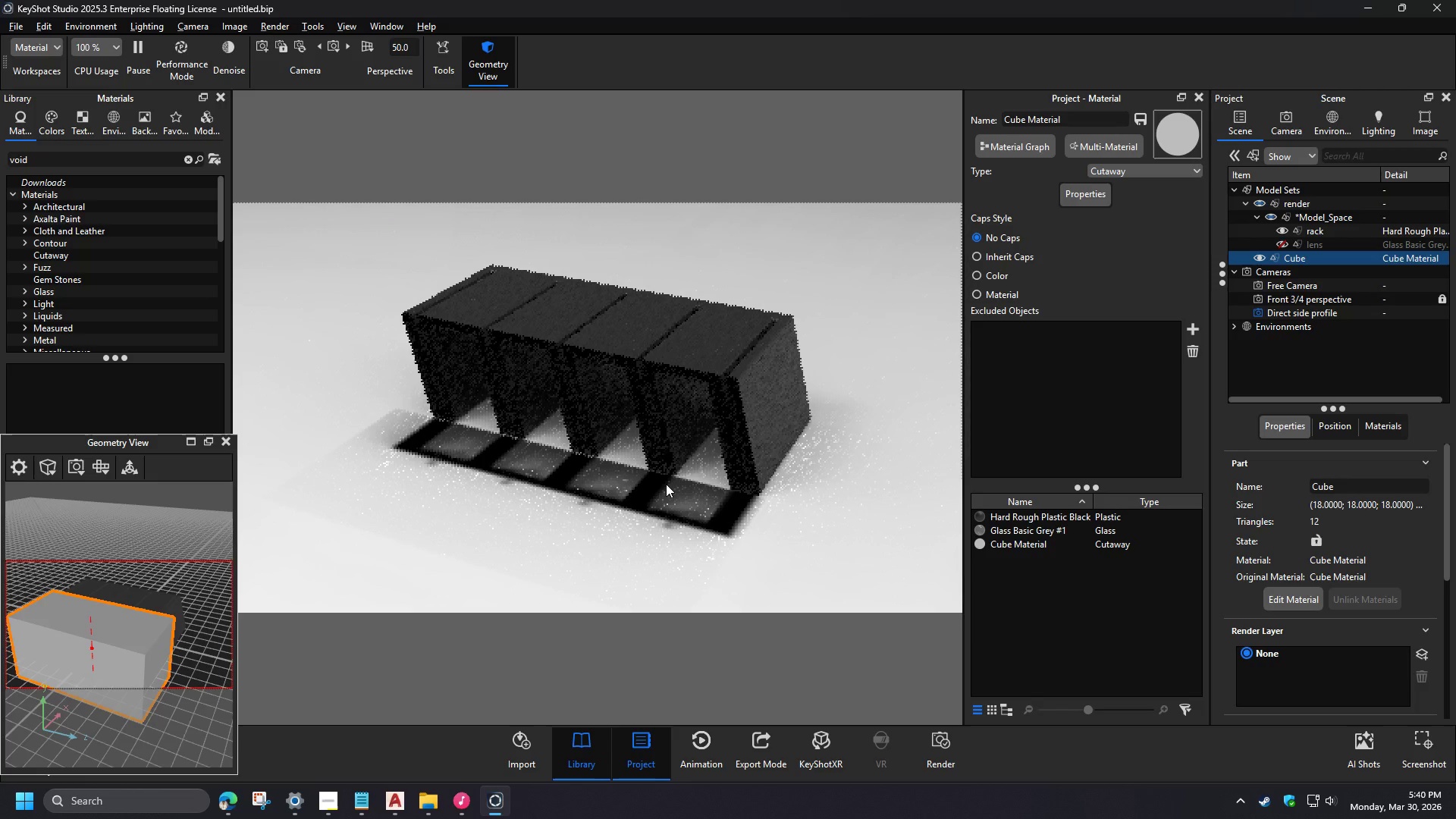 
key(Numpad2)
 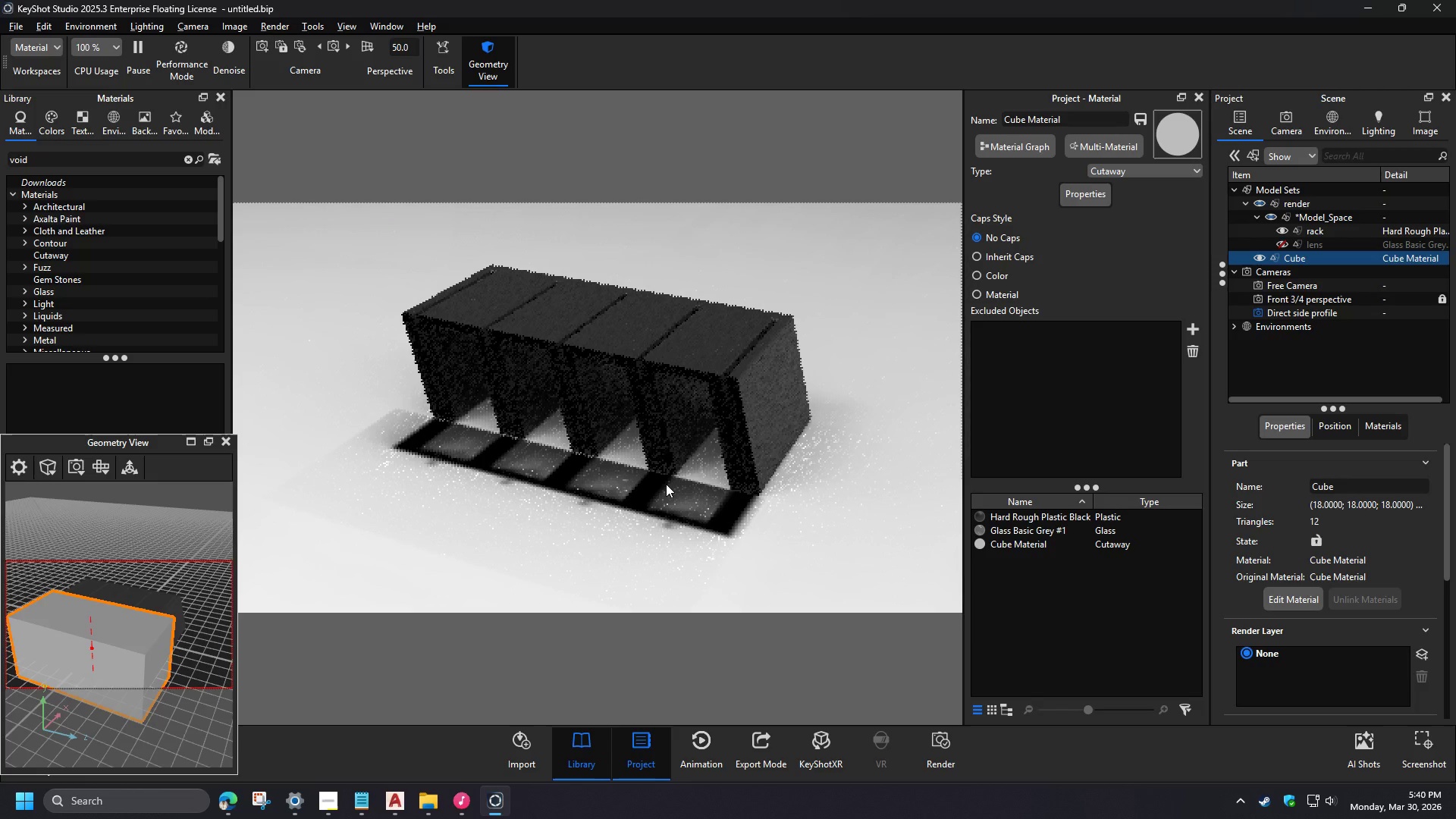 
key(Numpad0)
 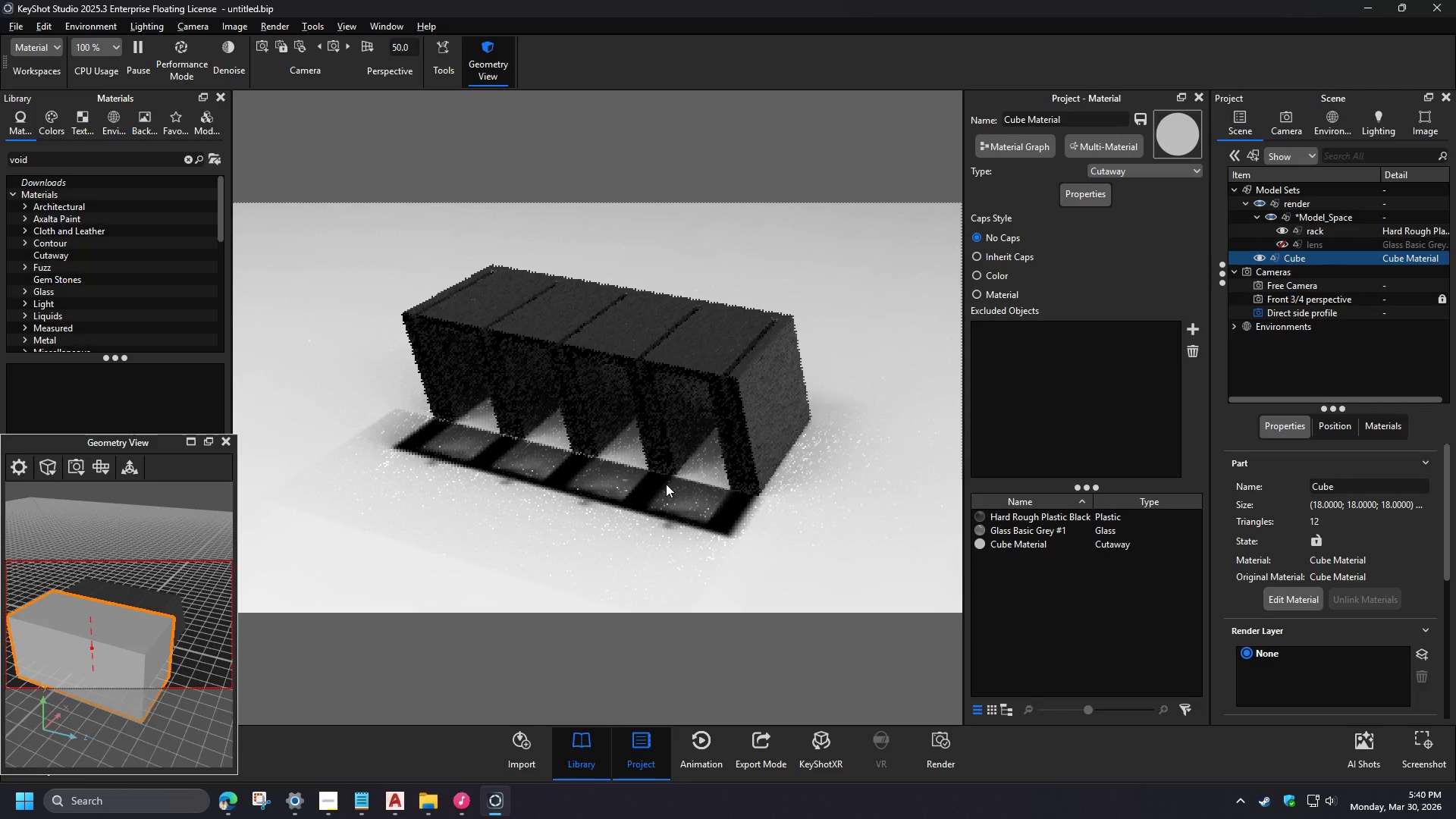 
key(Numpad0)
 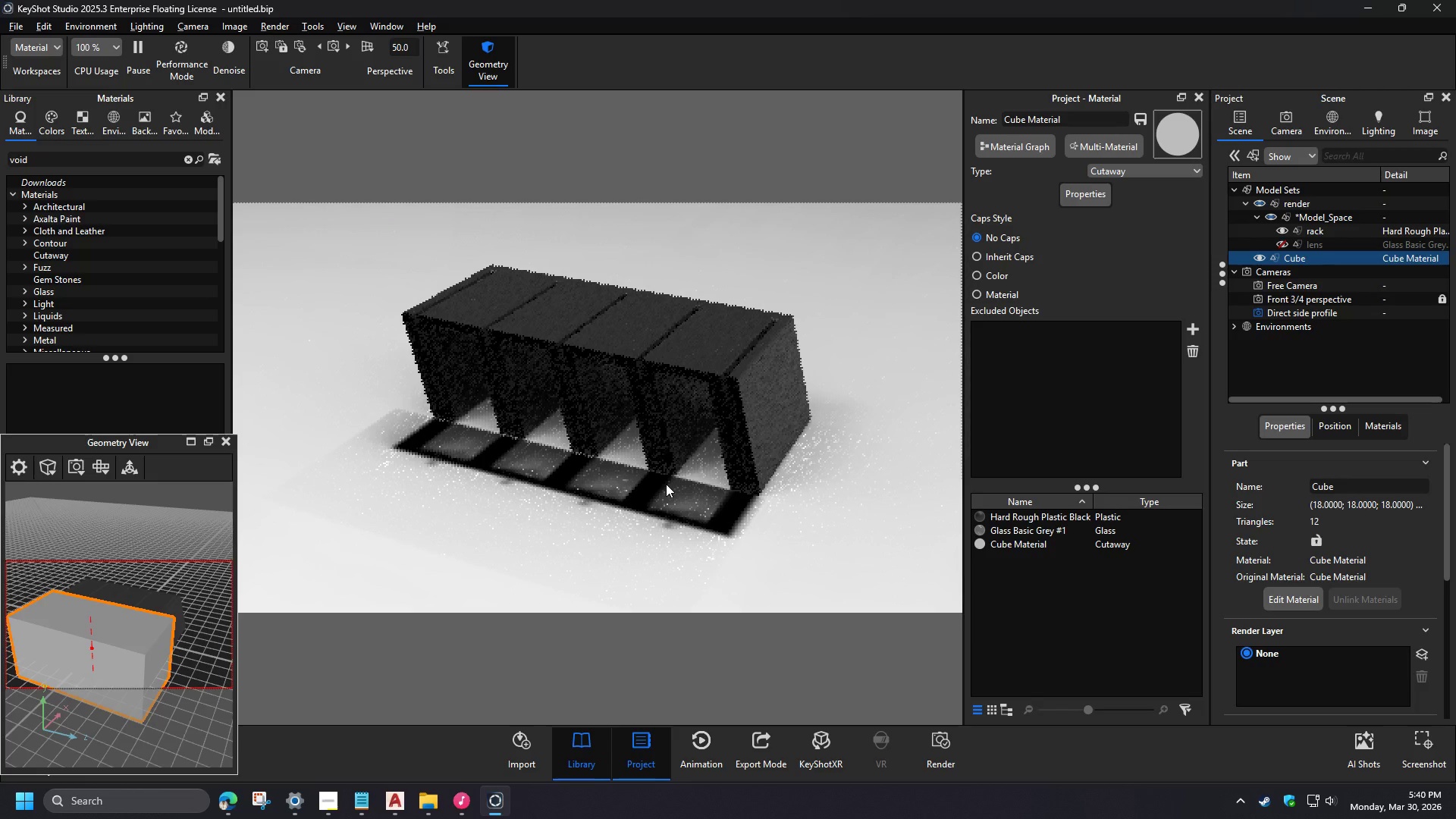 
key(NumpadEnter)
 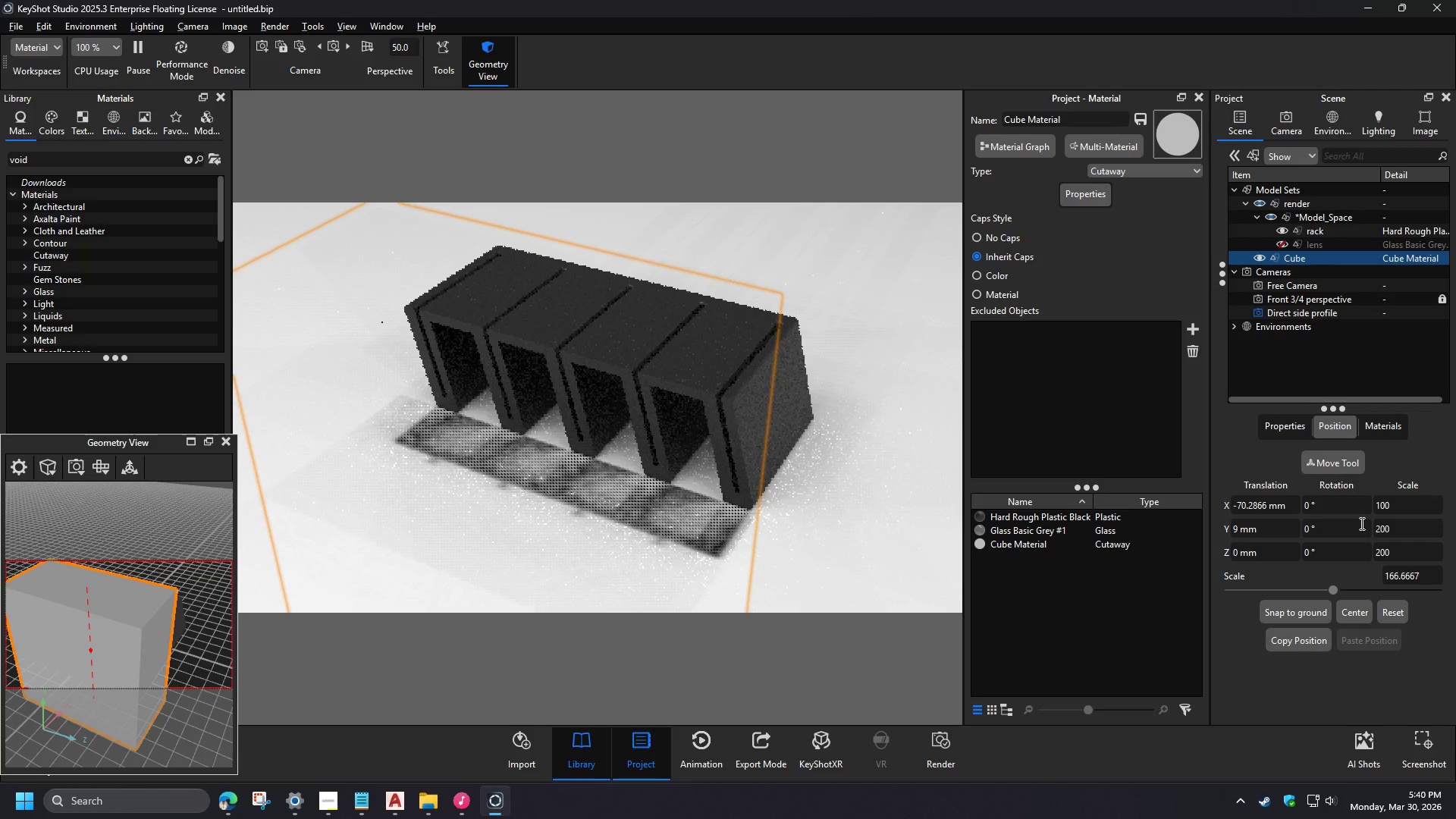 
wait(7.16)
 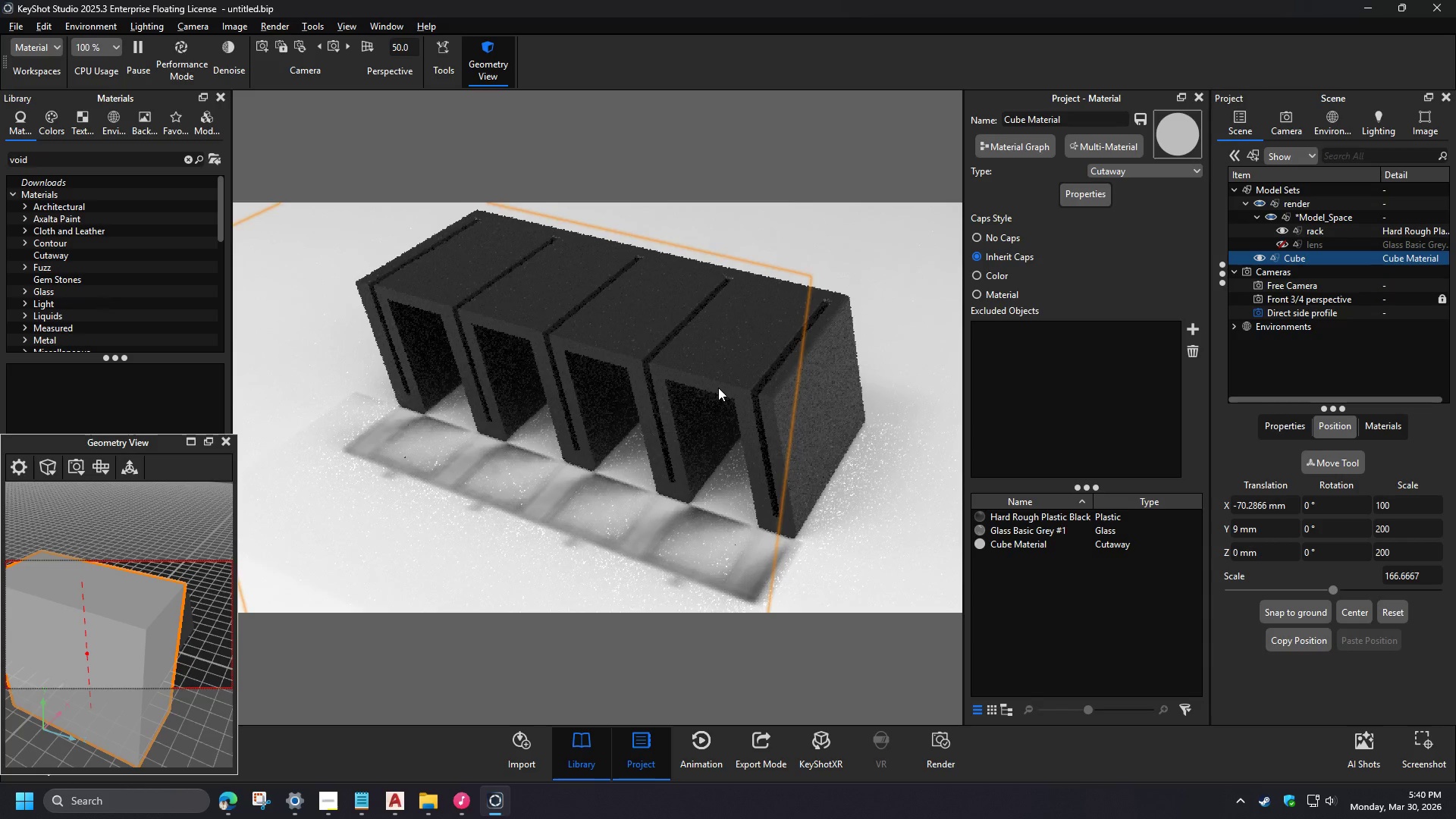 
left_click([678, 491])
 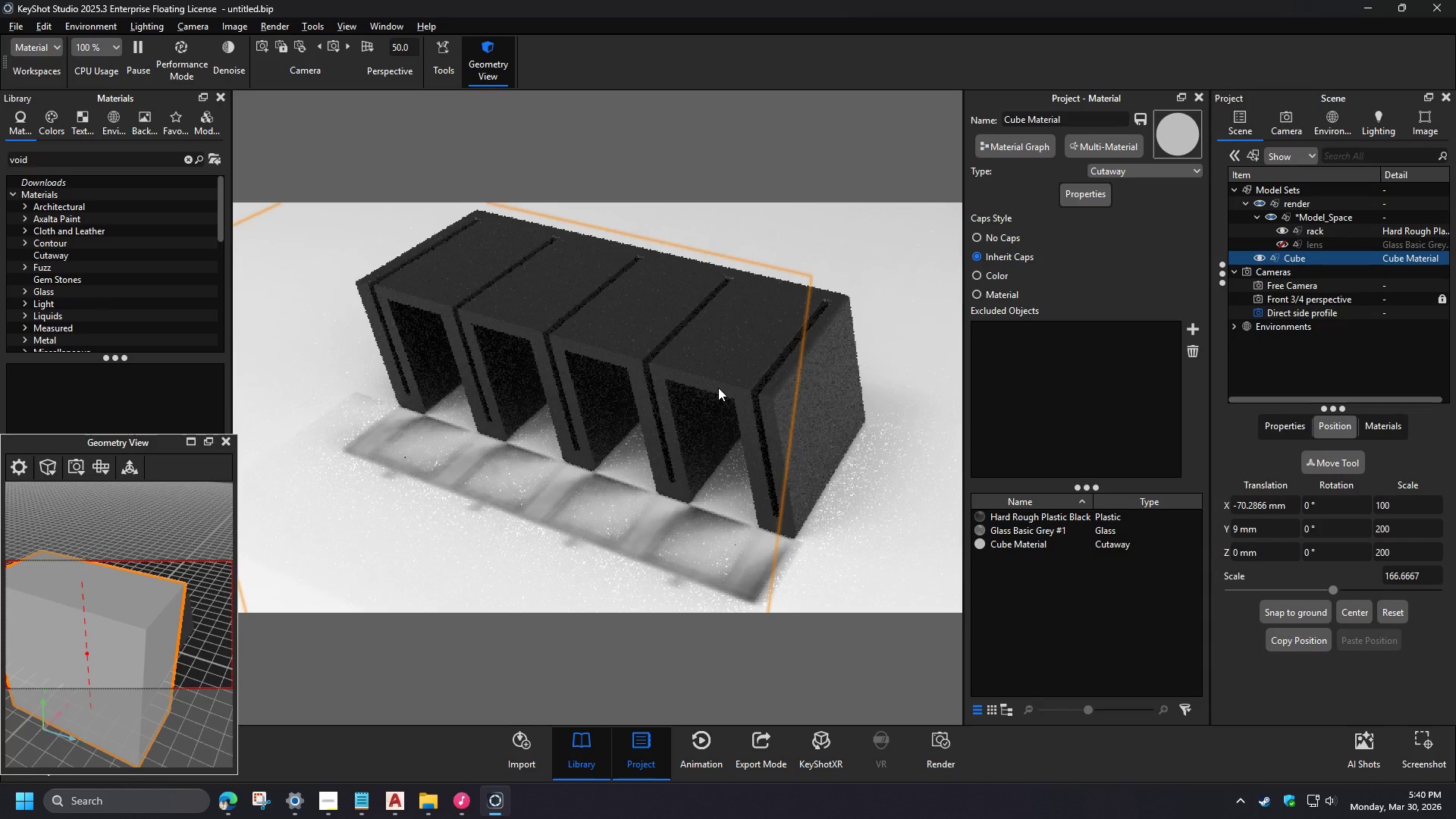 
scroll: coordinate [718, 388], scroll_direction: up, amount: 2.0
 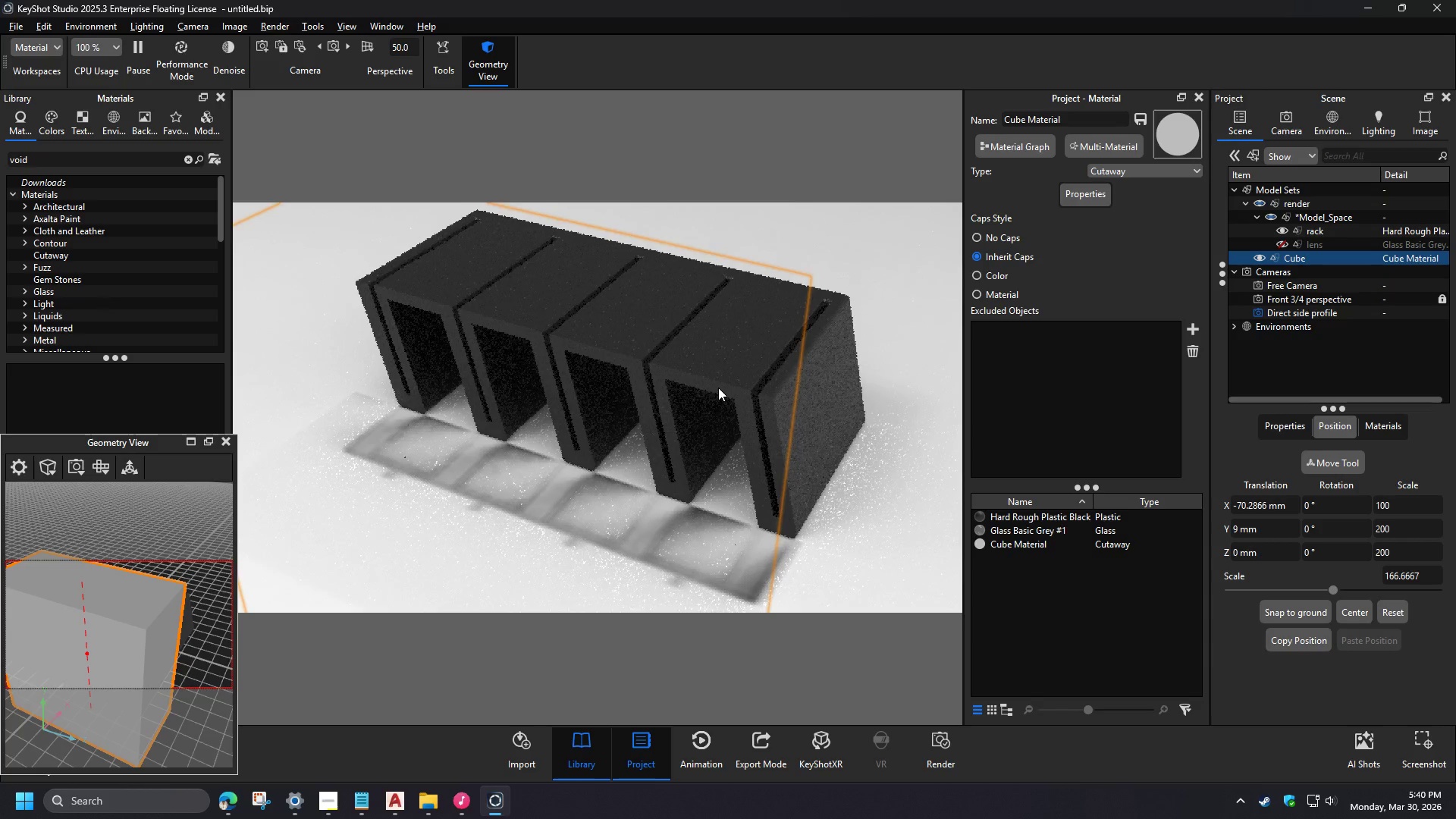 
left_click([119, 630])
 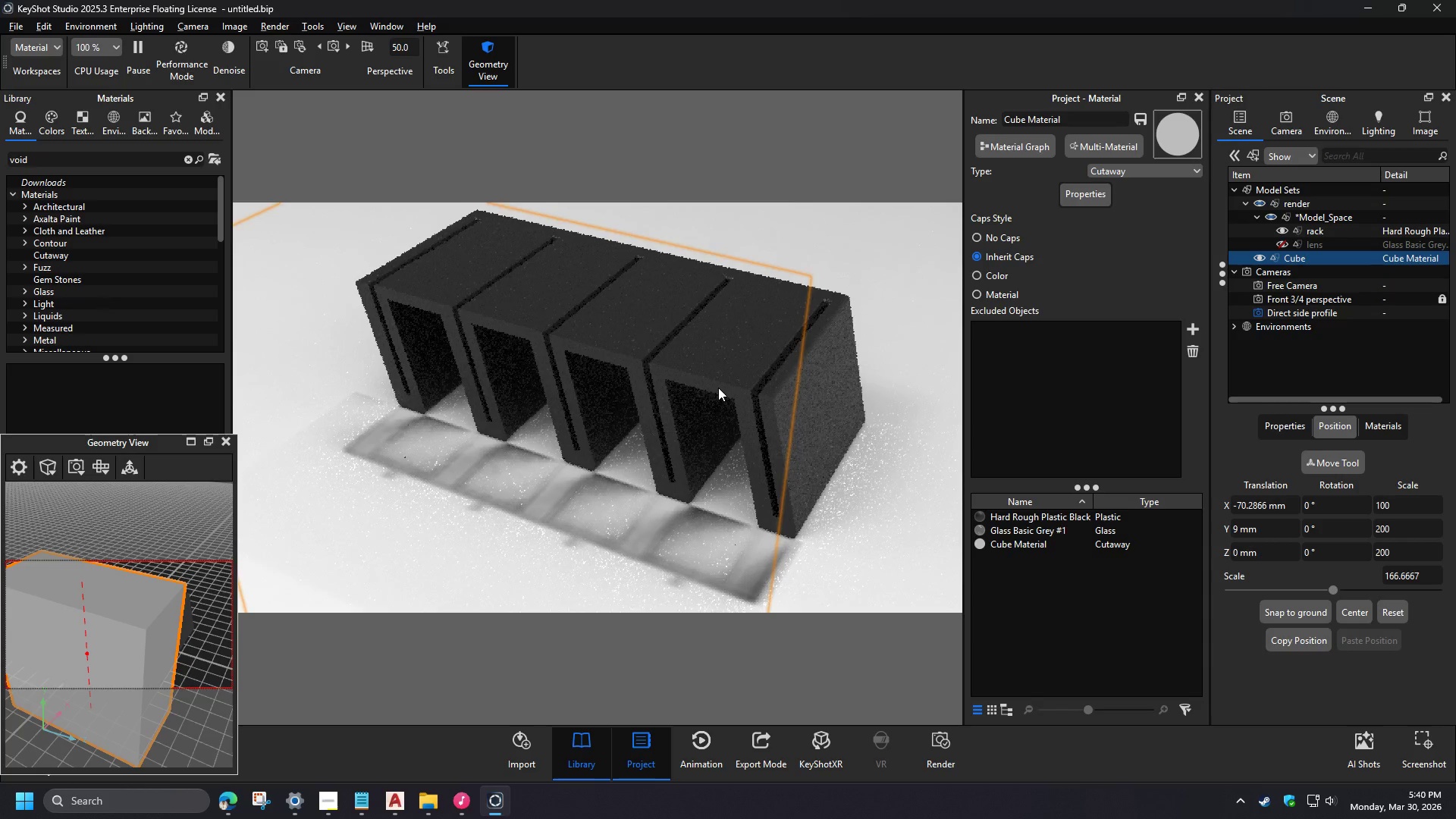 
scroll: coordinate [682, 457], scroll_direction: up, amount: 3.0
 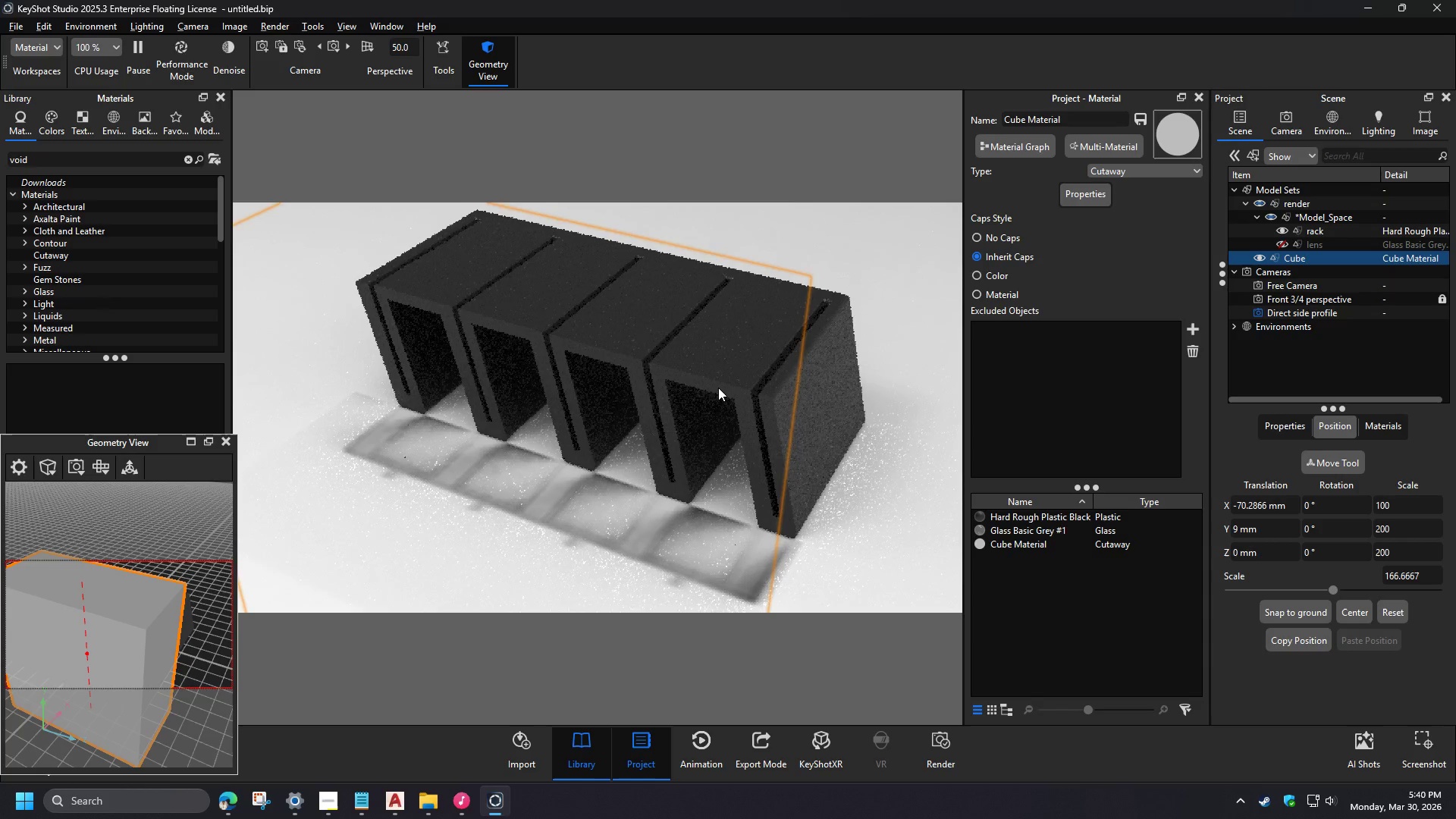 
mouse_move([137, 628])
 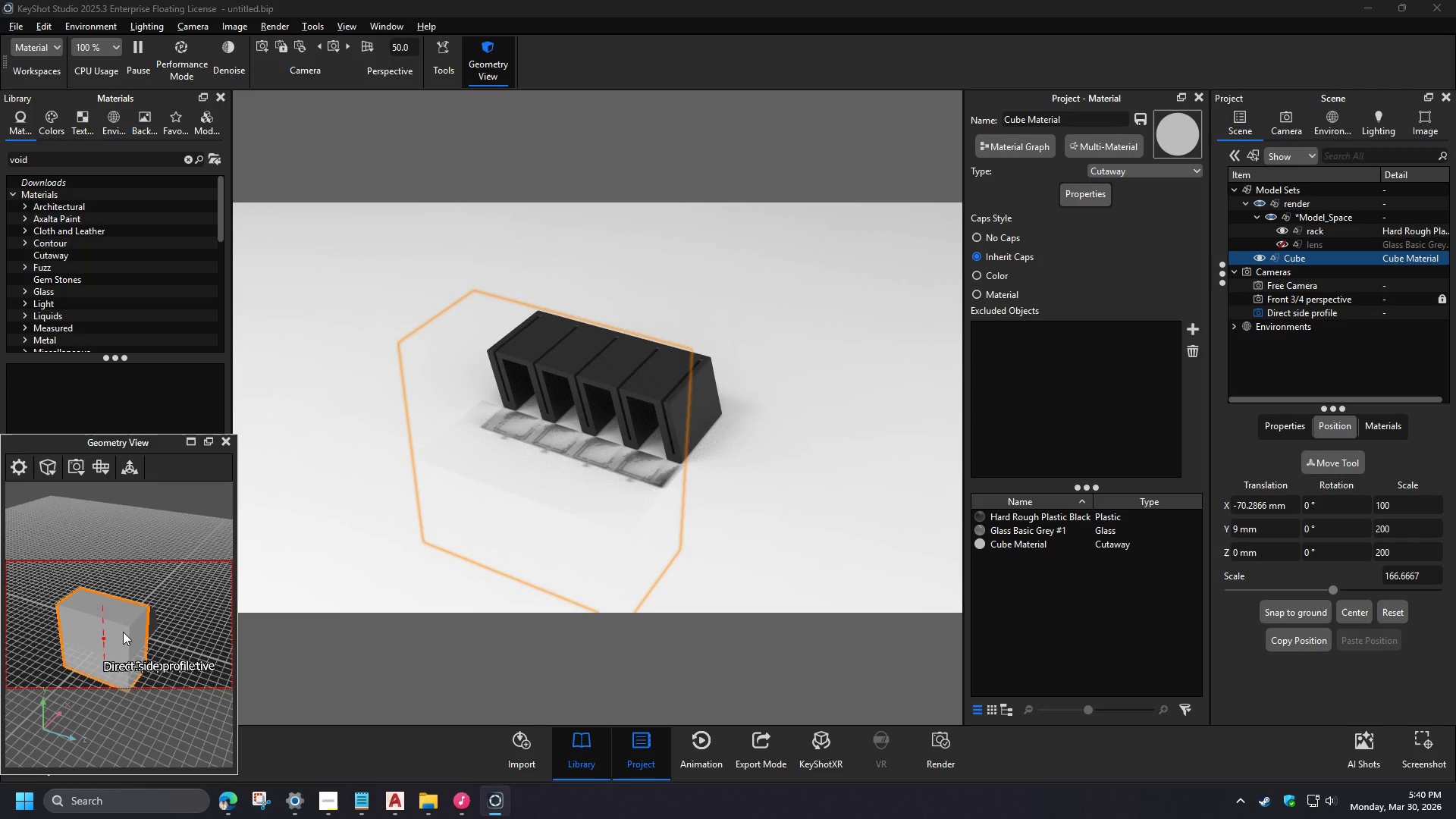 
left_click([1329, 465])
 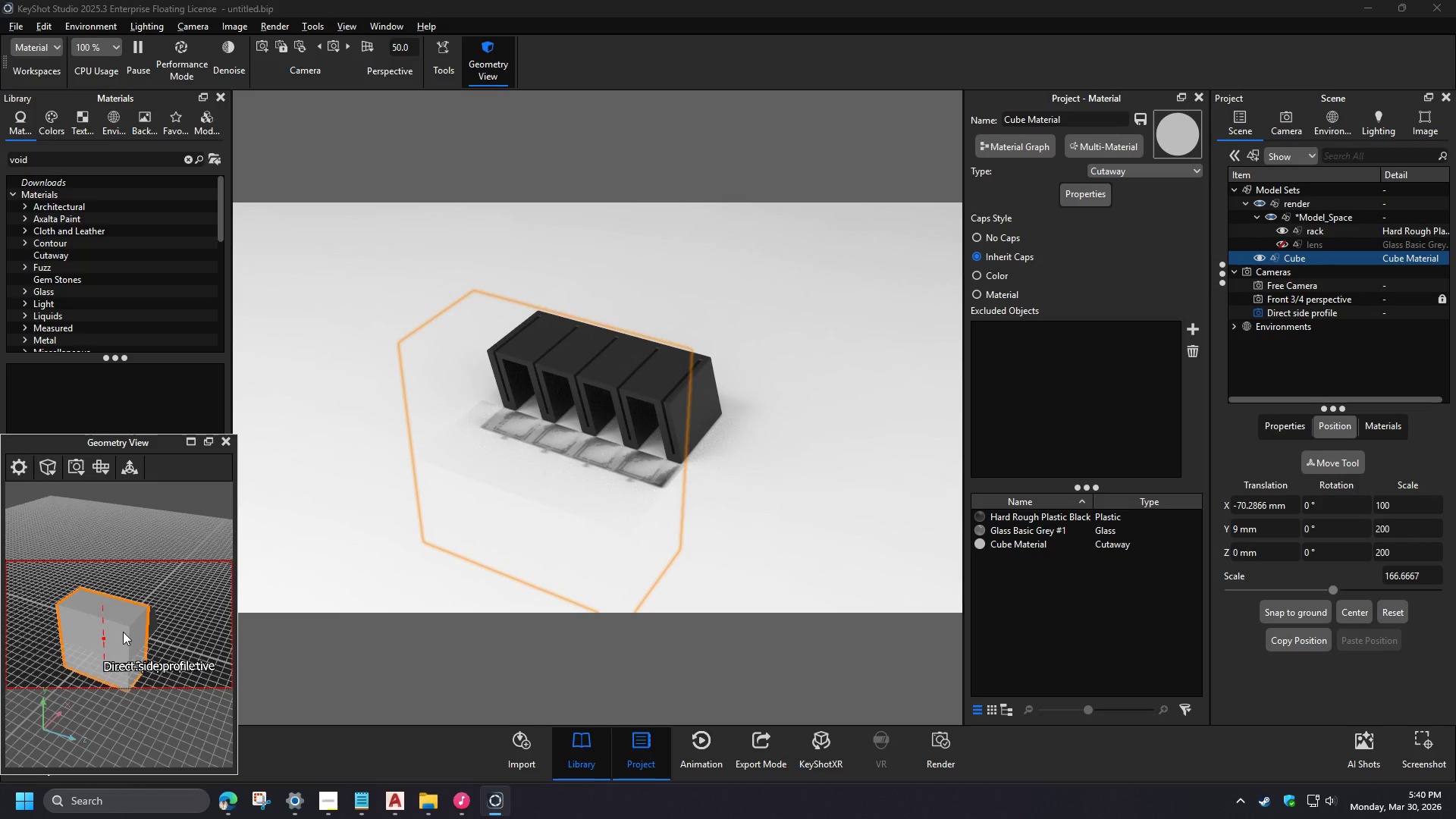 
left_click_drag(start_coordinate=[542, 403], to_coordinate=[548, 439])
 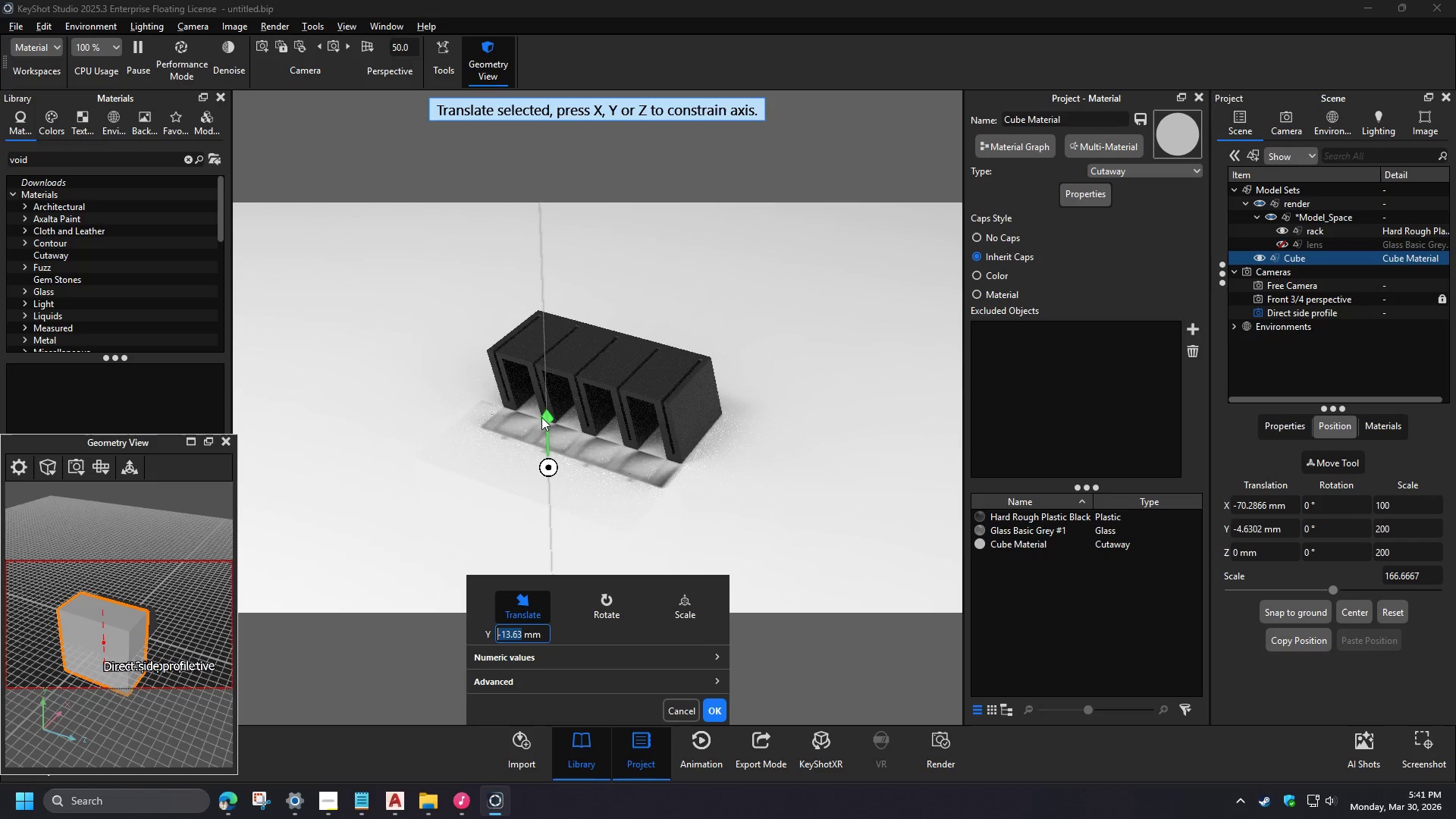 
left_click([804, 495])
 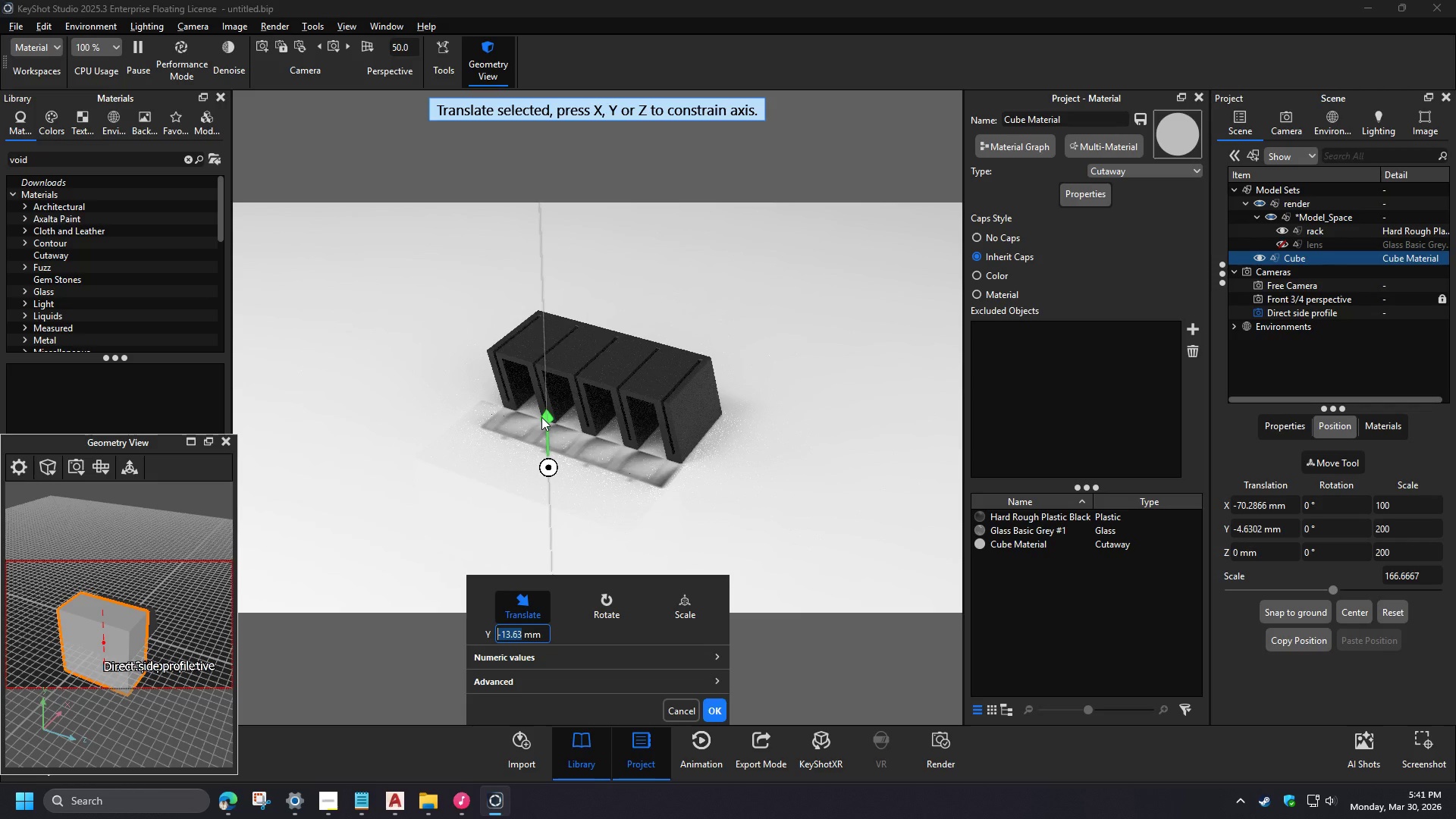 
scroll: coordinate [626, 460], scroll_direction: up, amount: 4.0
 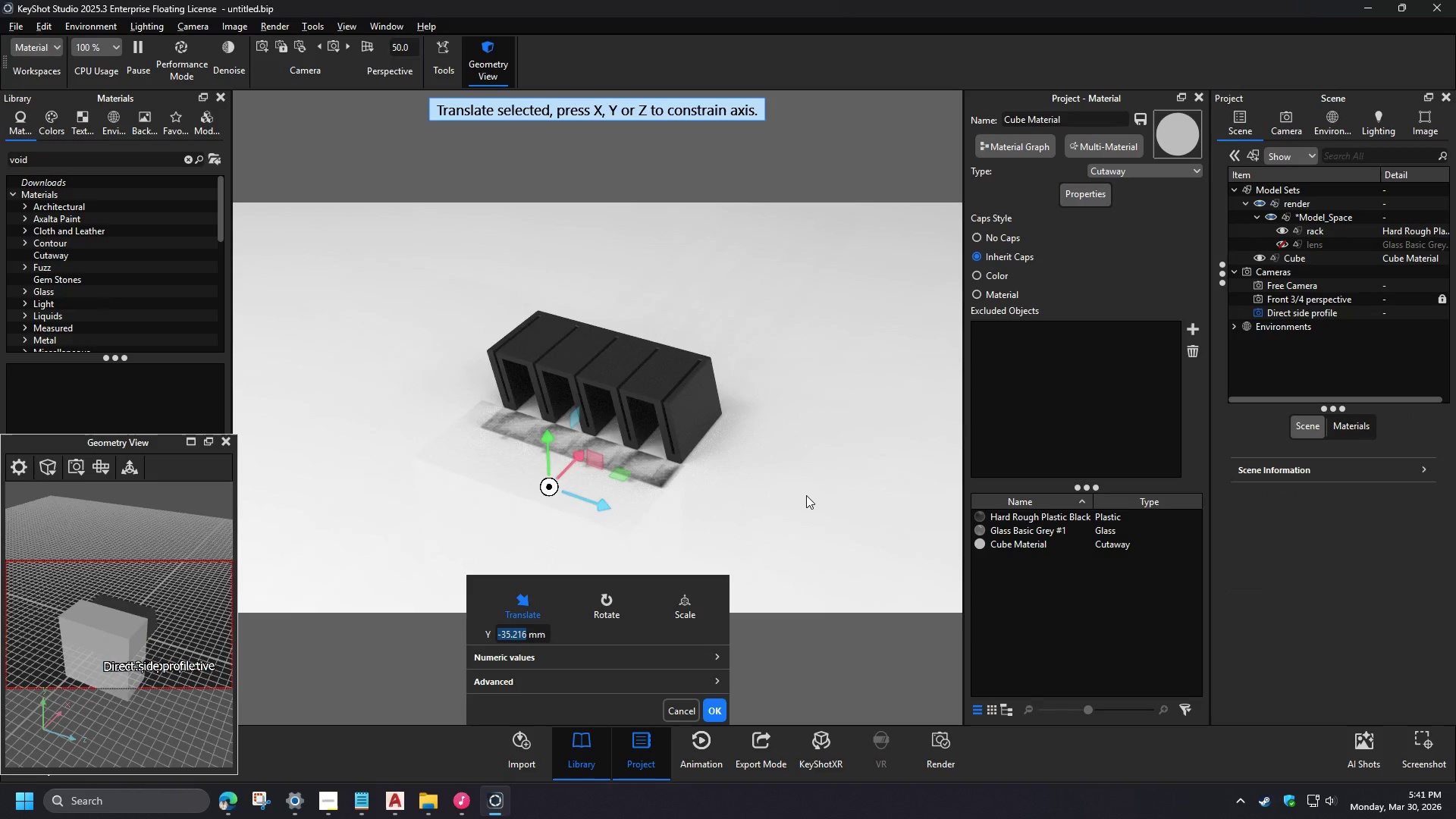 
scroll: coordinate [626, 465], scroll_direction: down, amount: 7.0
 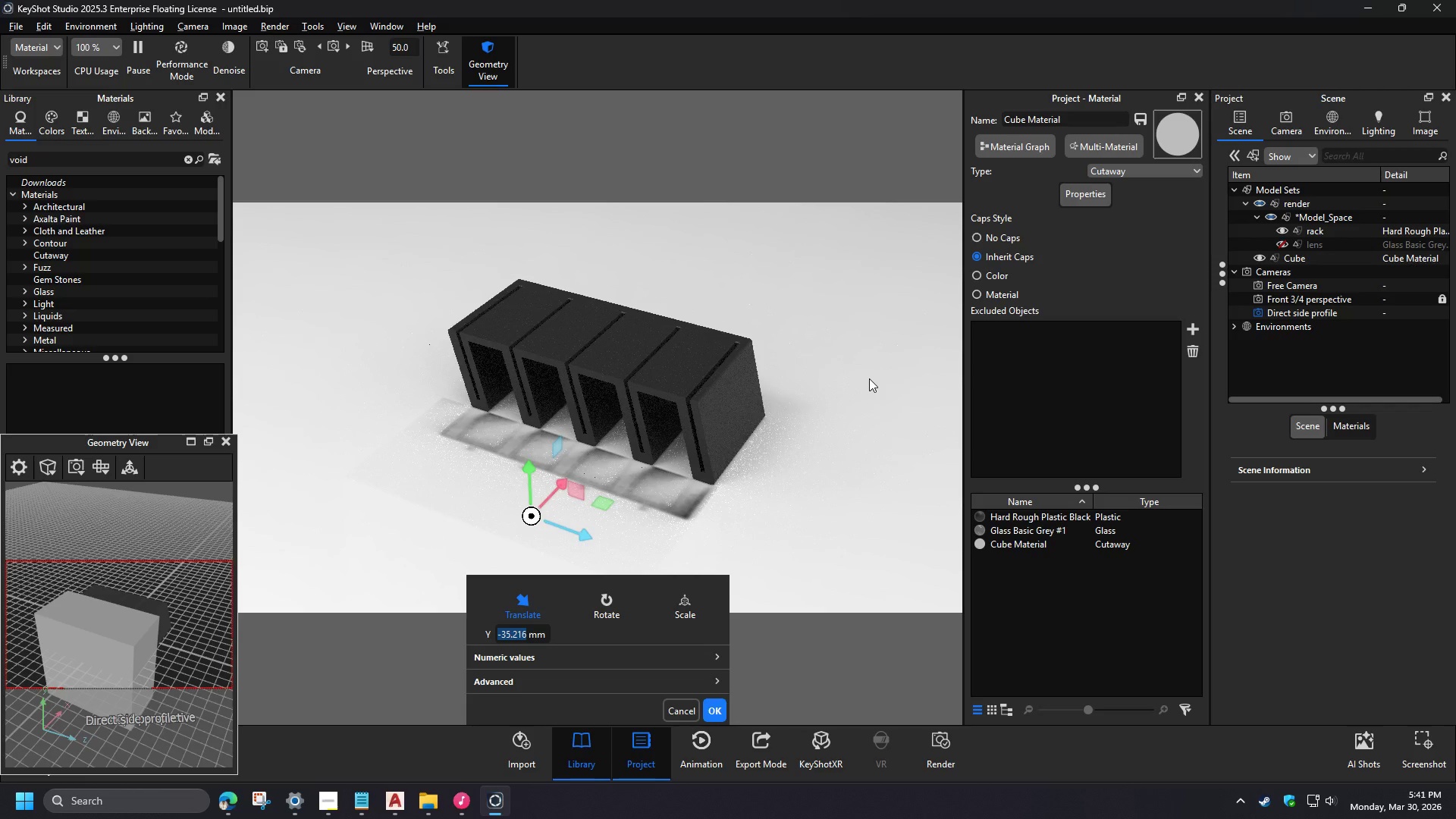 
left_click([756, 539])
 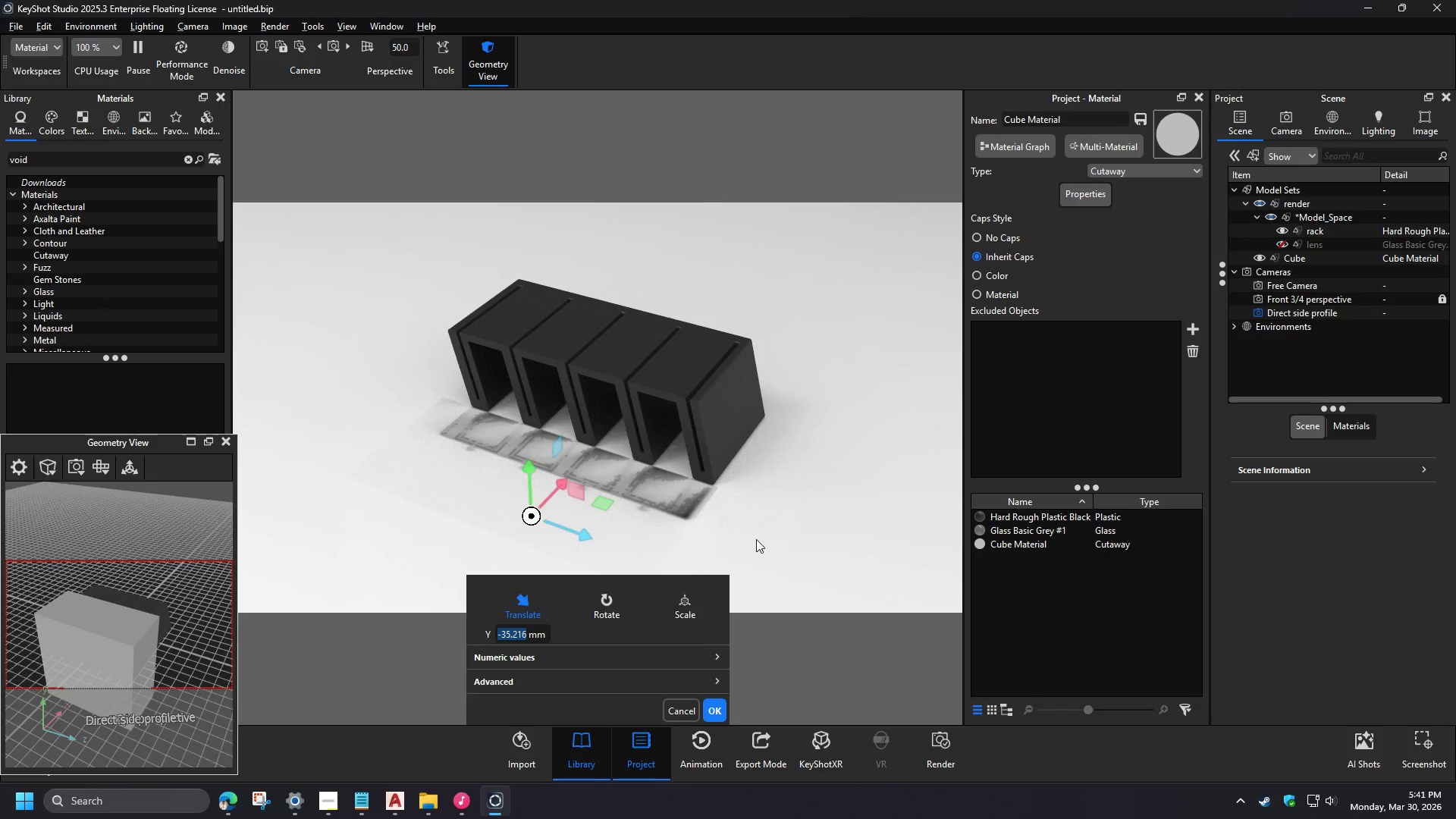 
left_click([718, 702])
 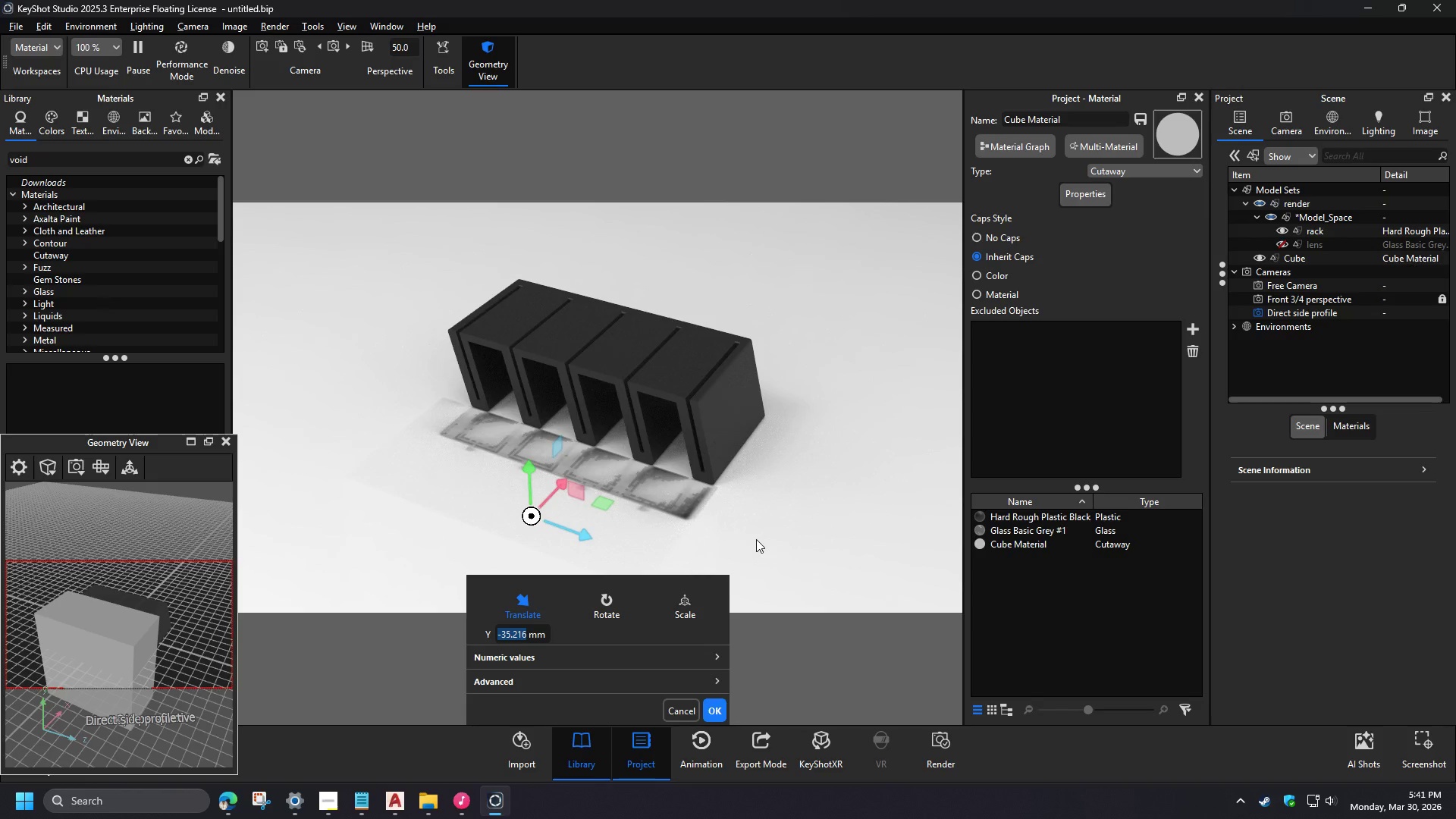 
left_click([607, 548])
 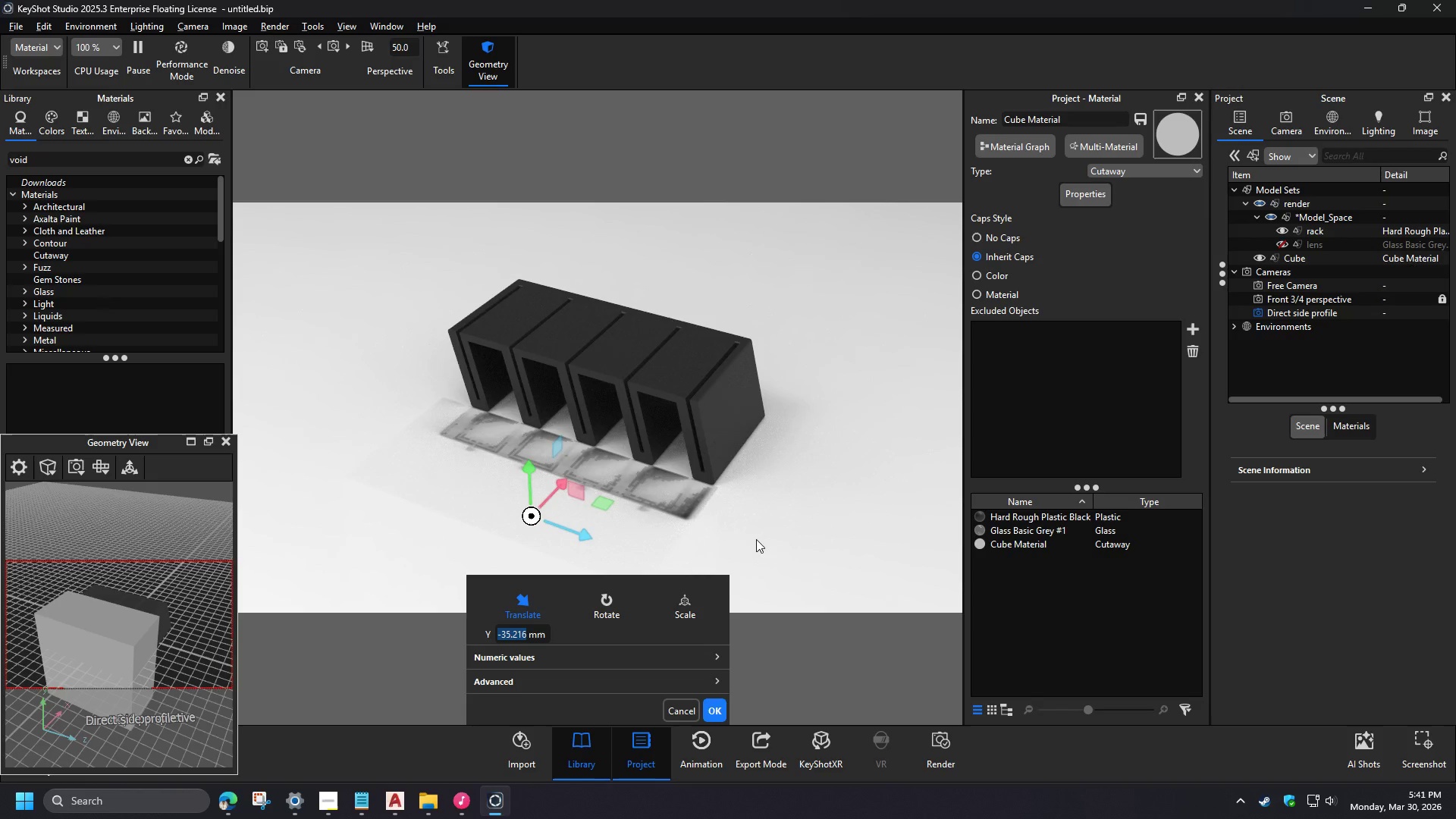 
left_click([1307, 259])
 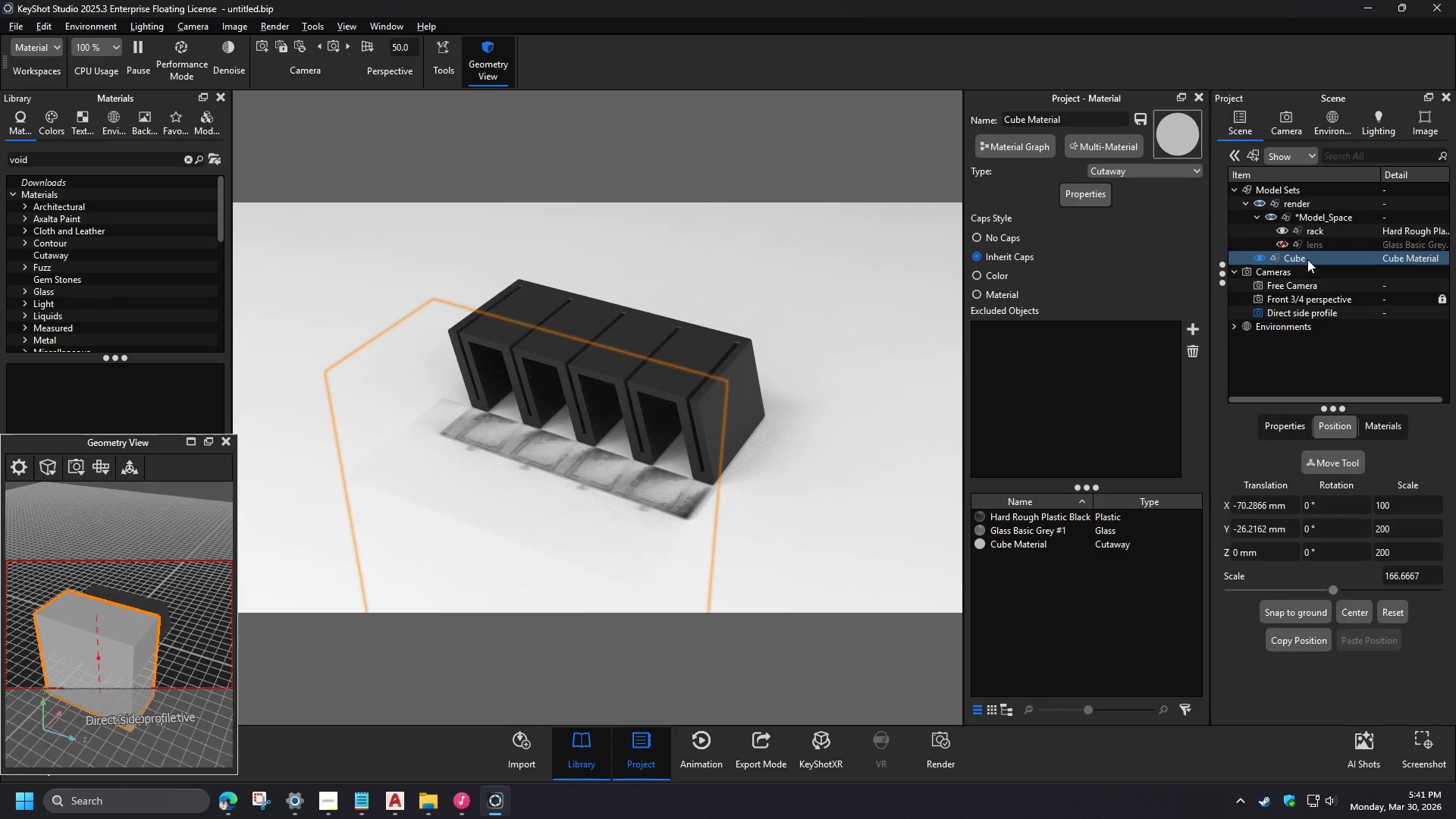 
left_click([1306, 607])
 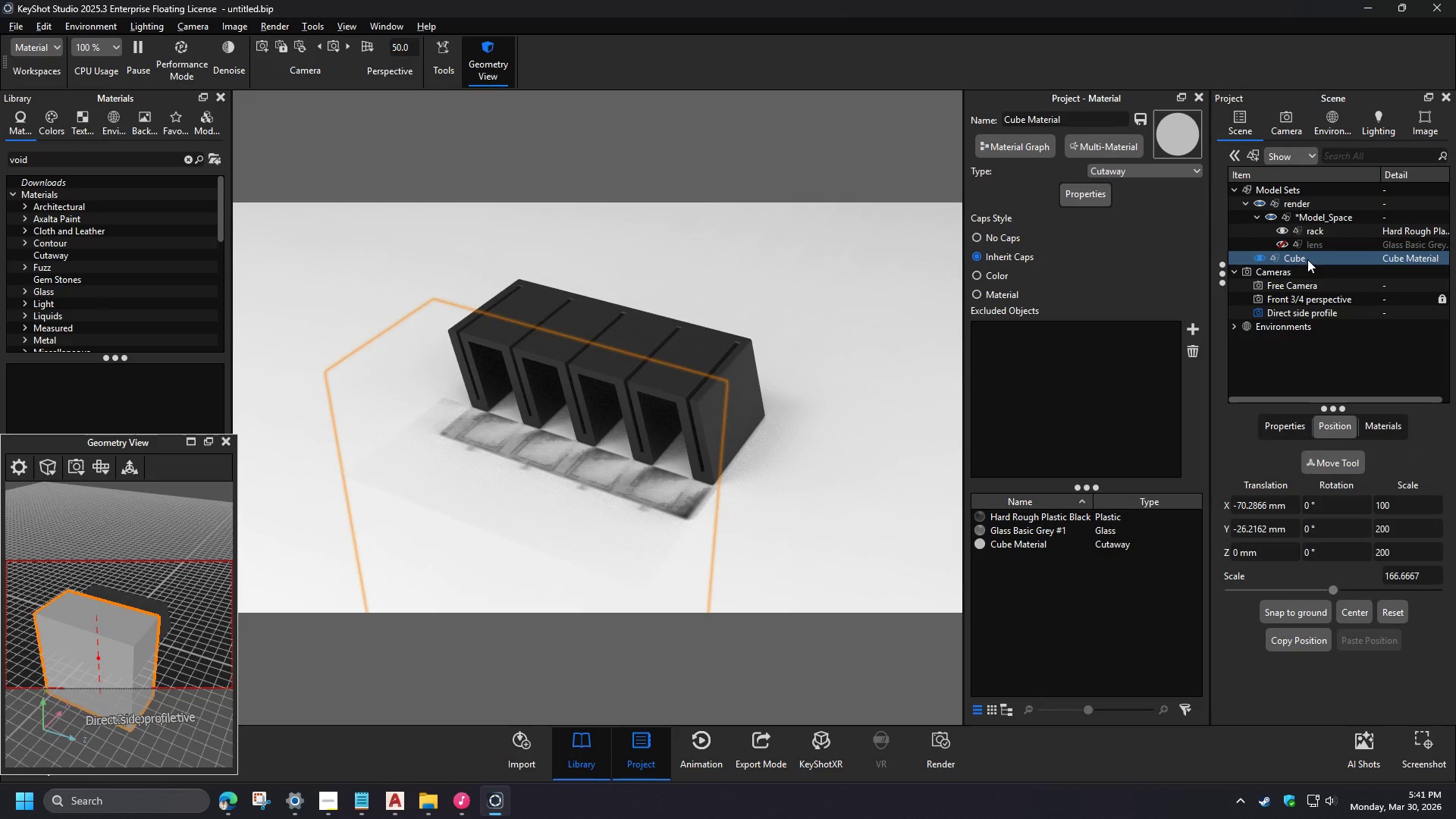 
left_click([1328, 459])
 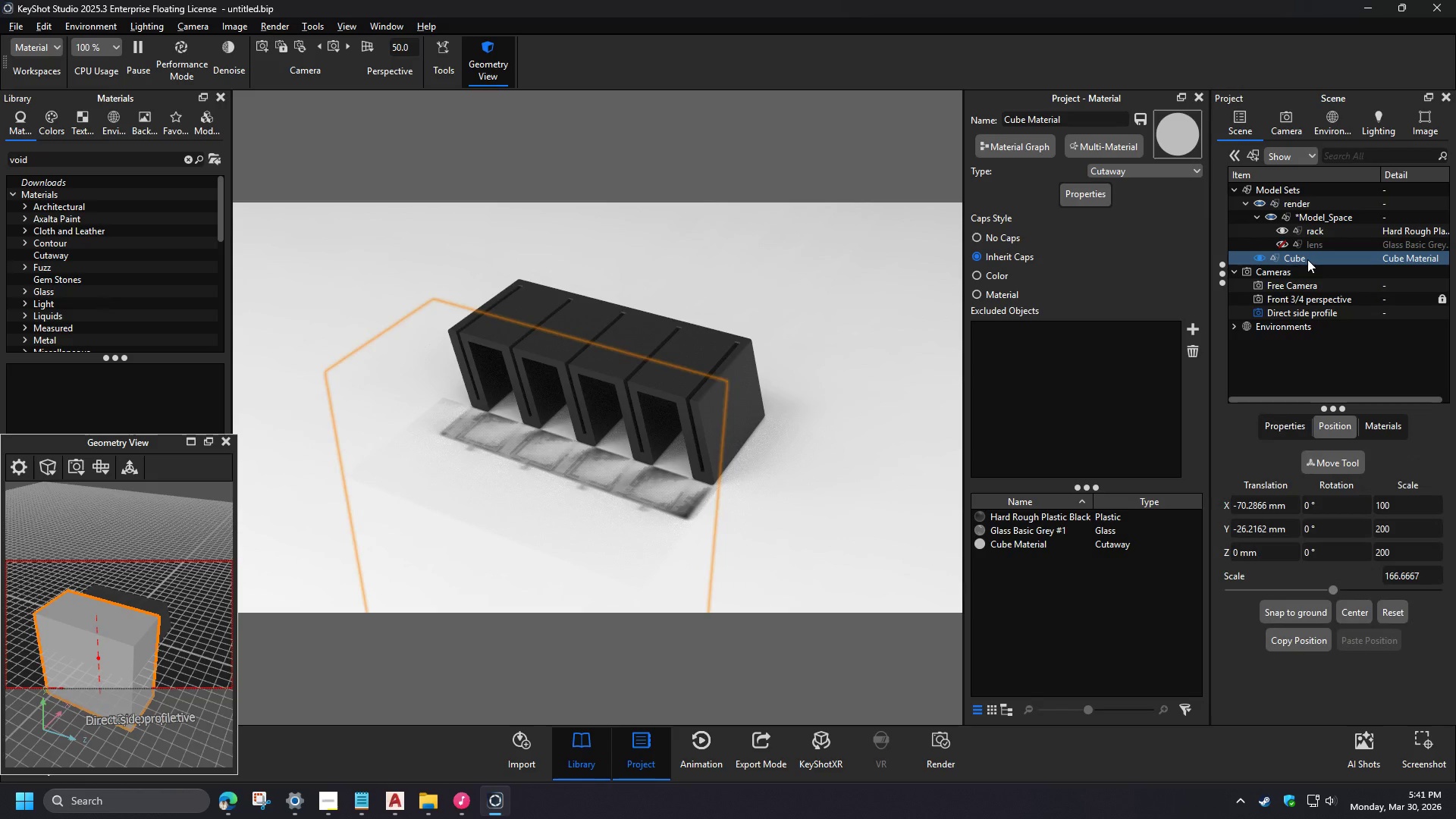 
left_click_drag(start_coordinate=[519, 287], to_coordinate=[521, 340])
 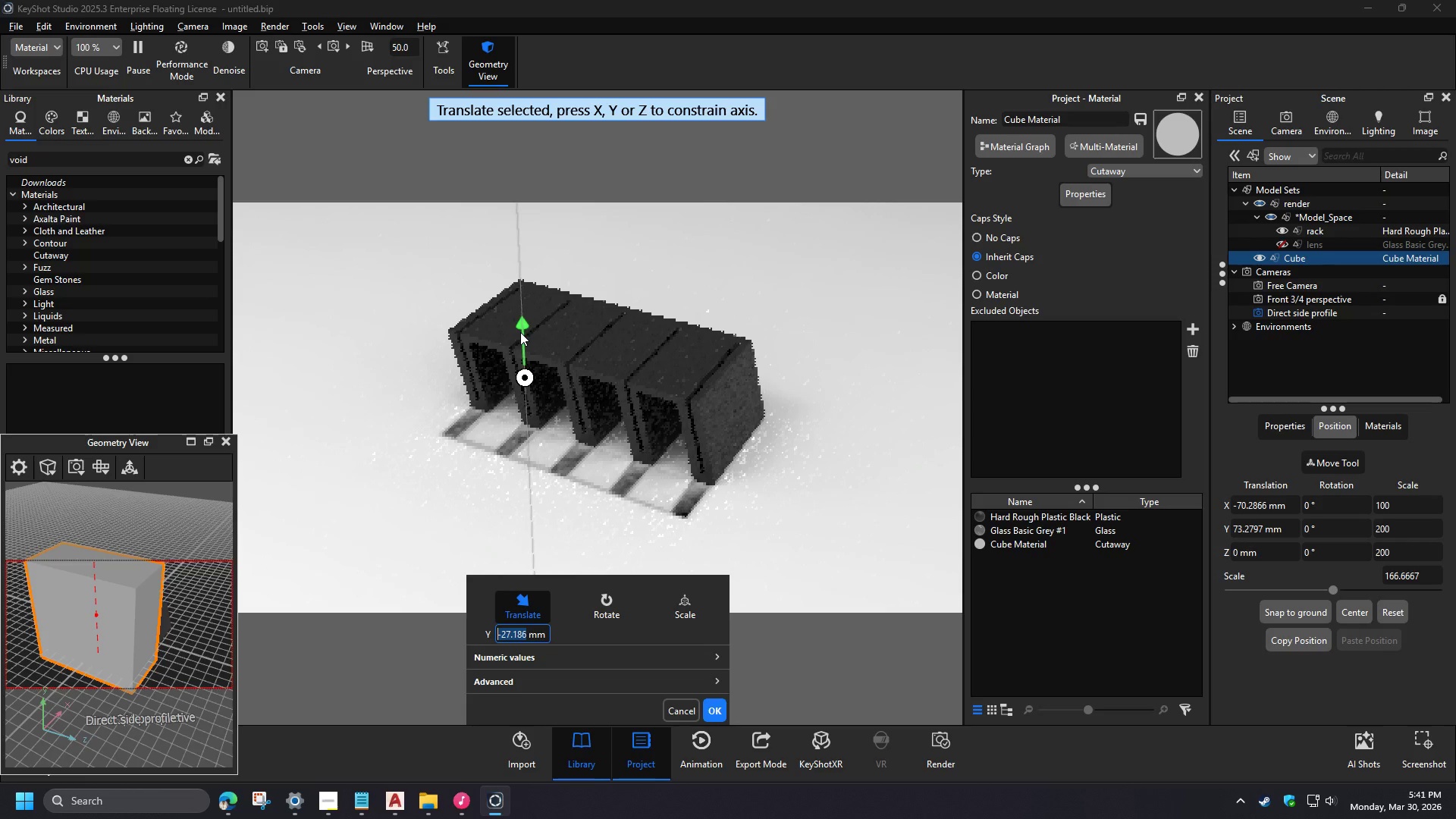 
left_click_drag(start_coordinate=[554, 355], to_coordinate=[536, 384])
 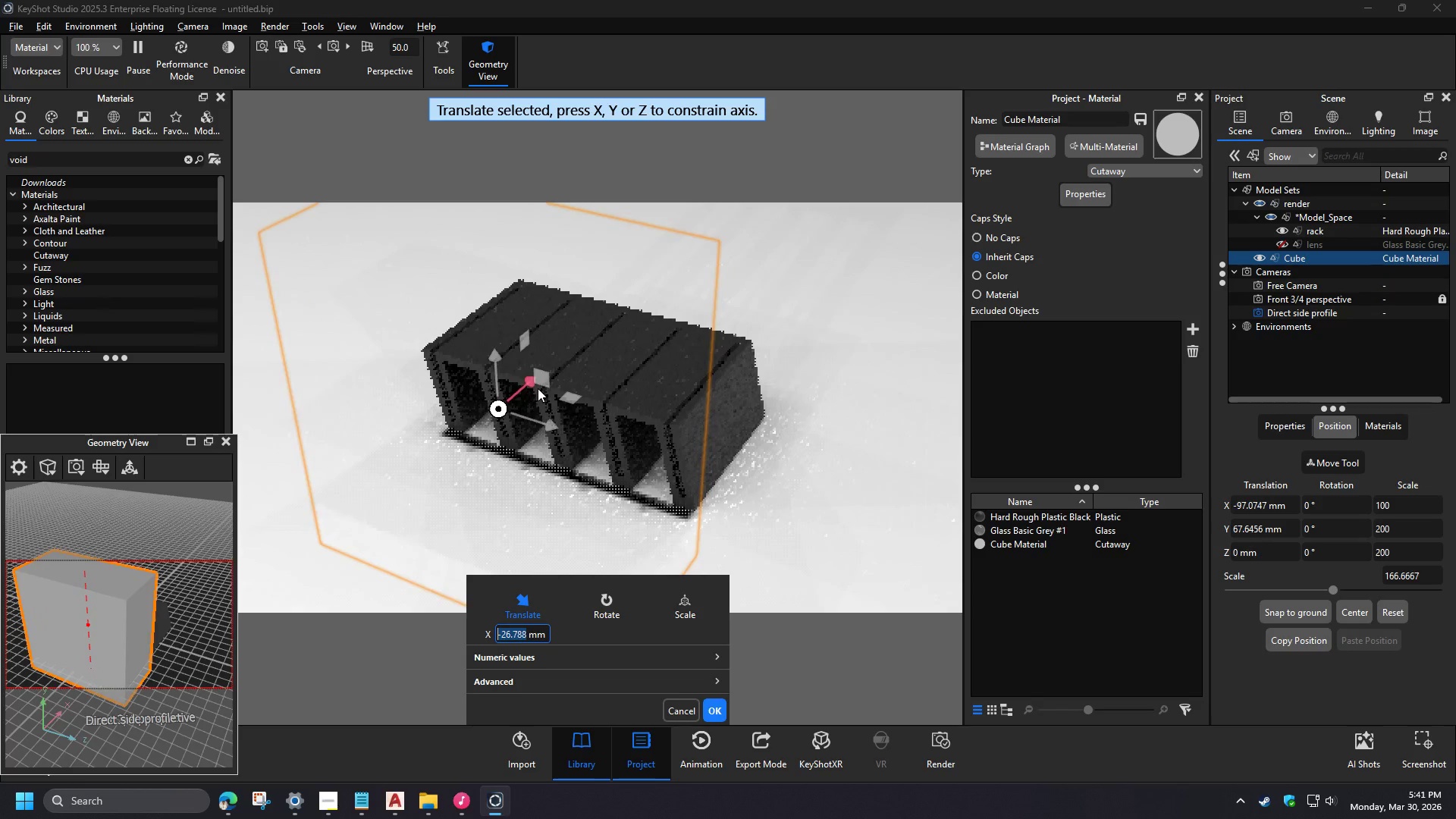 
left_click([827, 504])
 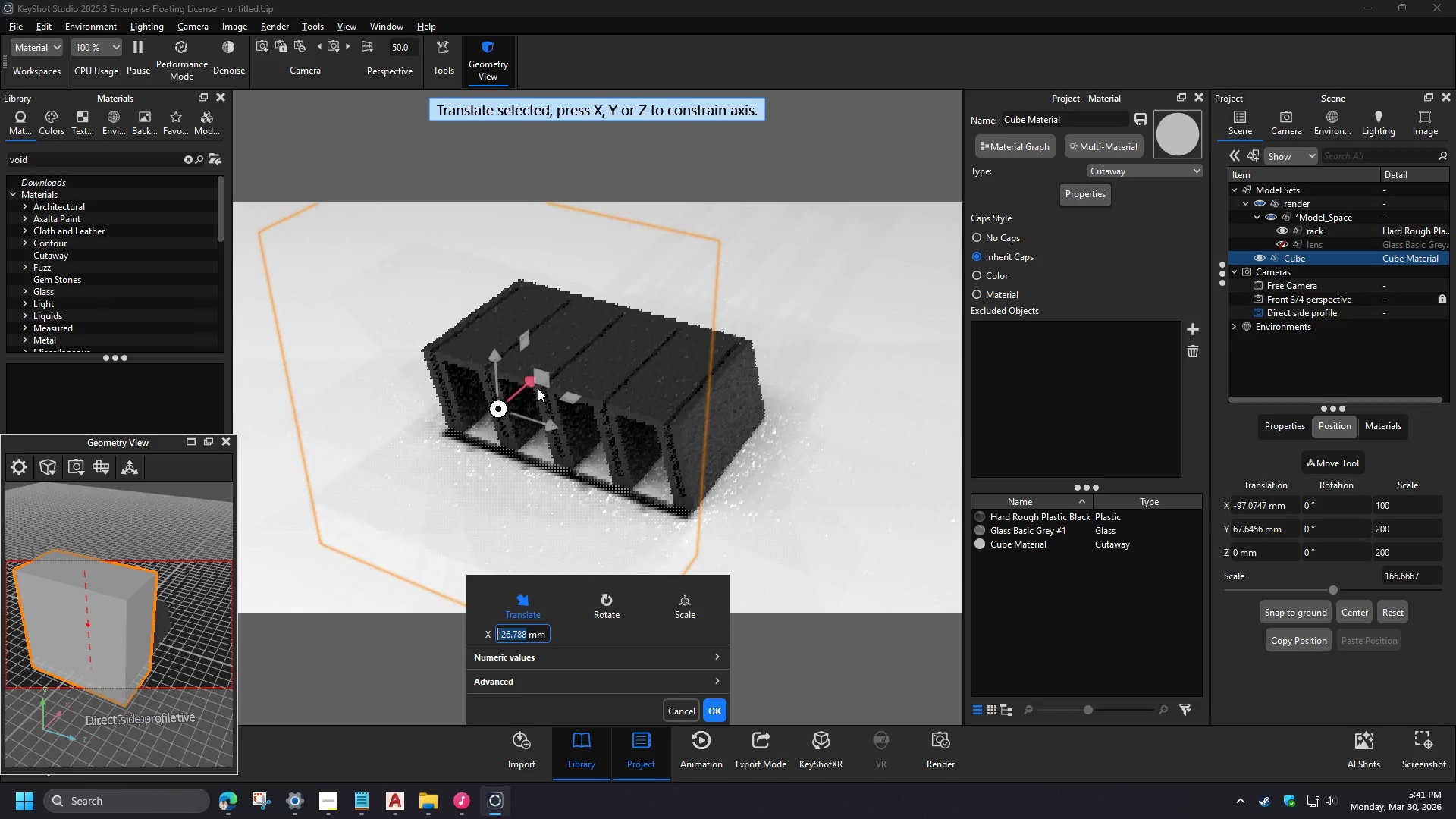 
left_click([714, 716])
 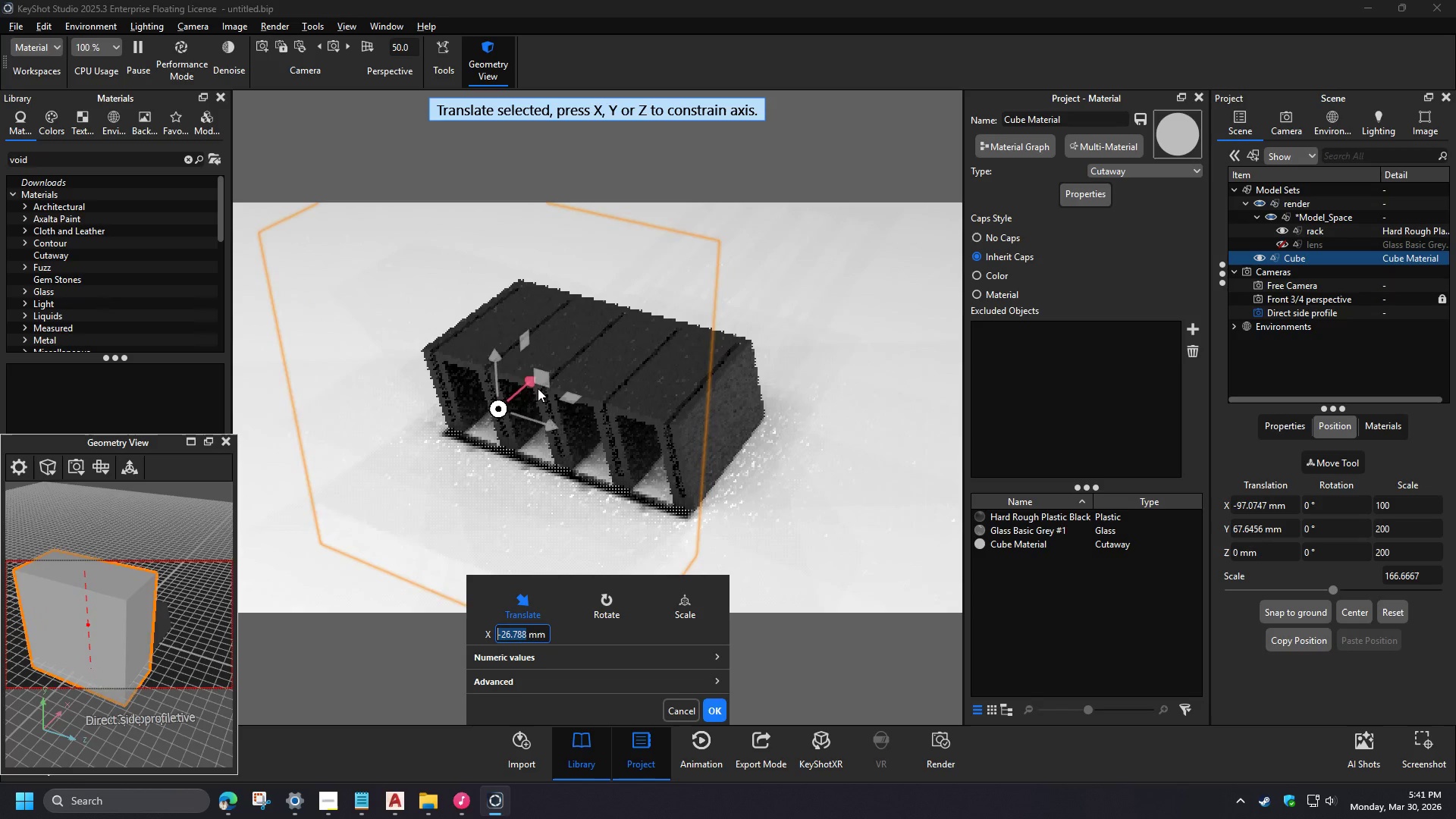 
left_click([1273, 113])
 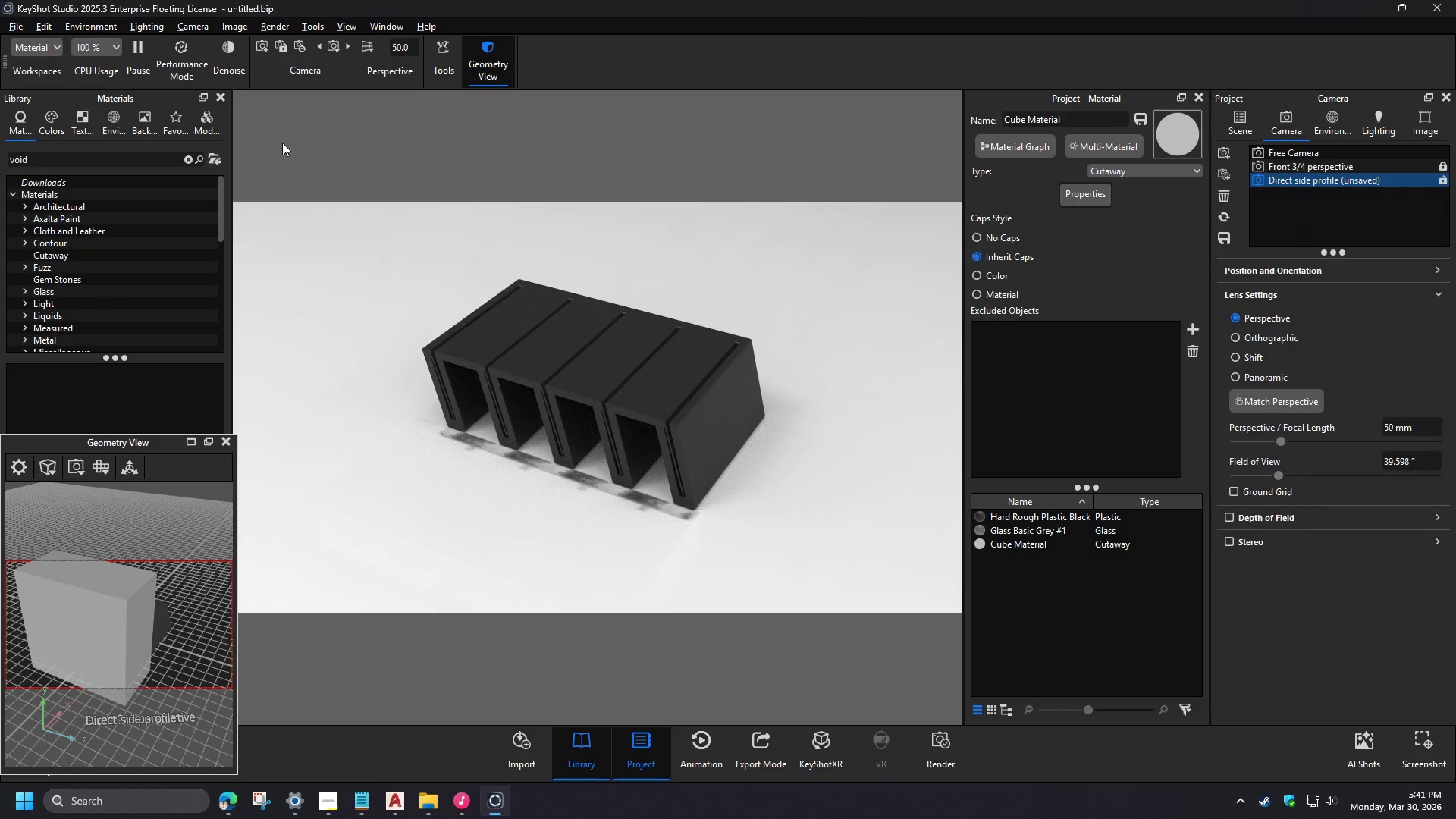 
wait(10.94)
 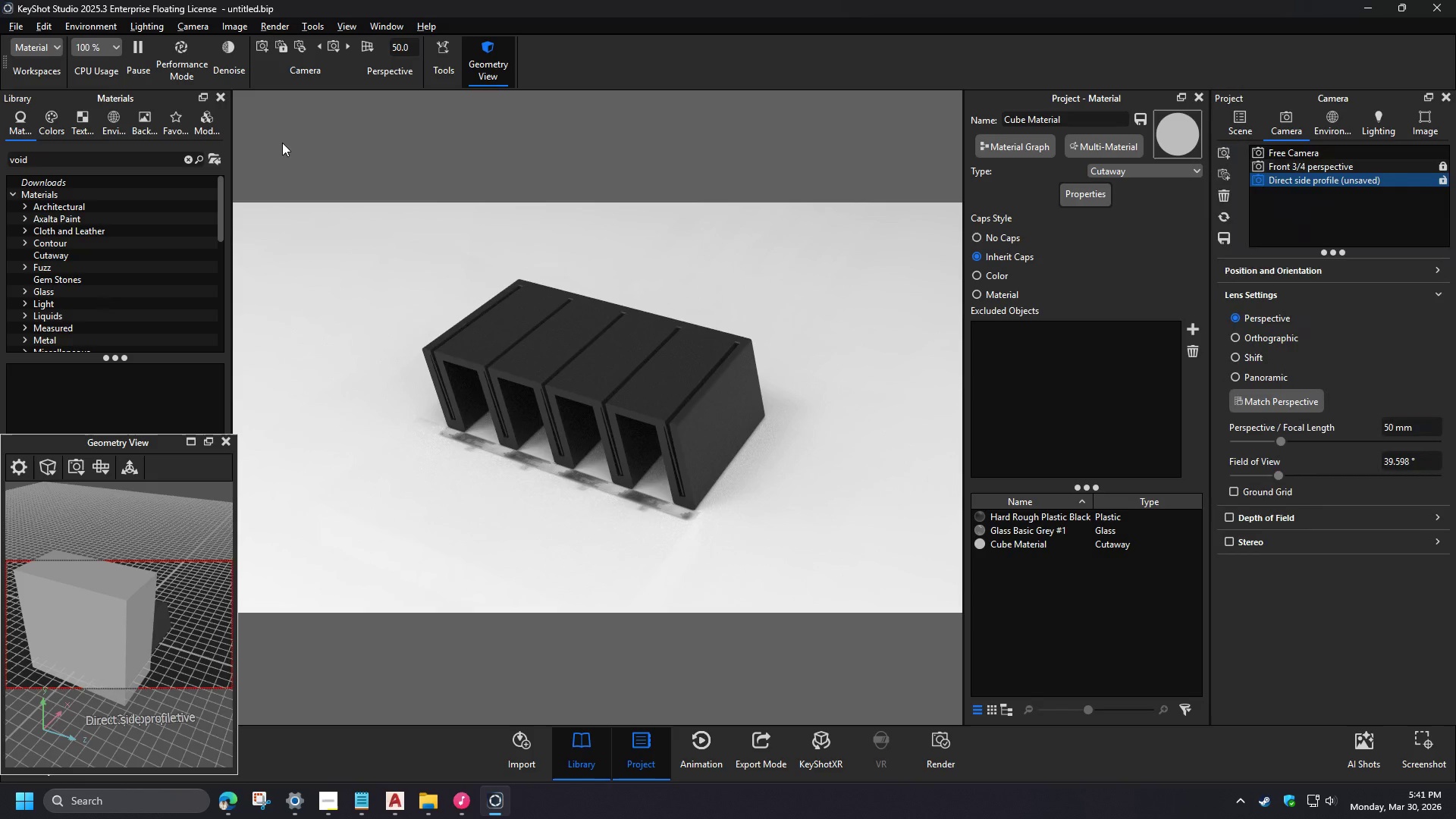 
left_click([1260, 340])
 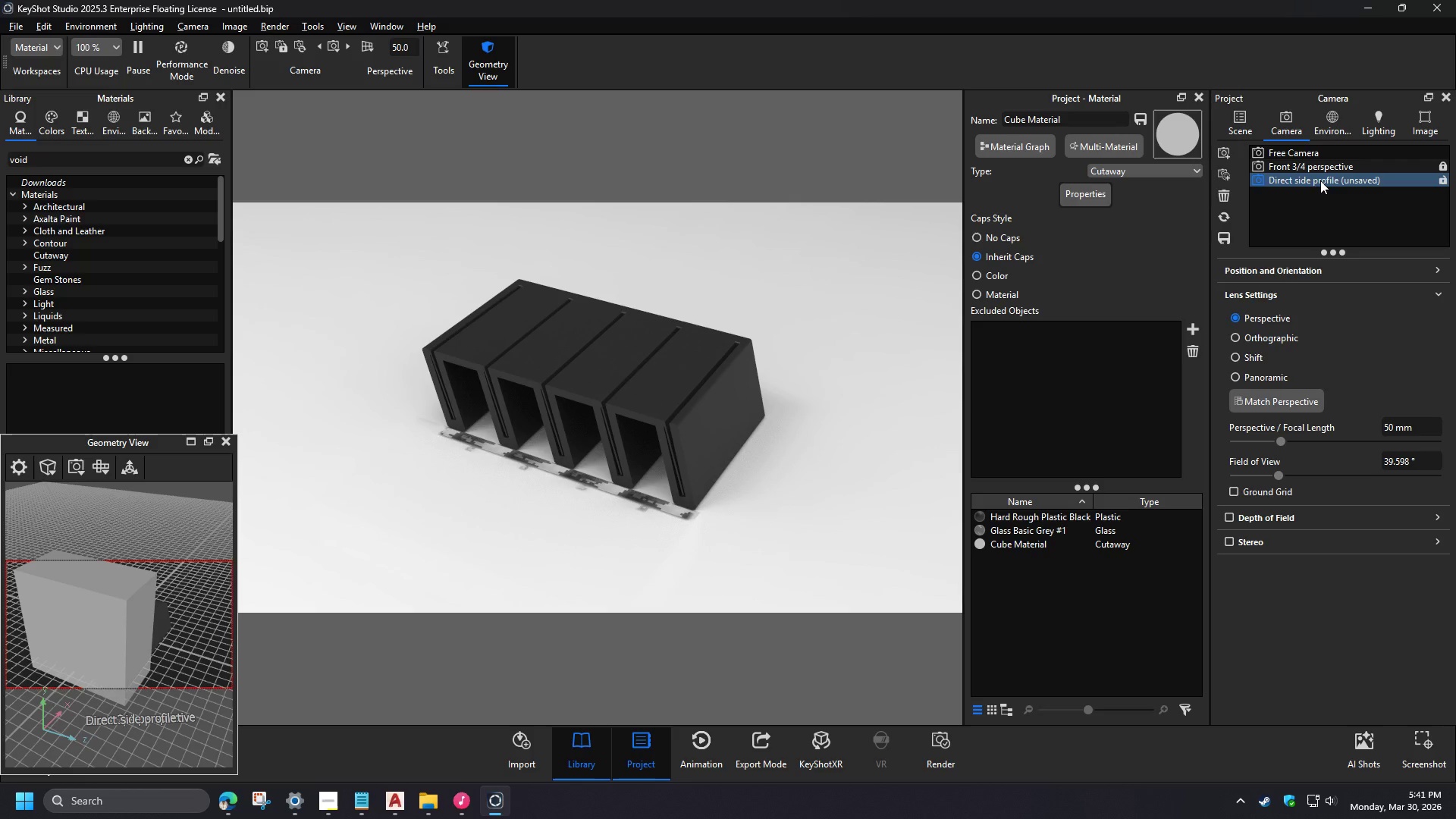 
left_click([98, 472])
 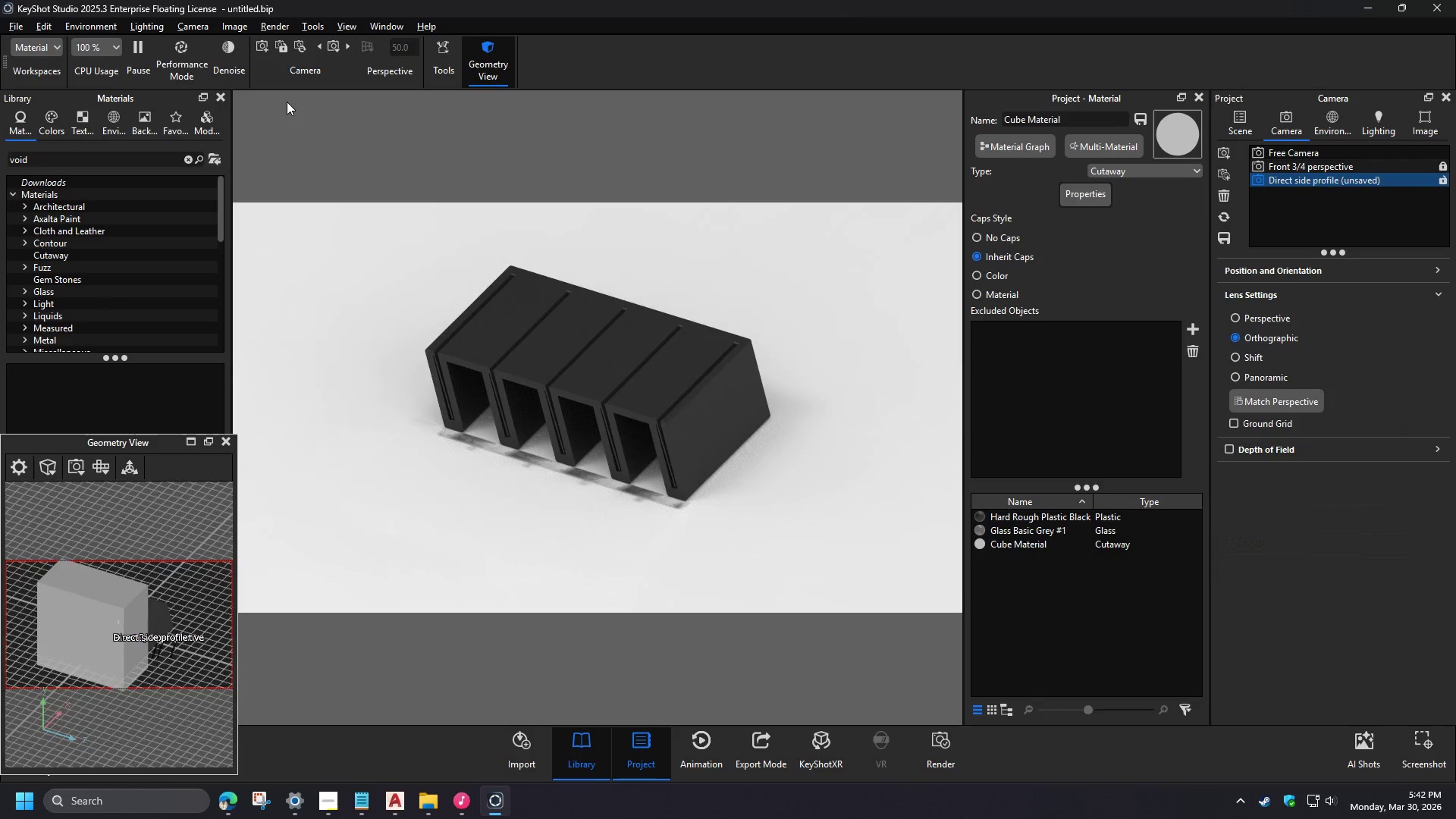 
left_click([125, 525])
 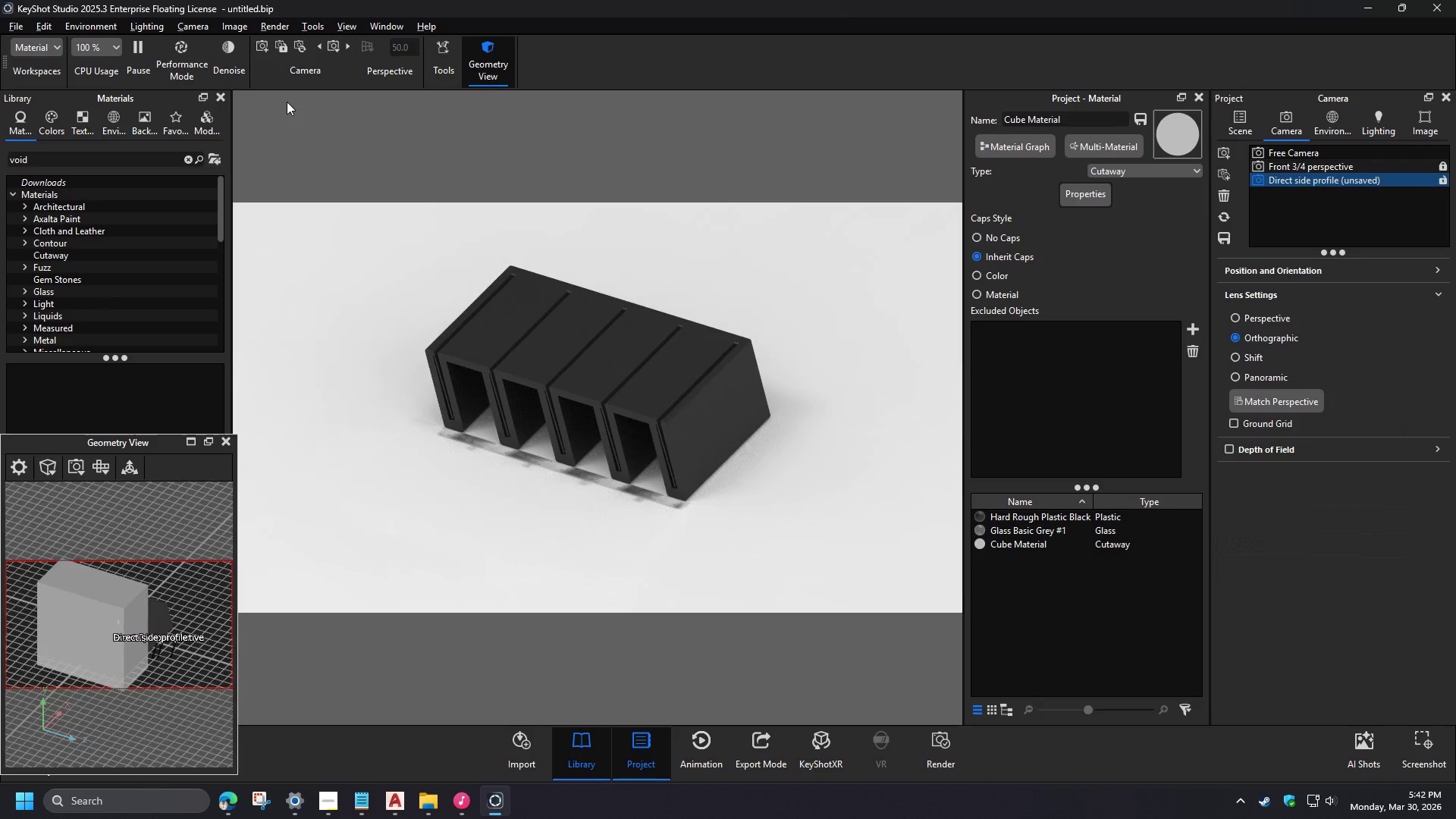 
left_click_drag(start_coordinate=[554, 416], to_coordinate=[548, 349])
 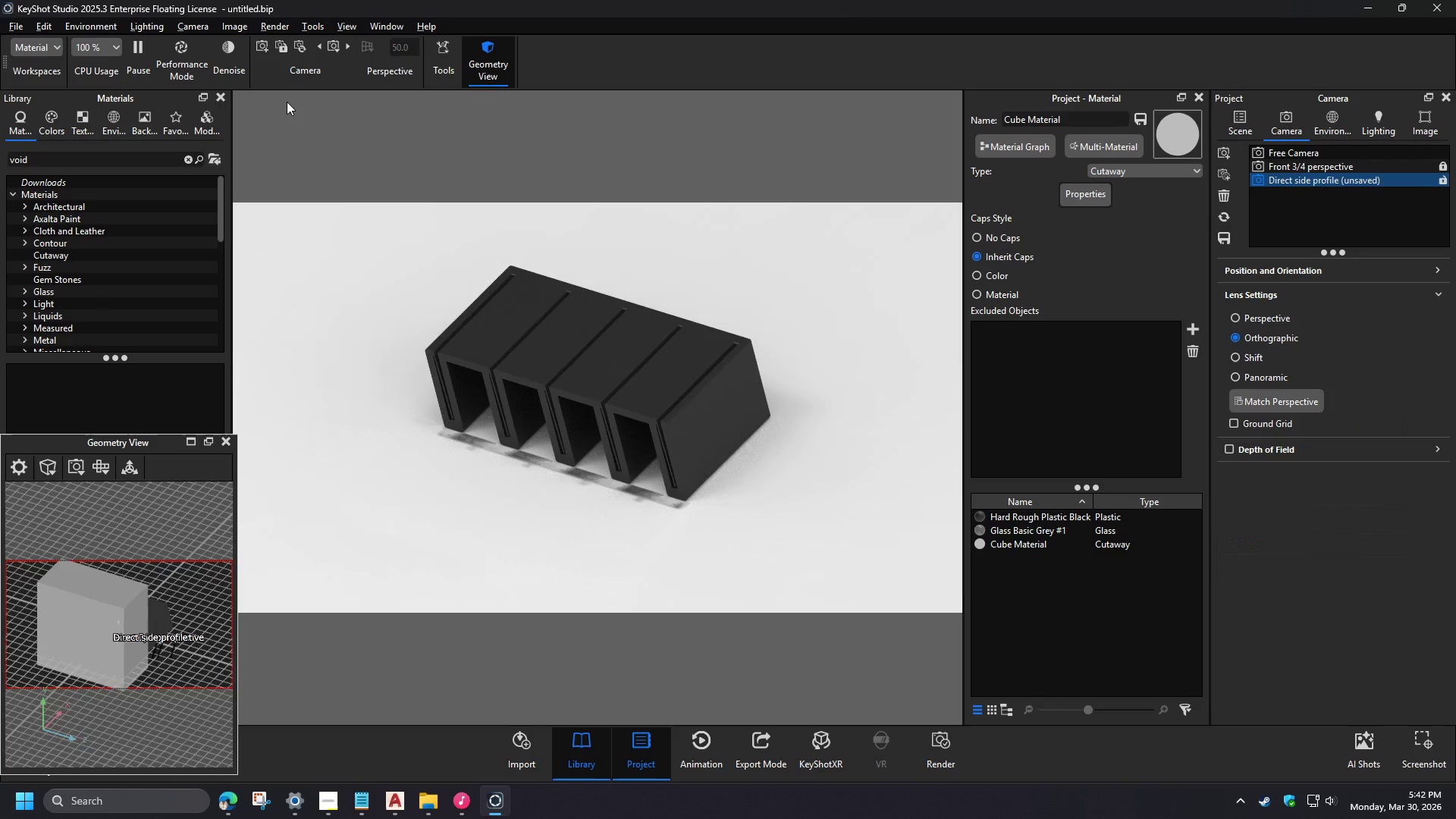 
left_click([105, 469])
 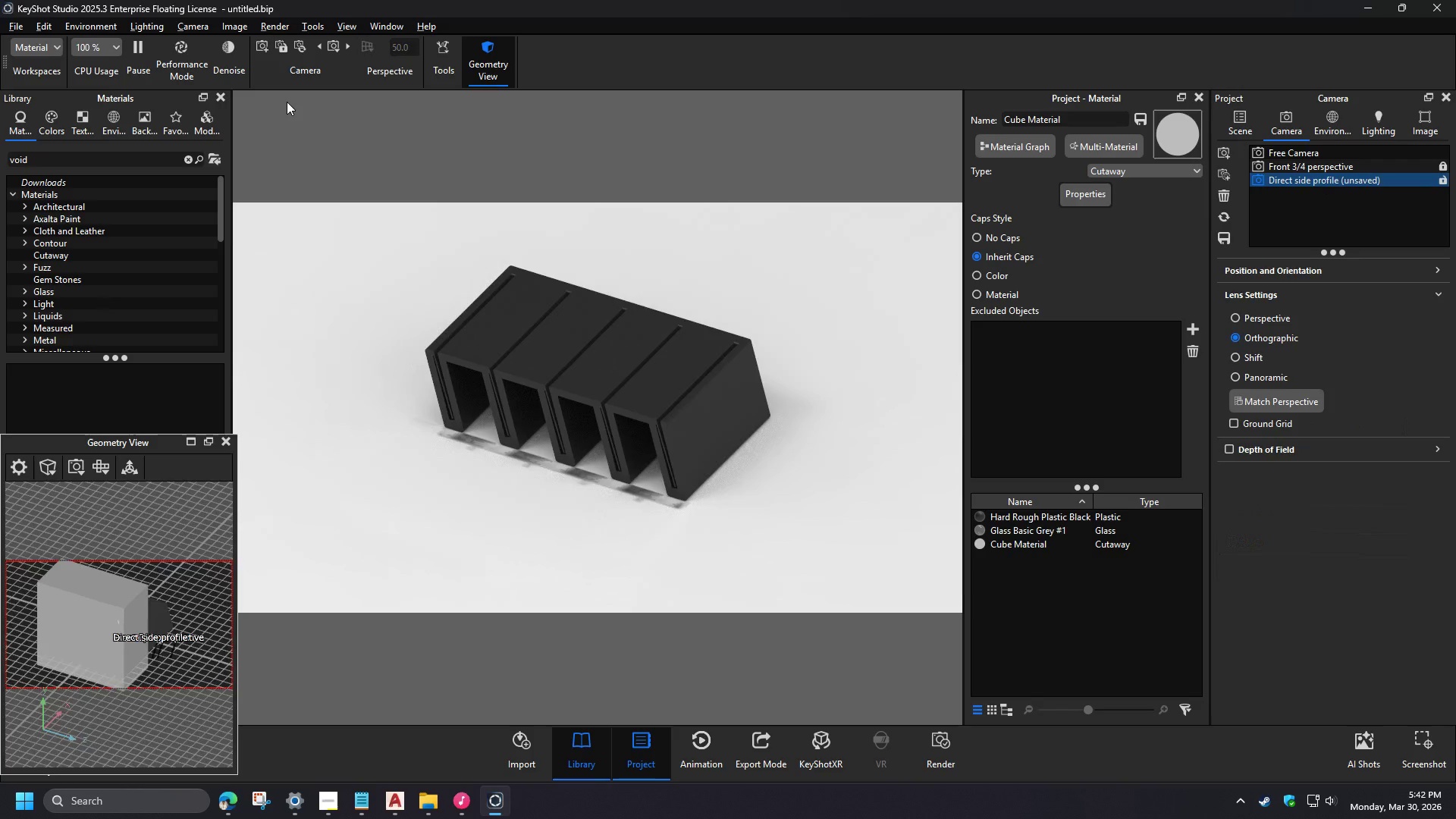 
left_click([115, 520])
 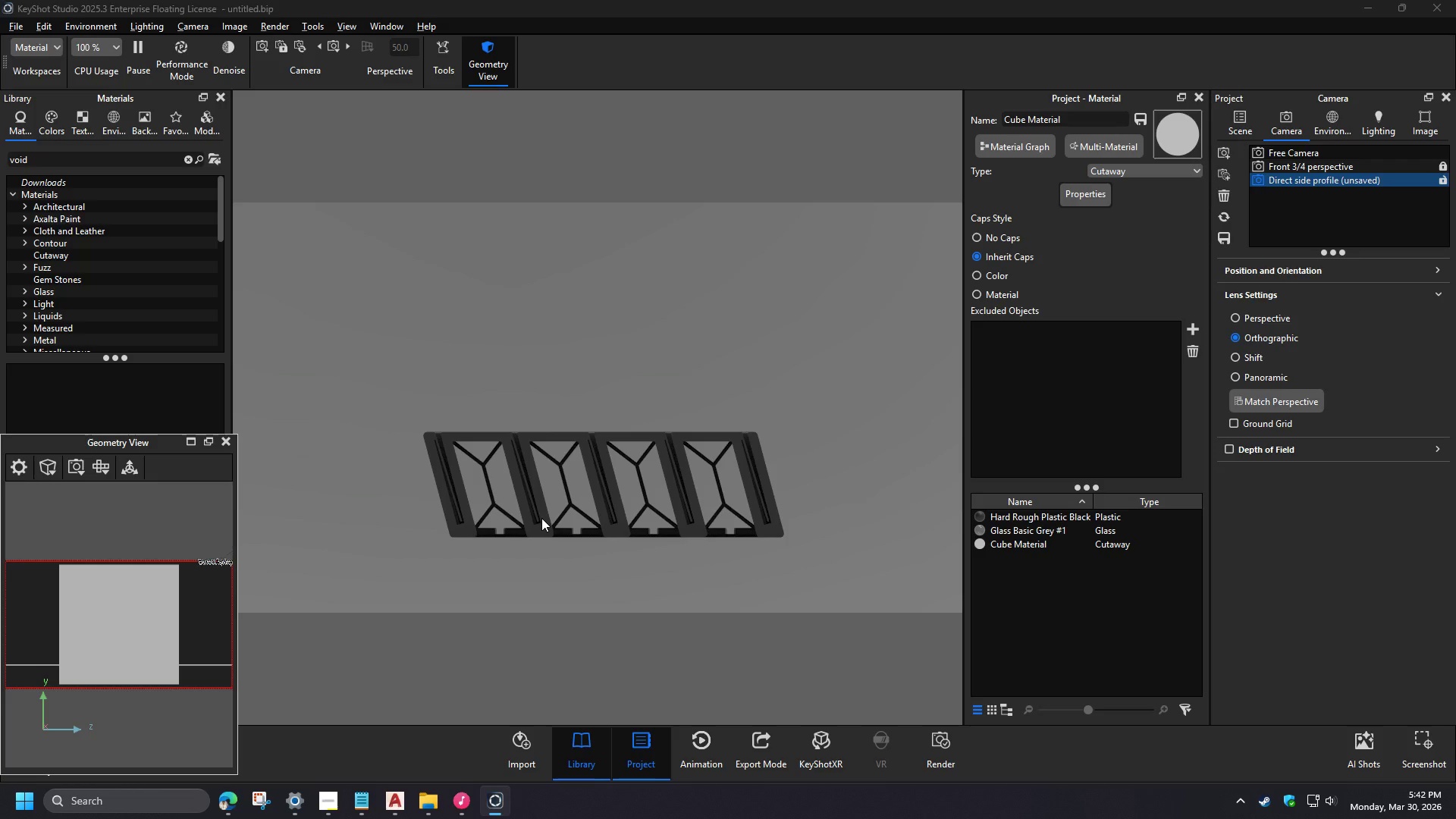 
scroll: coordinate [570, 544], scroll_direction: up, amount: 4.0
 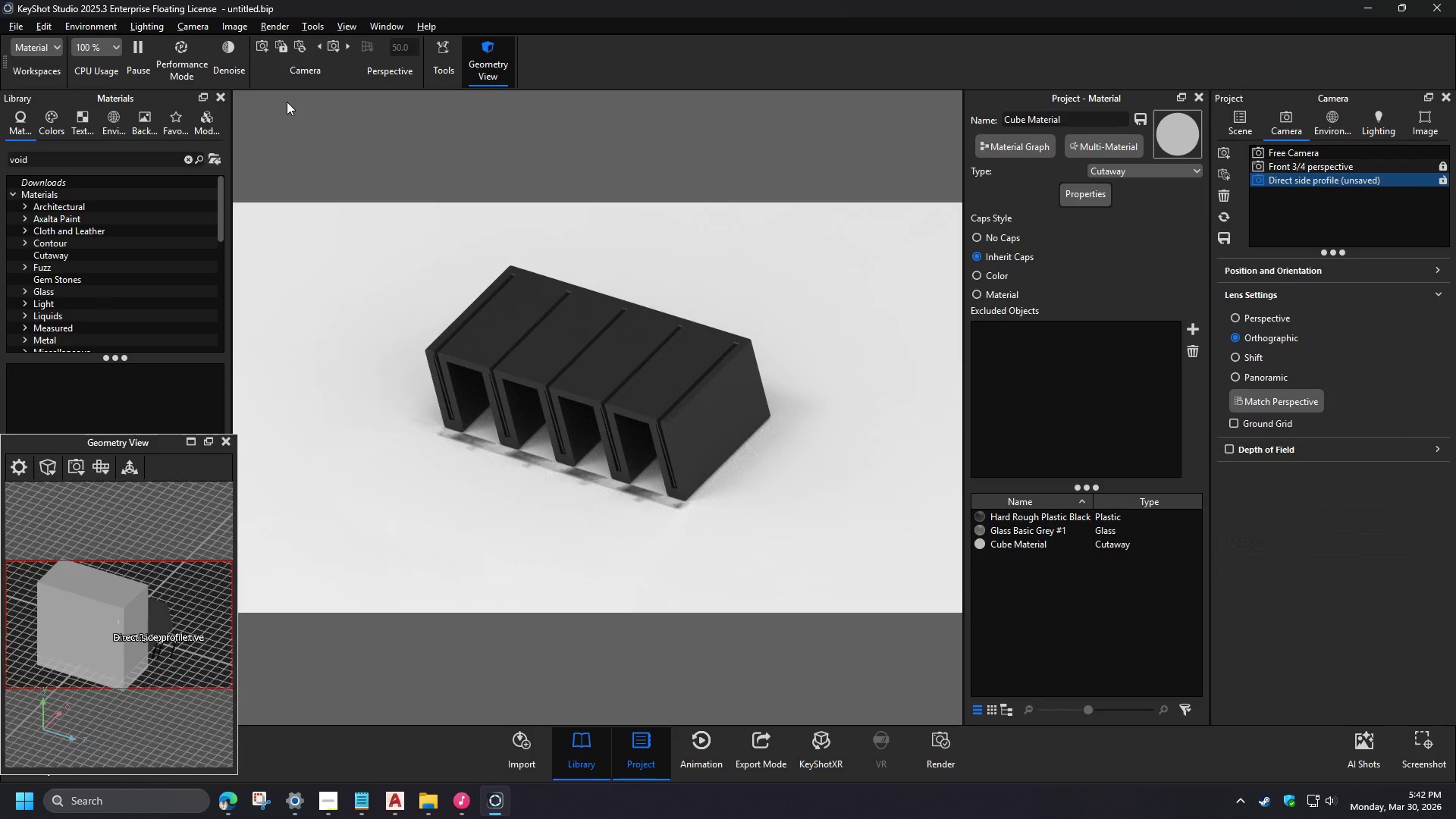 
scroll: coordinate [569, 544], scroll_direction: down, amount: 8.0
 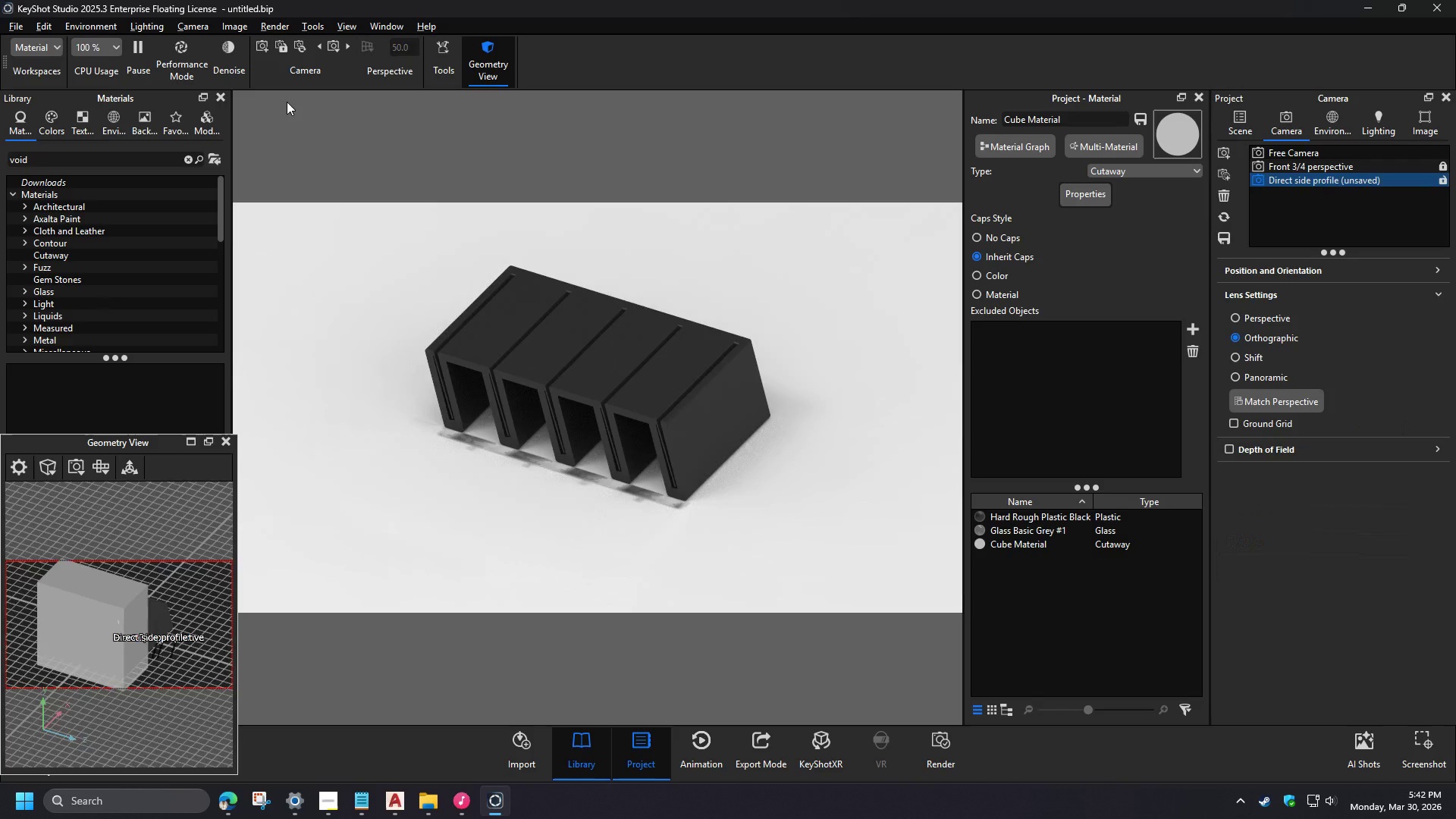 
wait(5.2)
 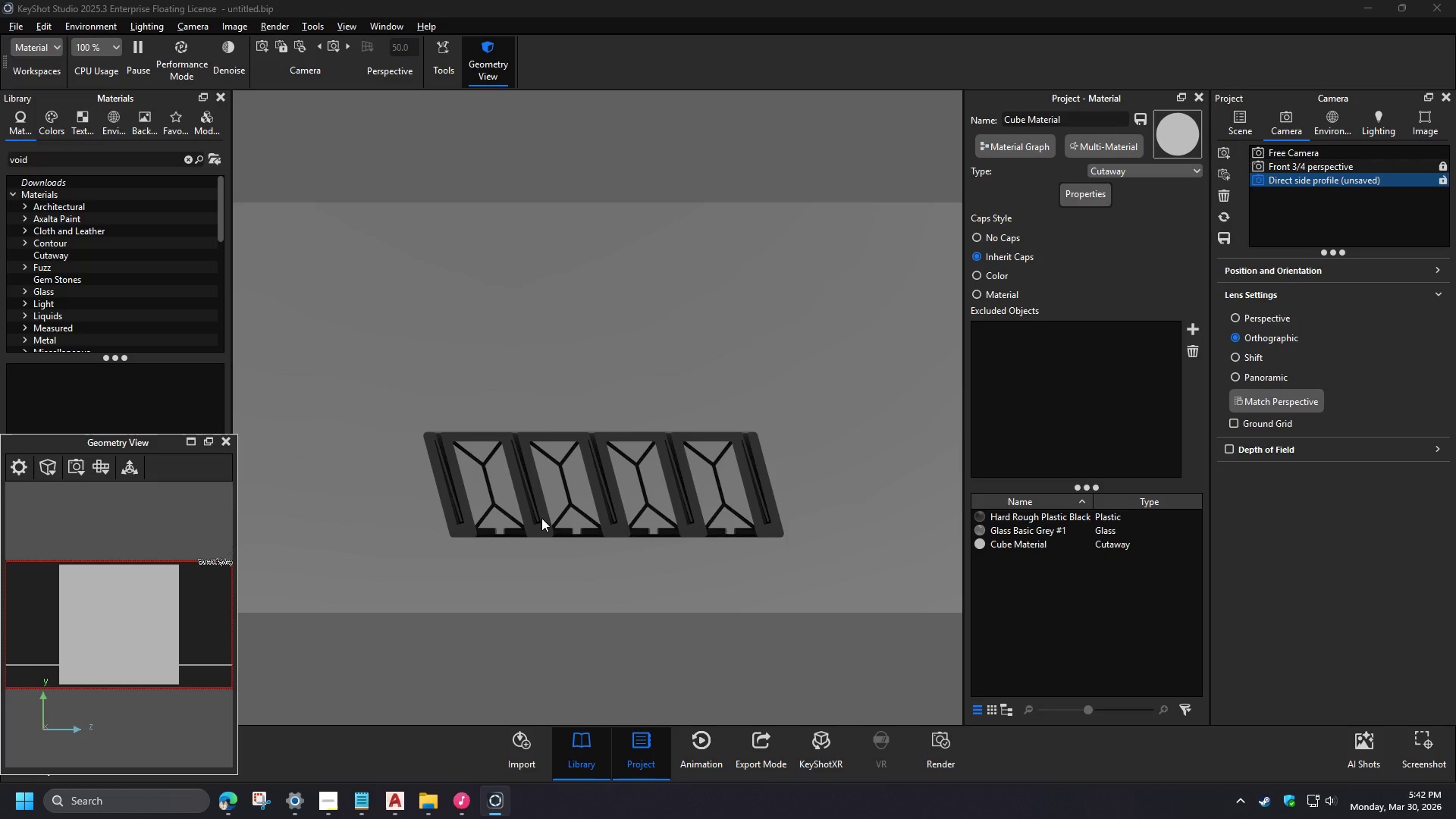 
scroll: coordinate [595, 500], scroll_direction: down, amount: 2.0
 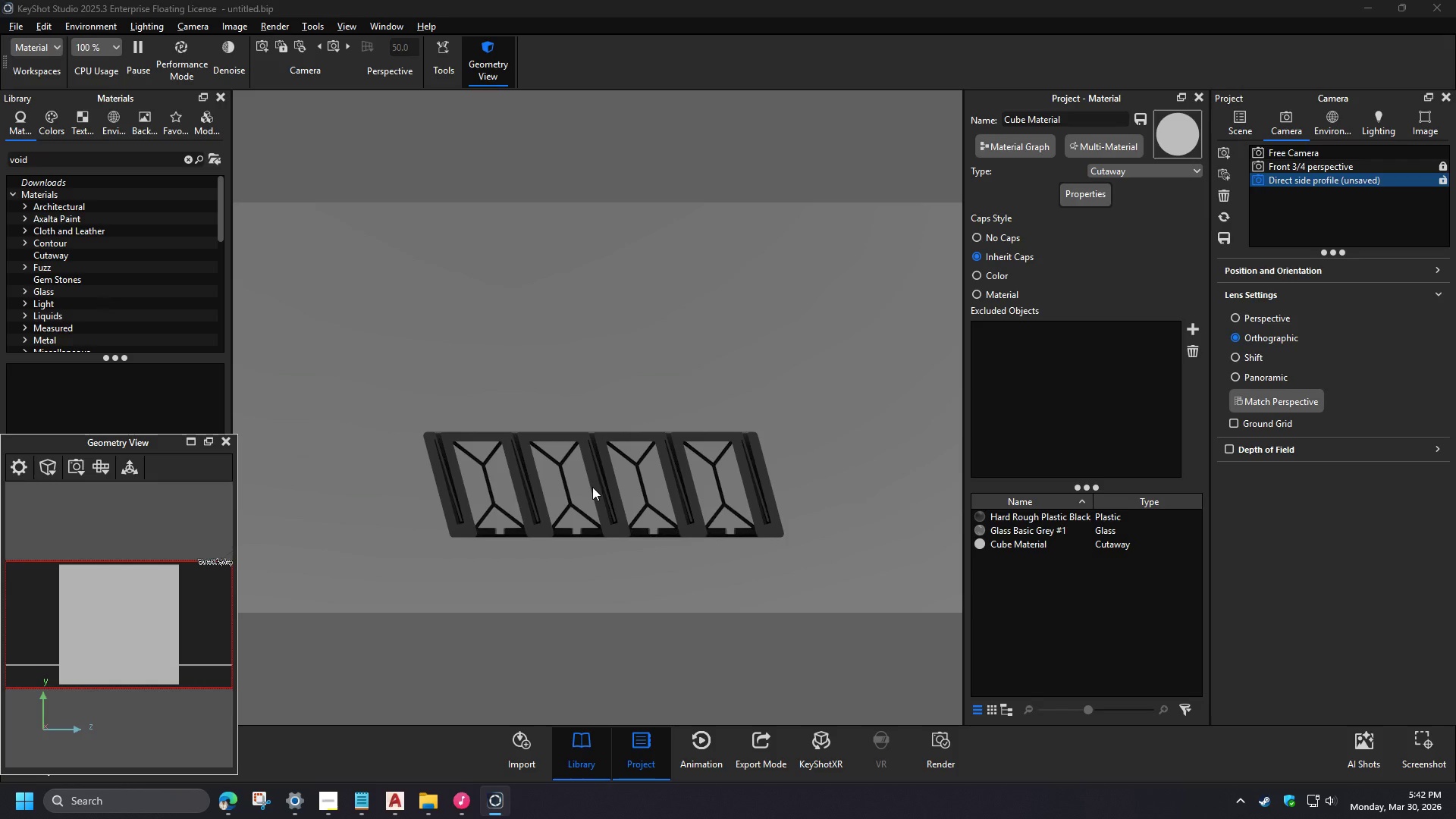 
wait(17.3)
 